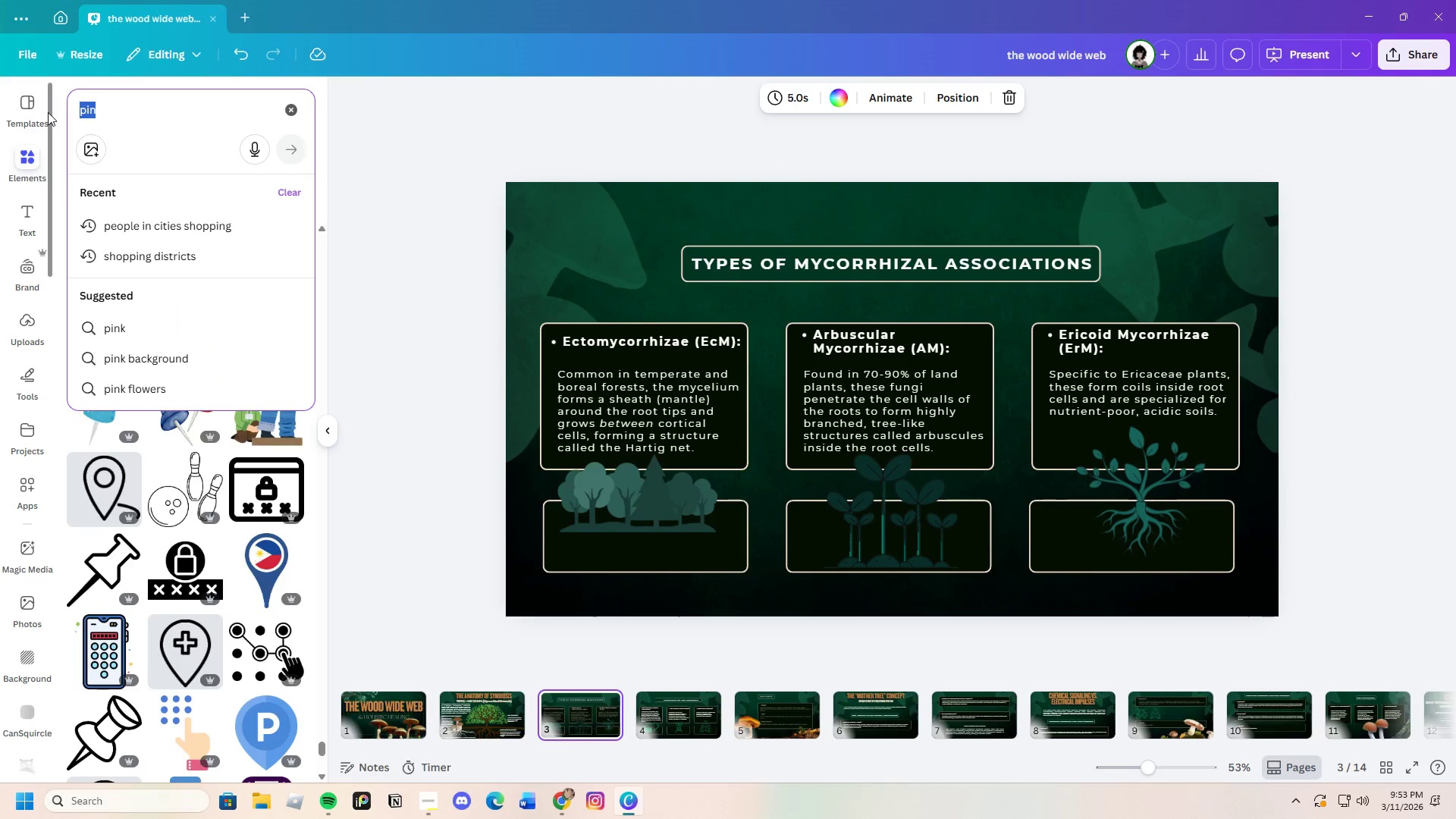 
key(Backspace)
type(journal elements)
 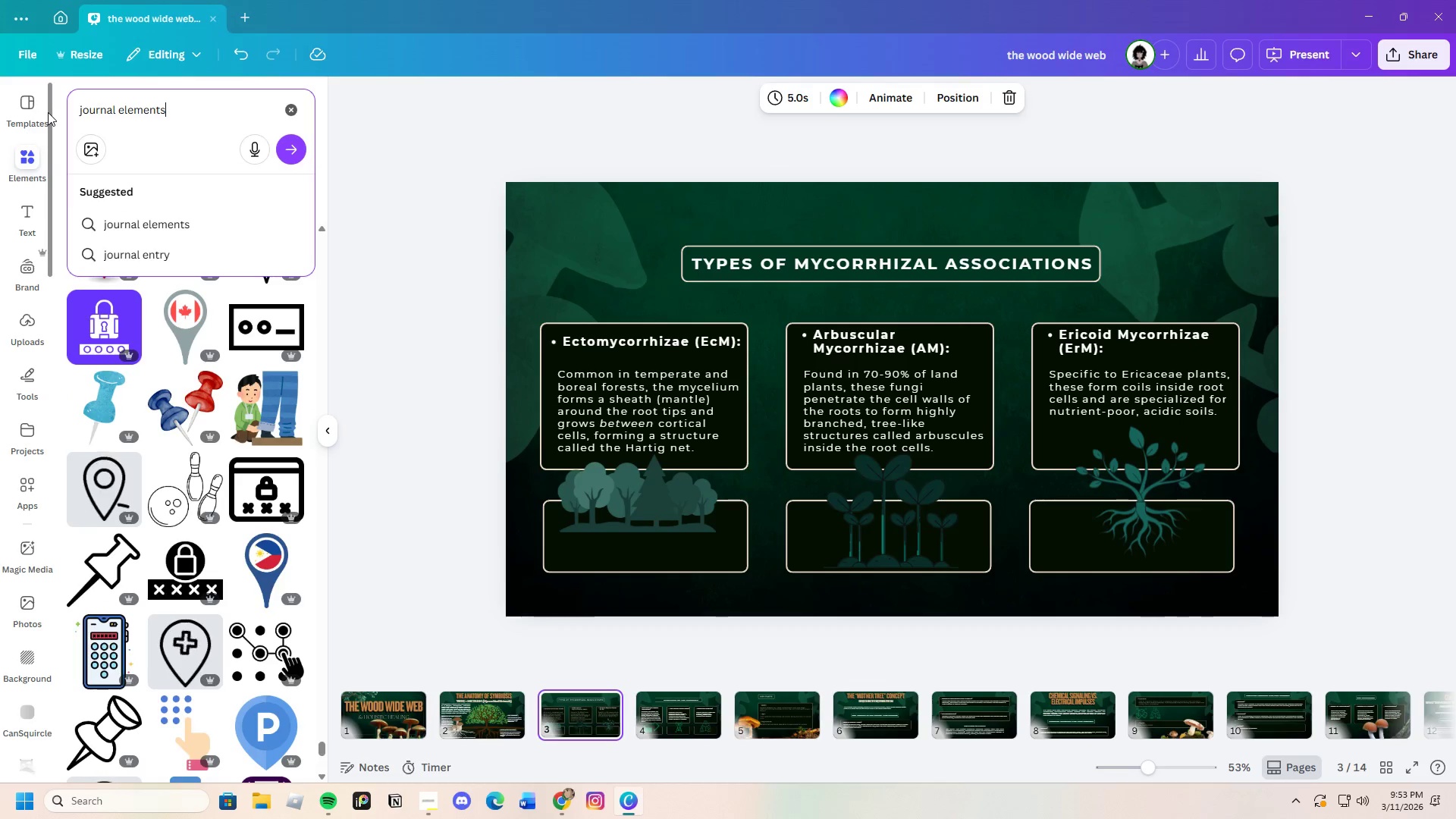 
key(Enter)
 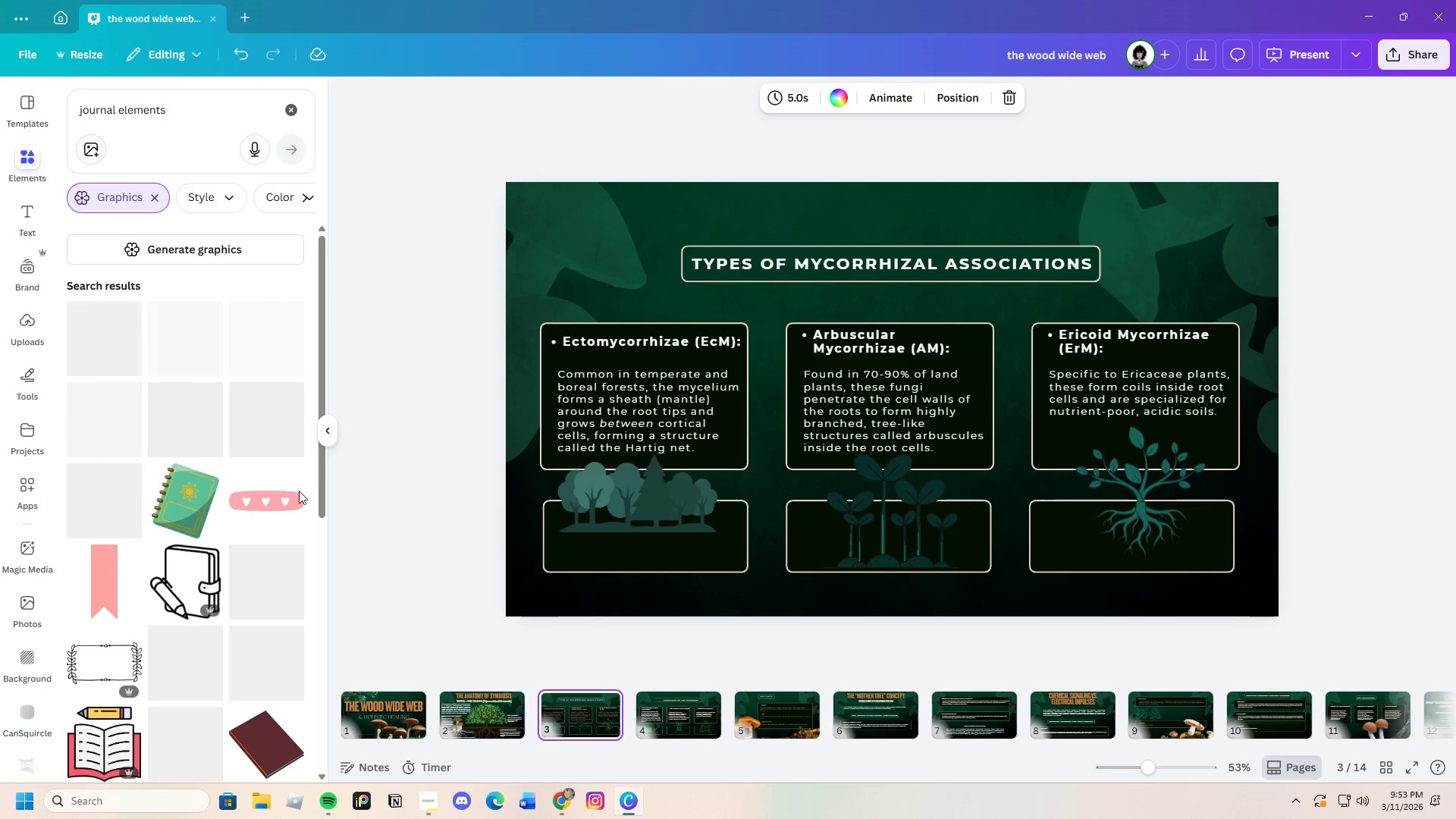 
scroll: coordinate [270, 527], scroll_direction: none, amount: 0.0
 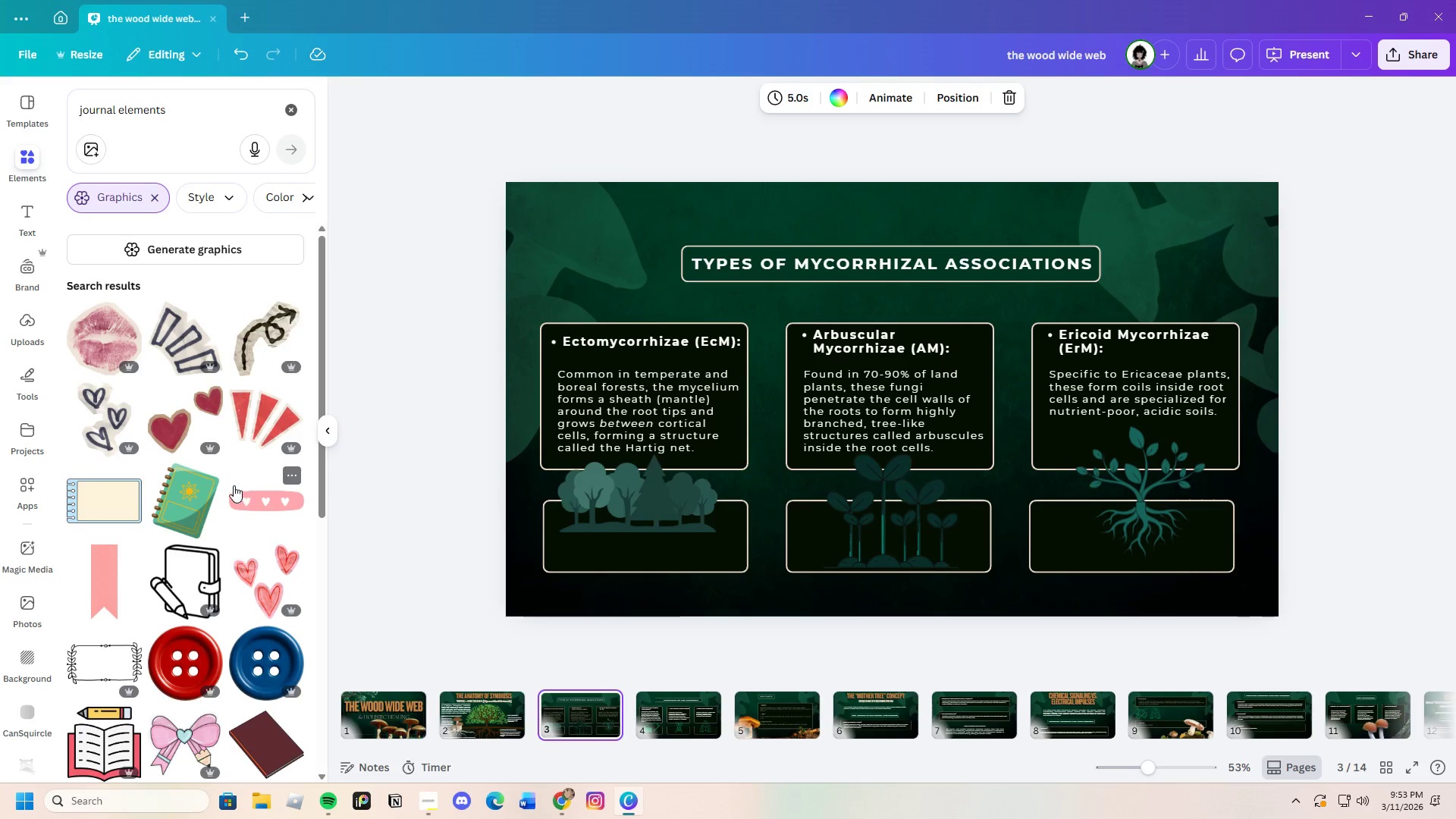 
scroll: coordinate [205, 511], scroll_direction: down, amount: 9.0
 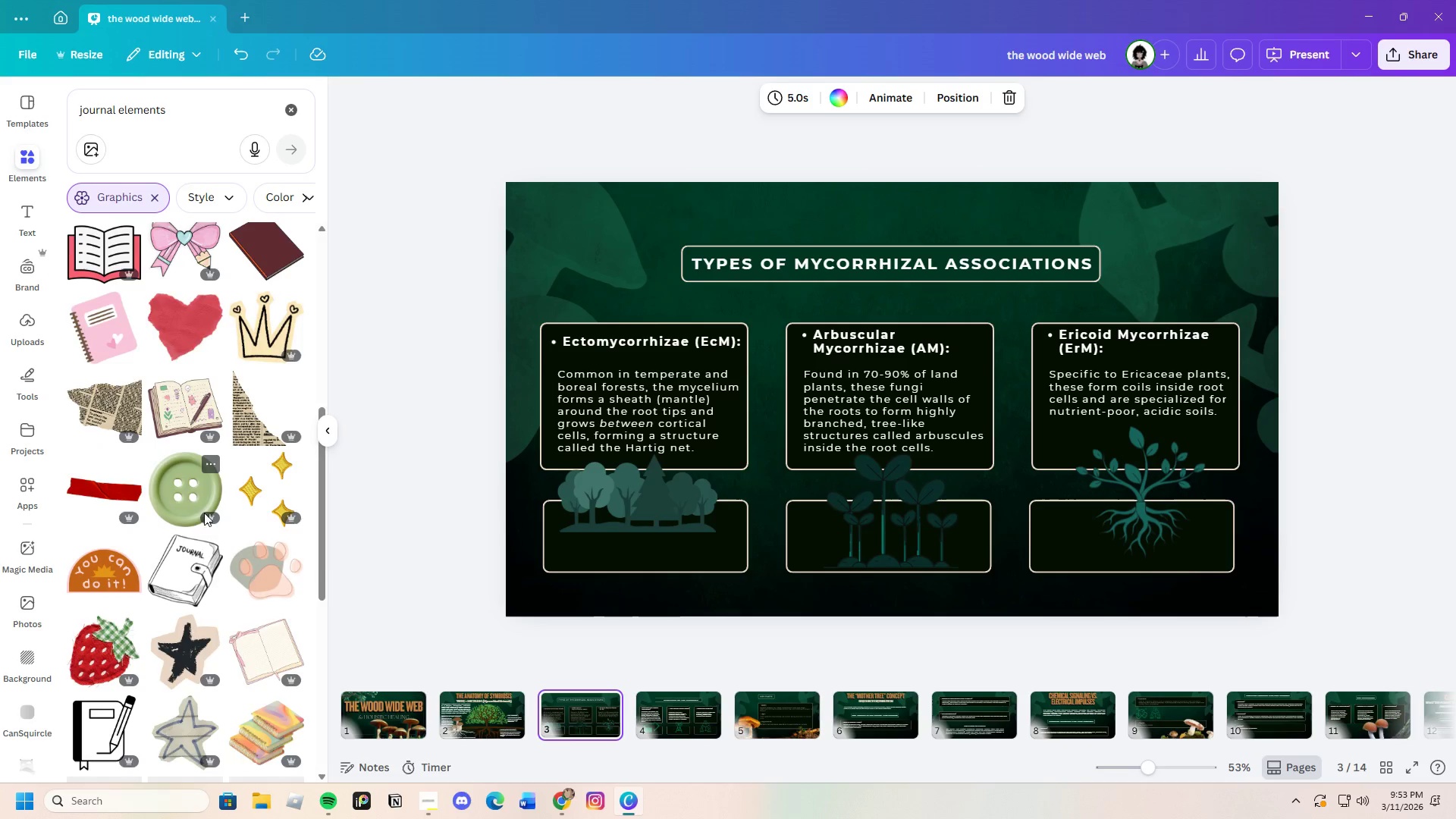 
scroll: coordinate [202, 516], scroll_direction: up, amount: 1.0
 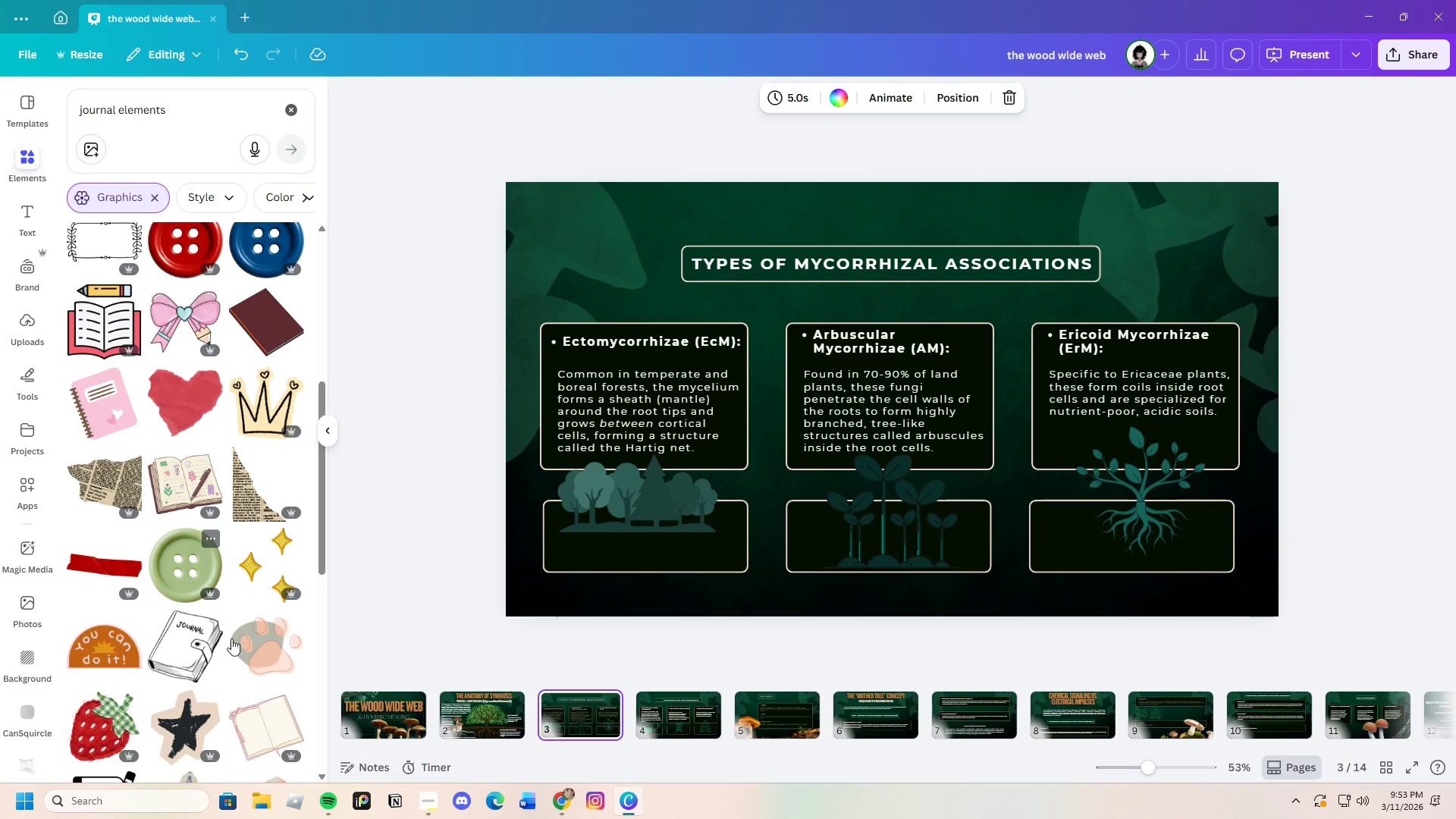 
scroll: coordinate [208, 624], scroll_direction: down, amount: 20.0
 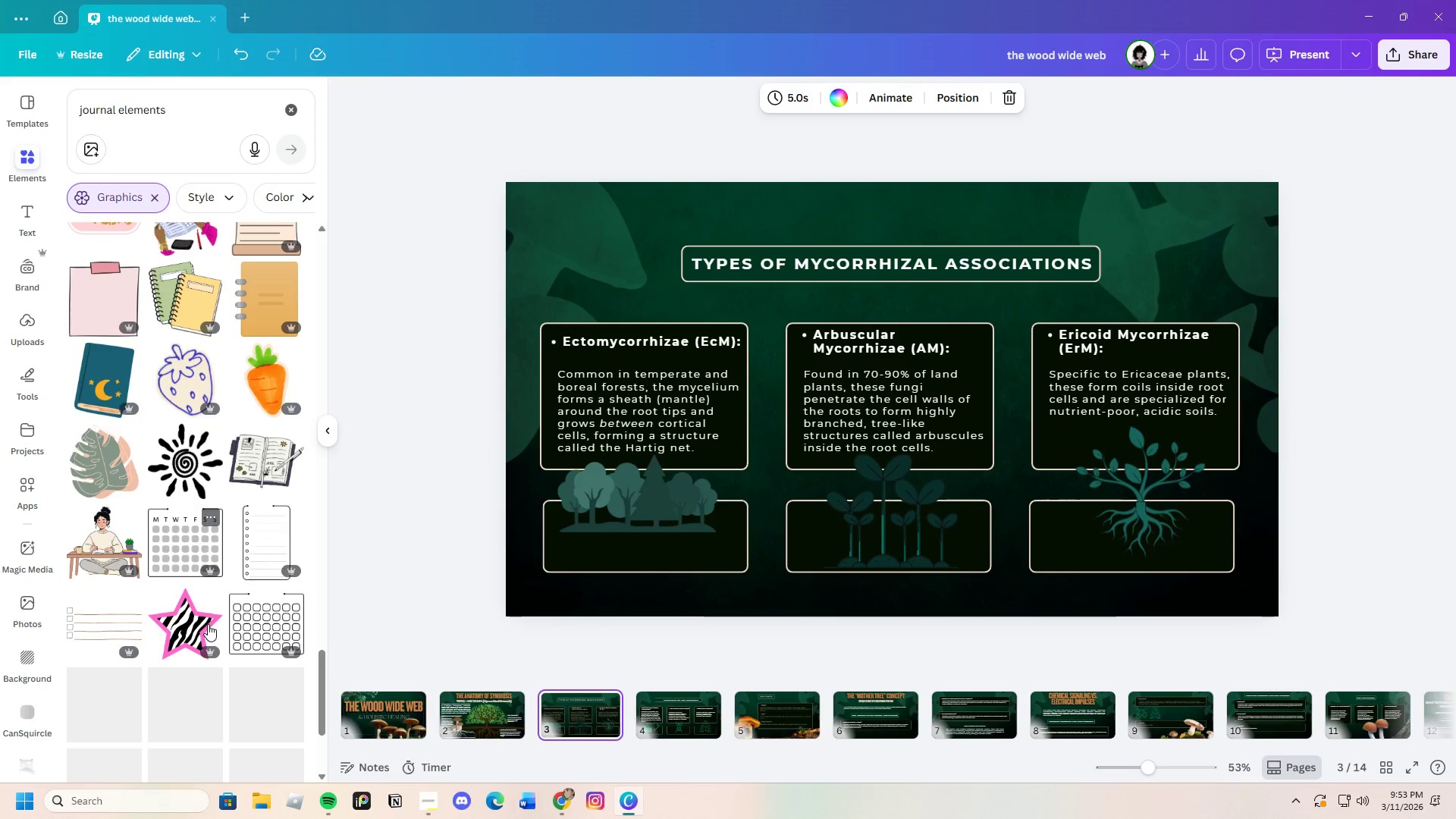 
scroll: coordinate [207, 623], scroll_direction: down, amount: 18.0
 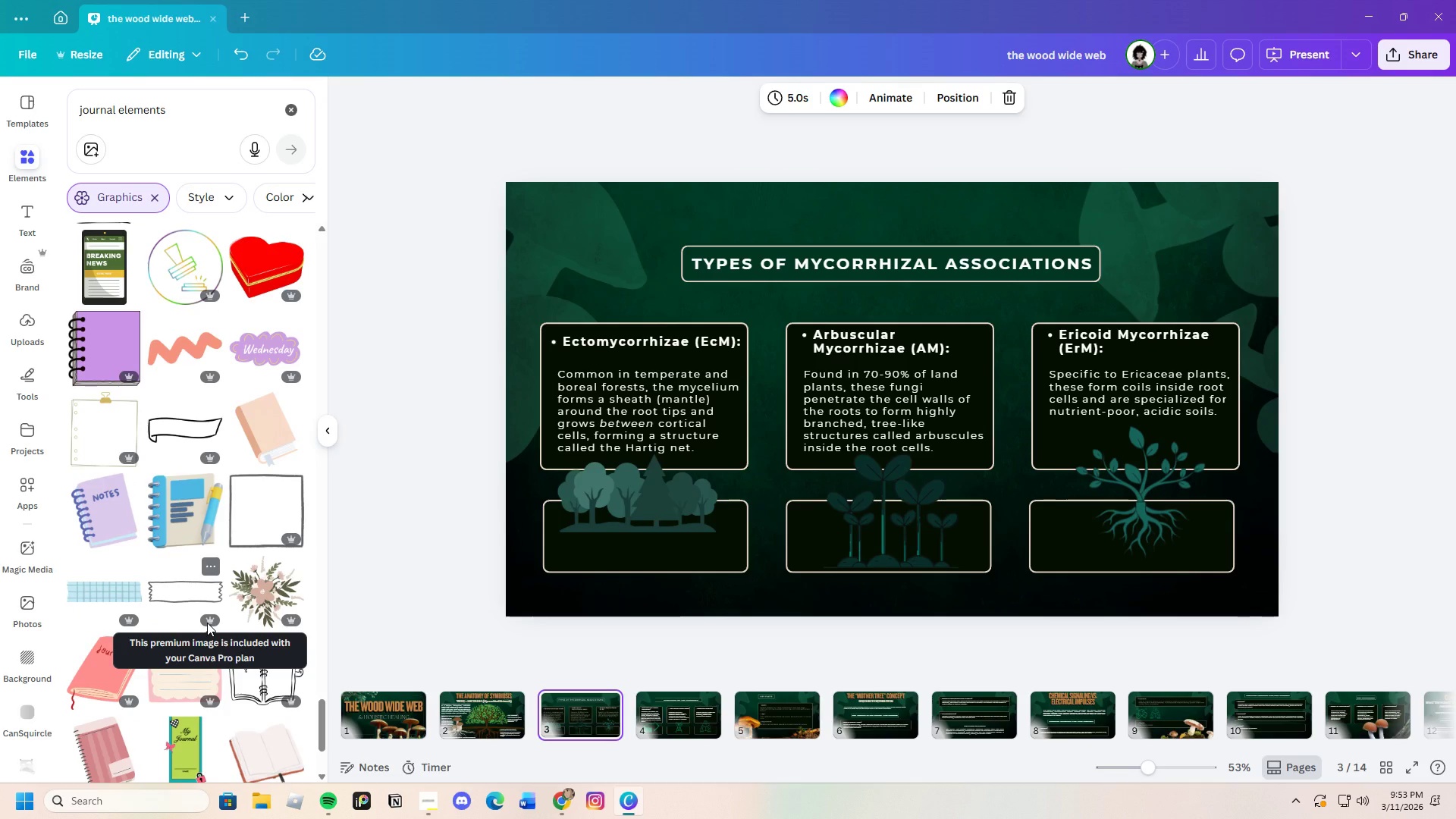 
scroll: coordinate [199, 623], scroll_direction: down, amount: 21.0
 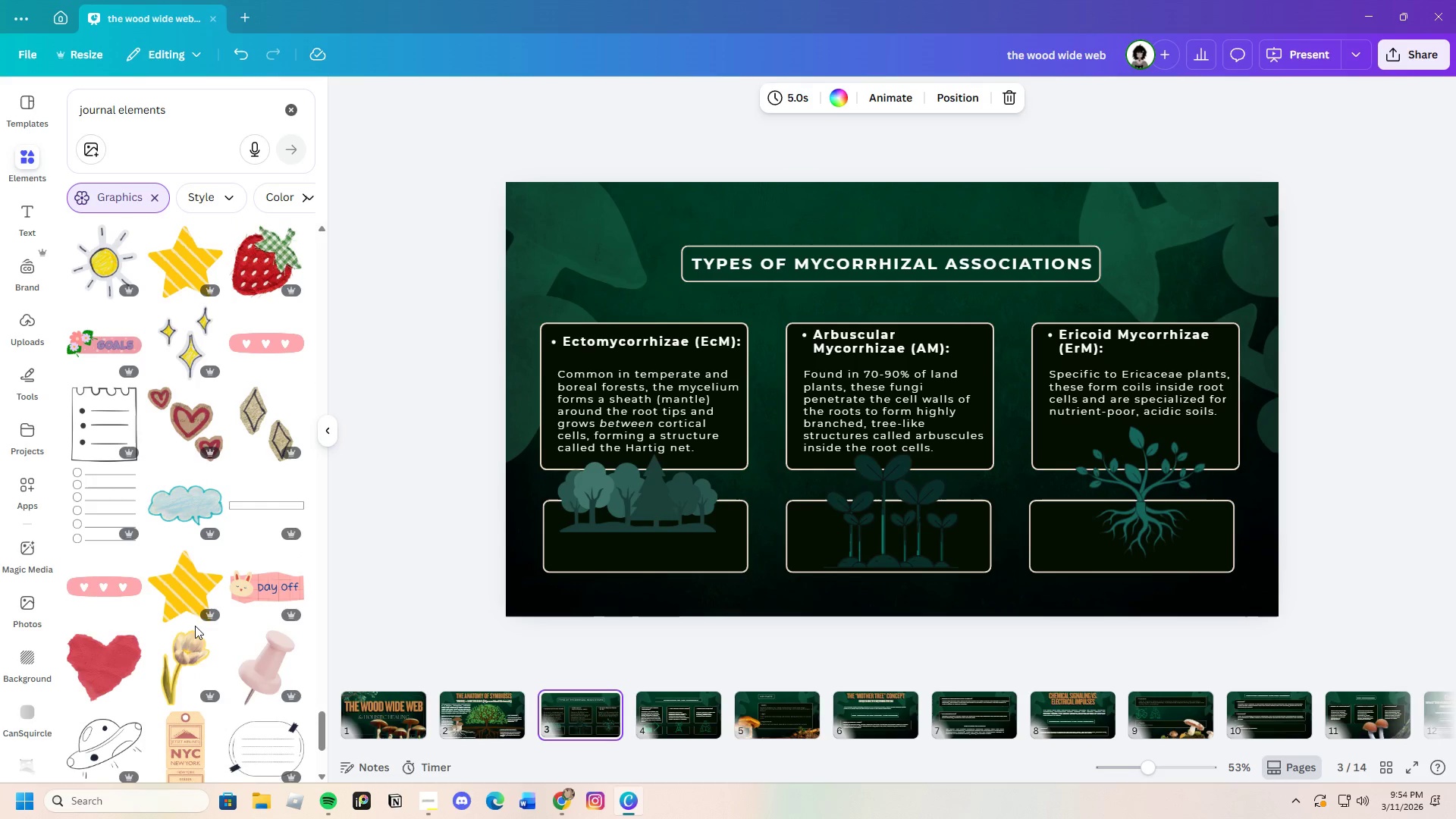 
scroll: coordinate [194, 626], scroll_direction: down, amount: 8.0
 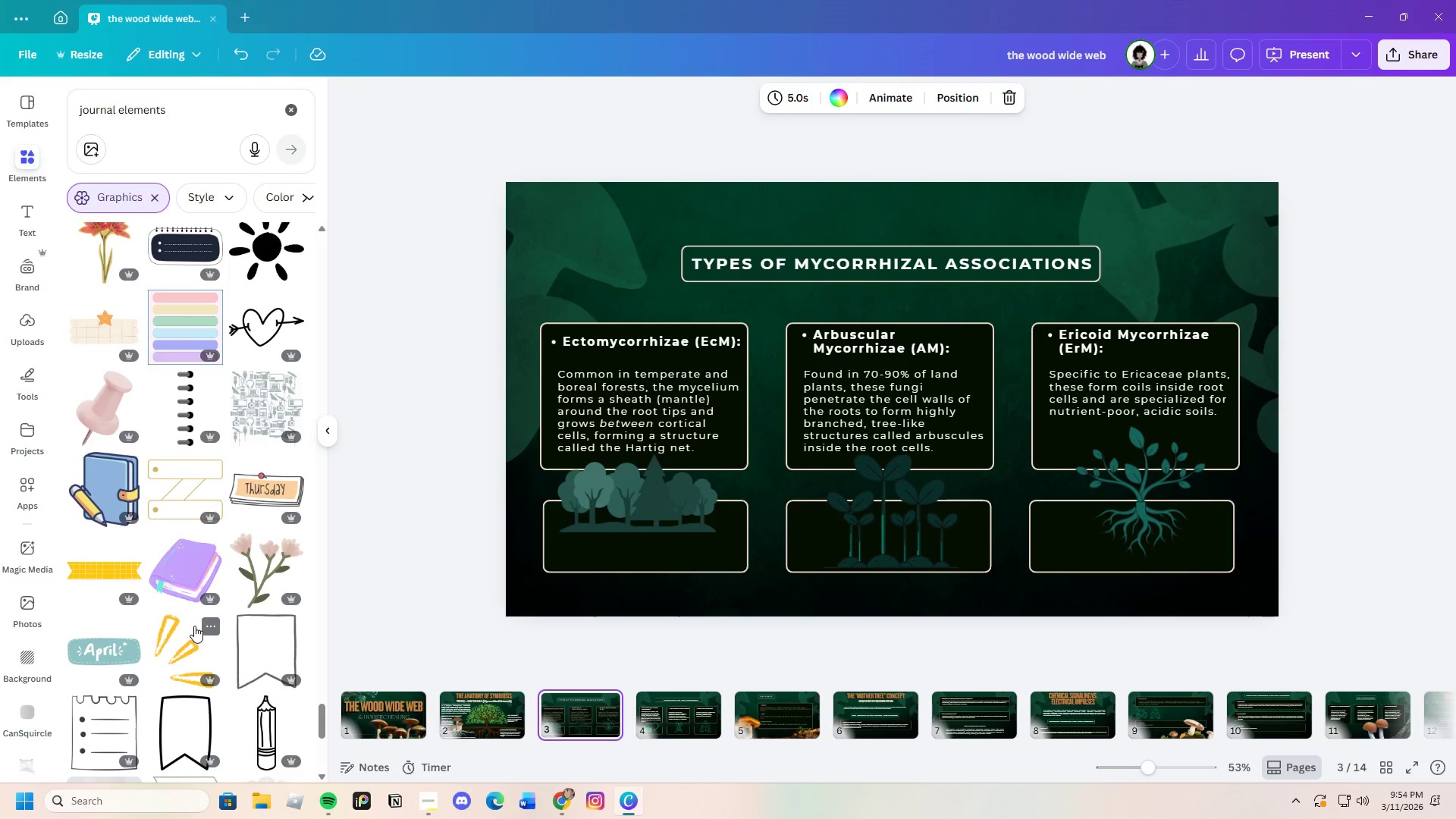 
left_click([170, 431])
 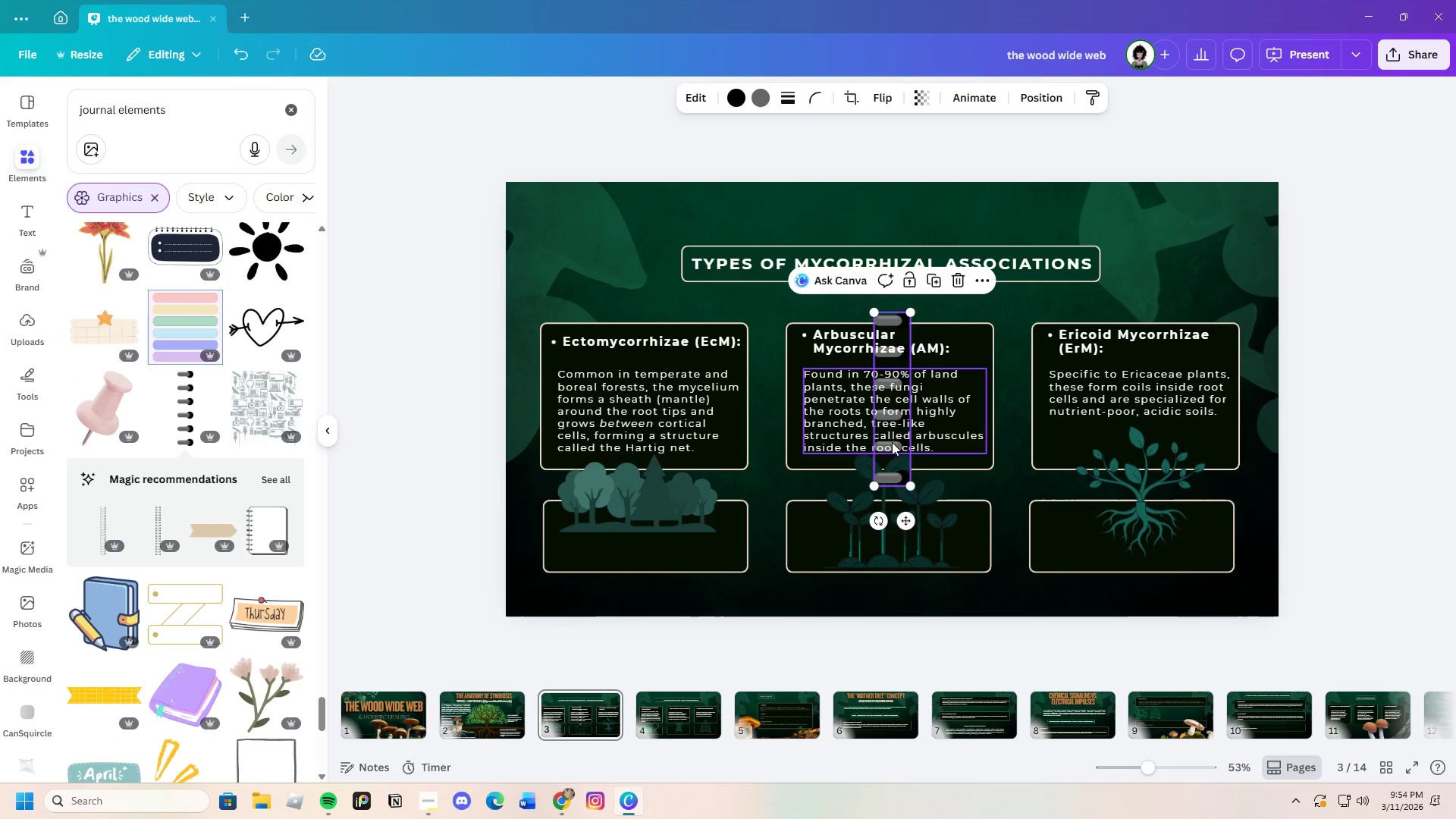 
left_click_drag(start_coordinate=[894, 473], to_coordinate=[544, 464])
 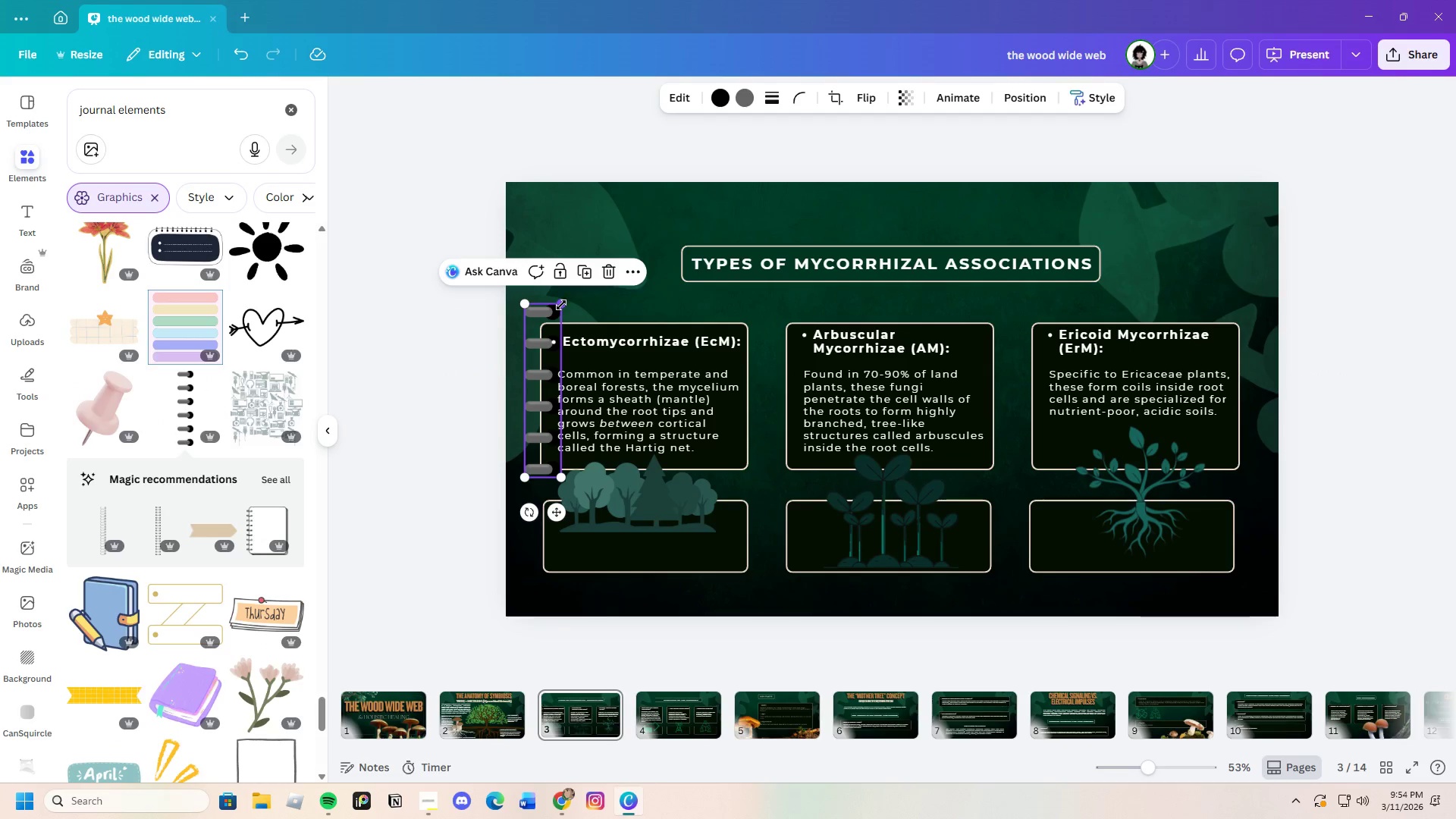 
left_click_drag(start_coordinate=[561, 305], to_coordinate=[544, 337])
 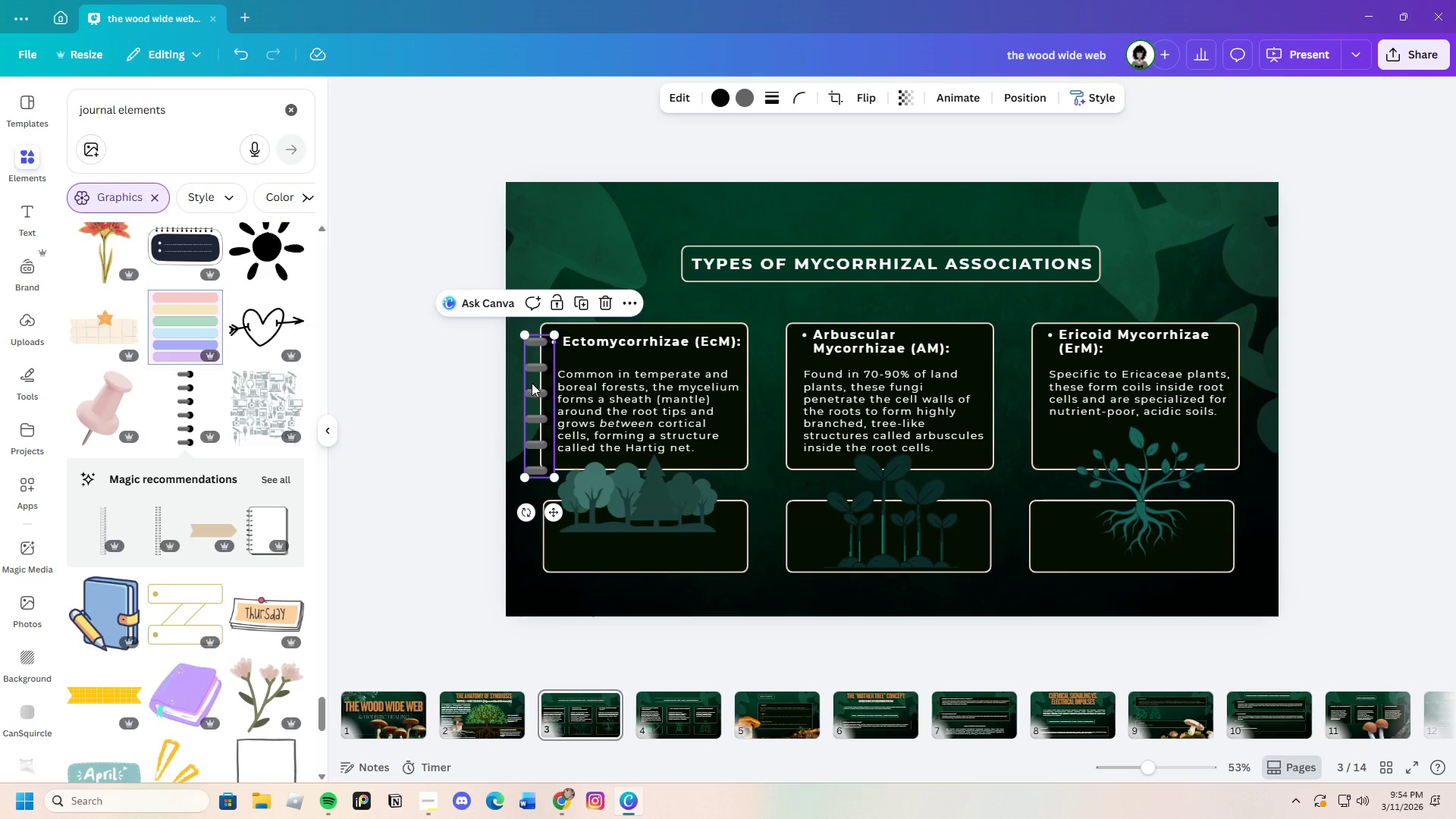 
left_click_drag(start_coordinate=[532, 383], to_coordinate=[526, 374])
 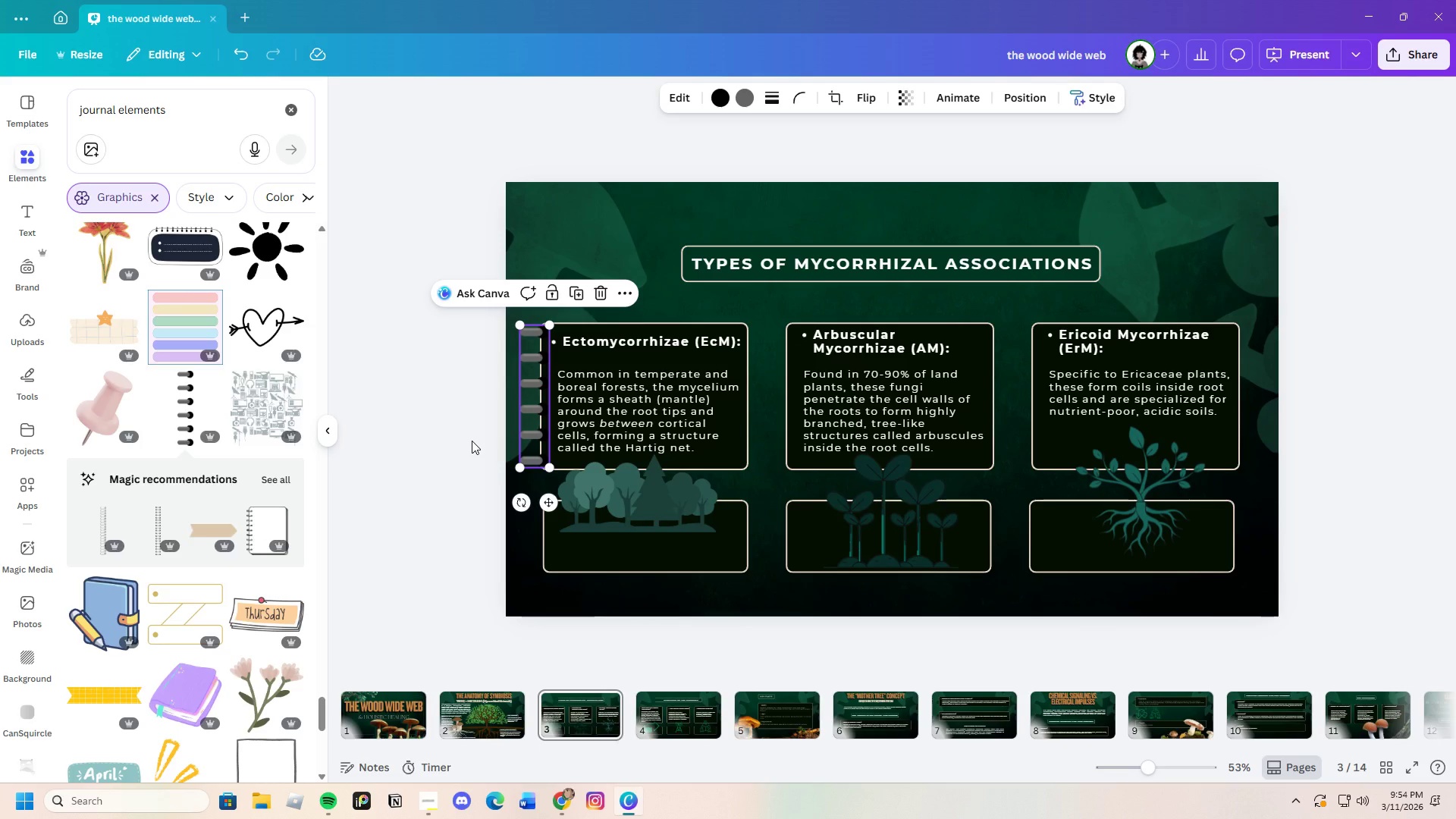 
left_click([472, 441])
 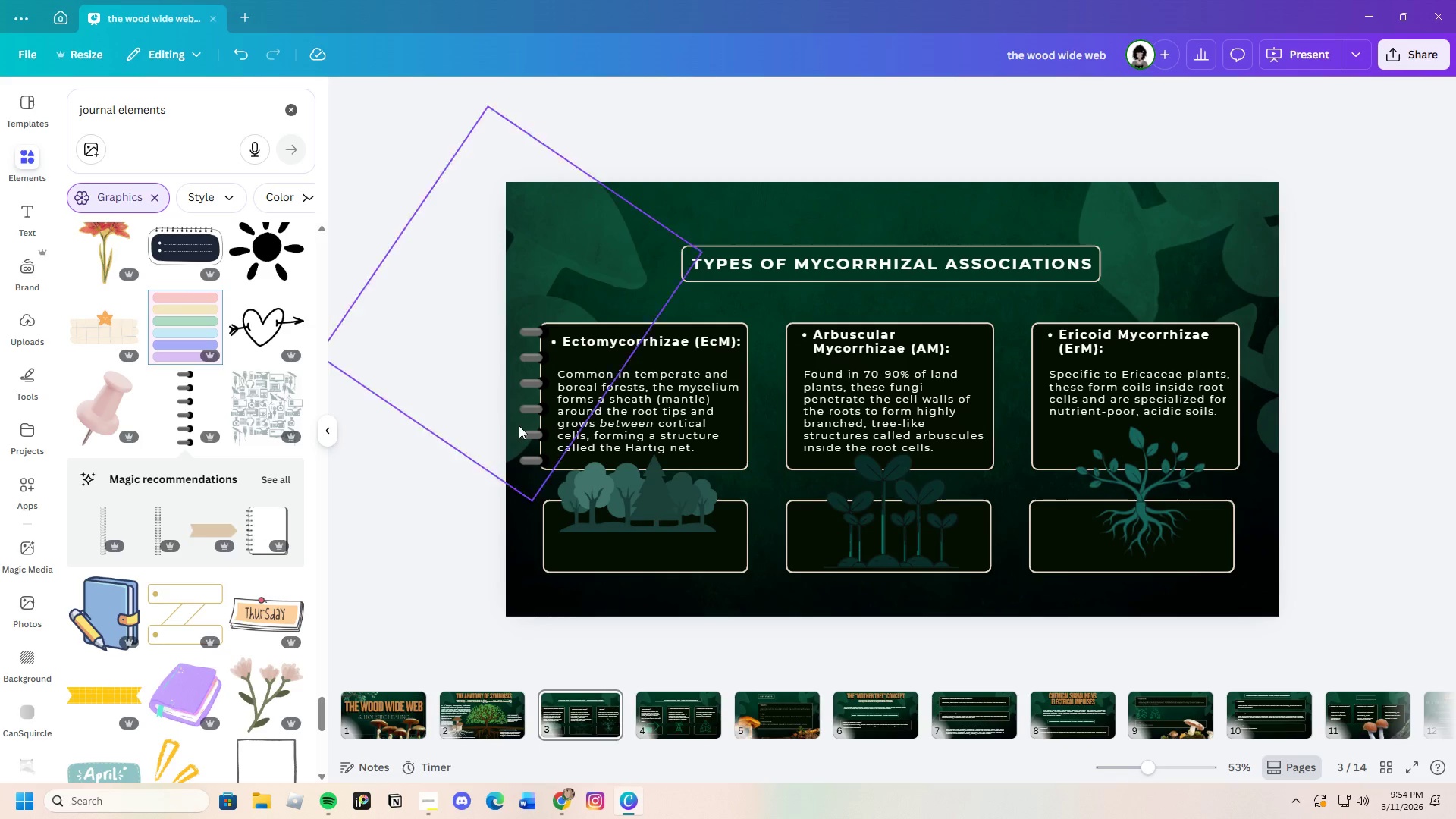 
left_click([528, 422])
 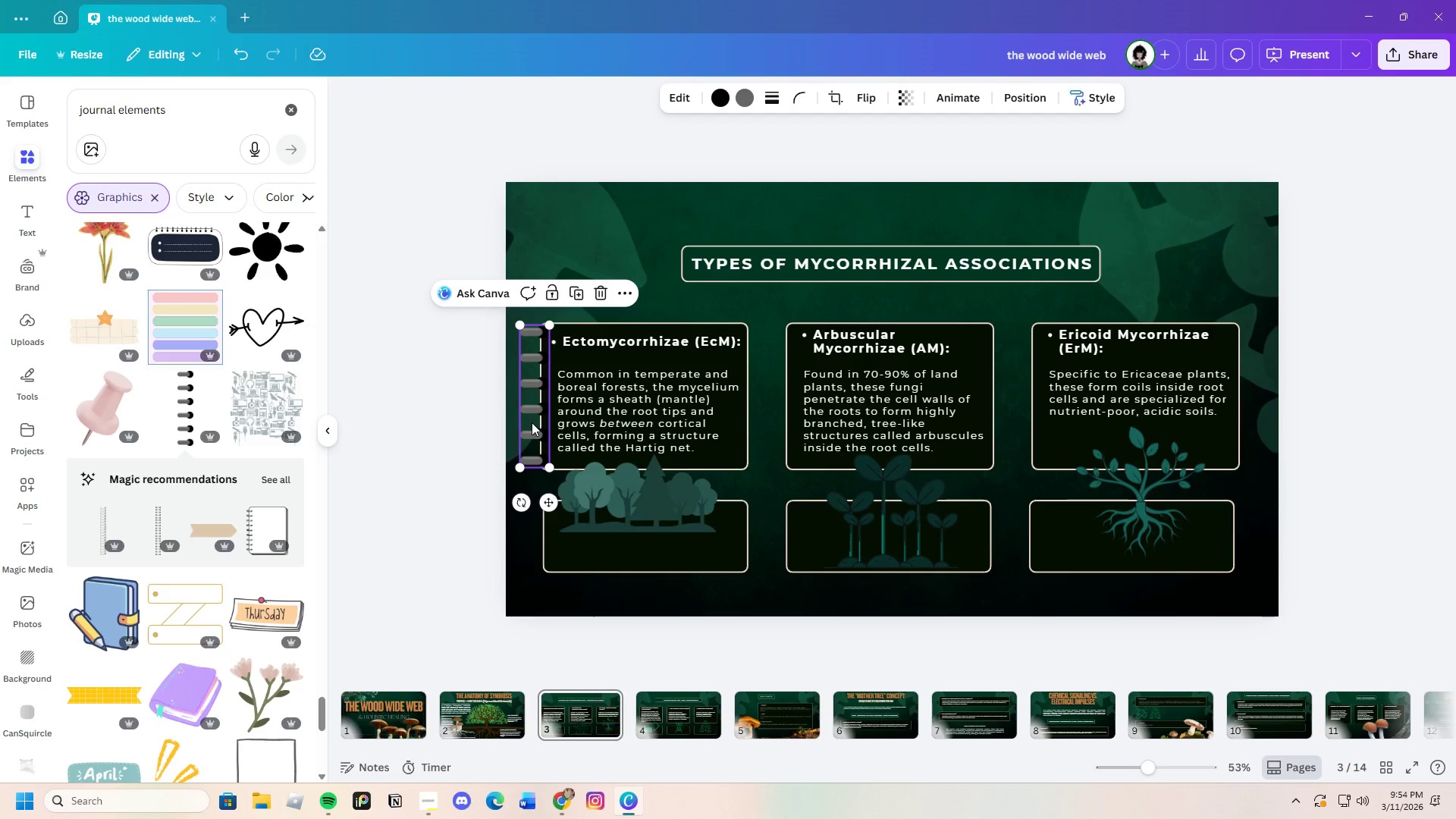 
left_click_drag(start_coordinate=[529, 422], to_coordinate=[535, 422])
 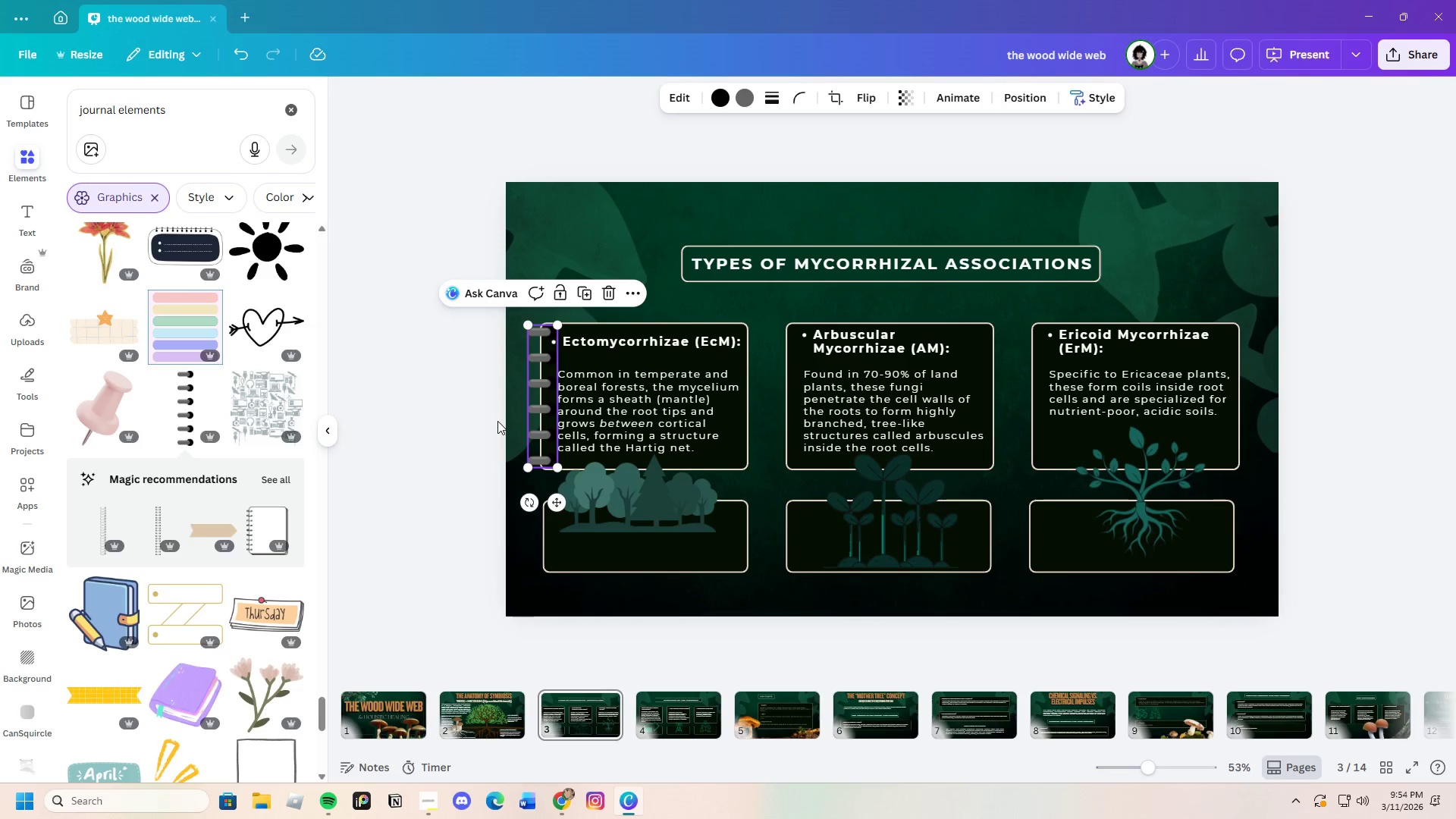 
left_click([497, 421])
 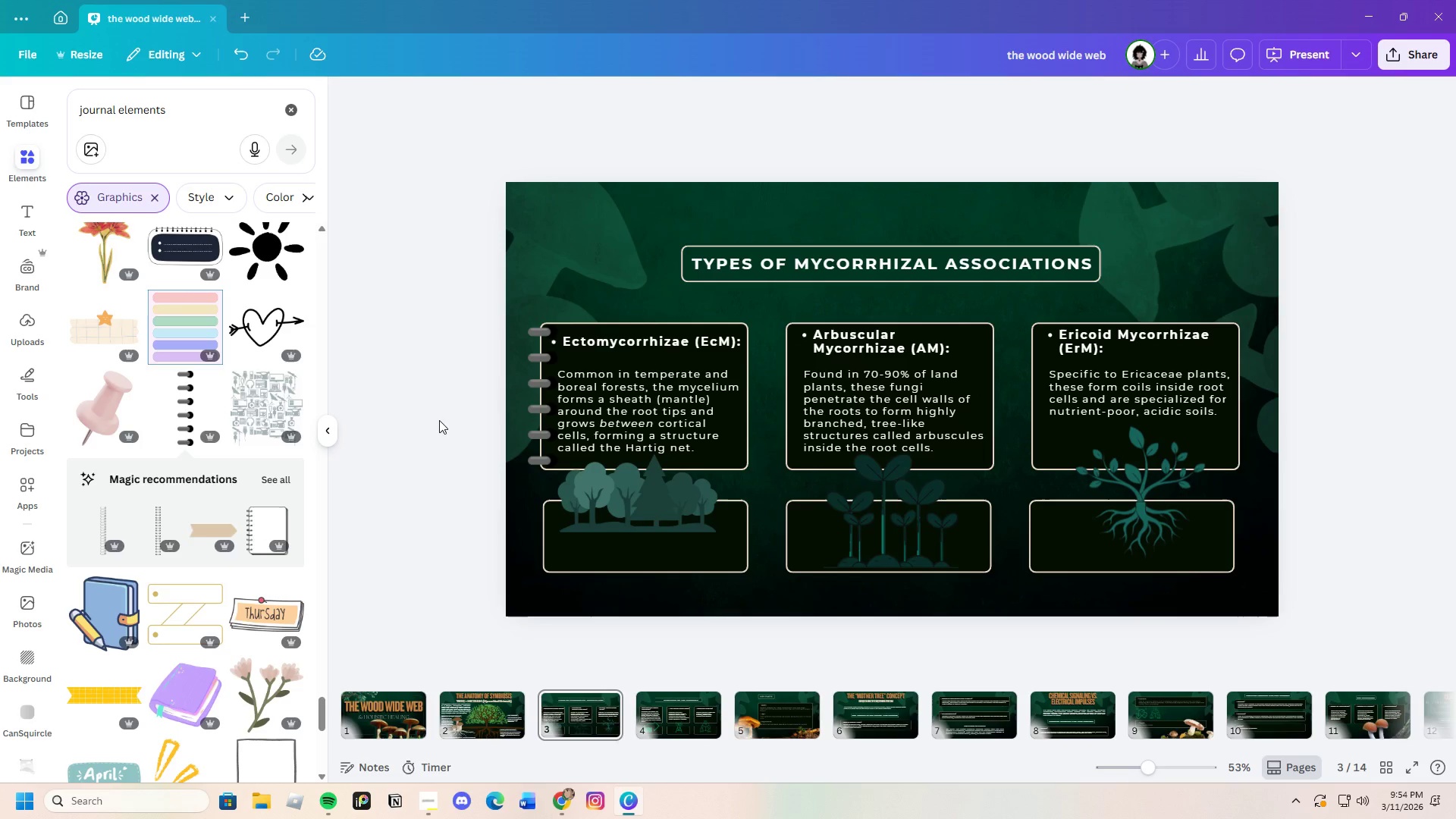 
left_click_drag(start_coordinate=[537, 406], to_coordinate=[532, 406])
 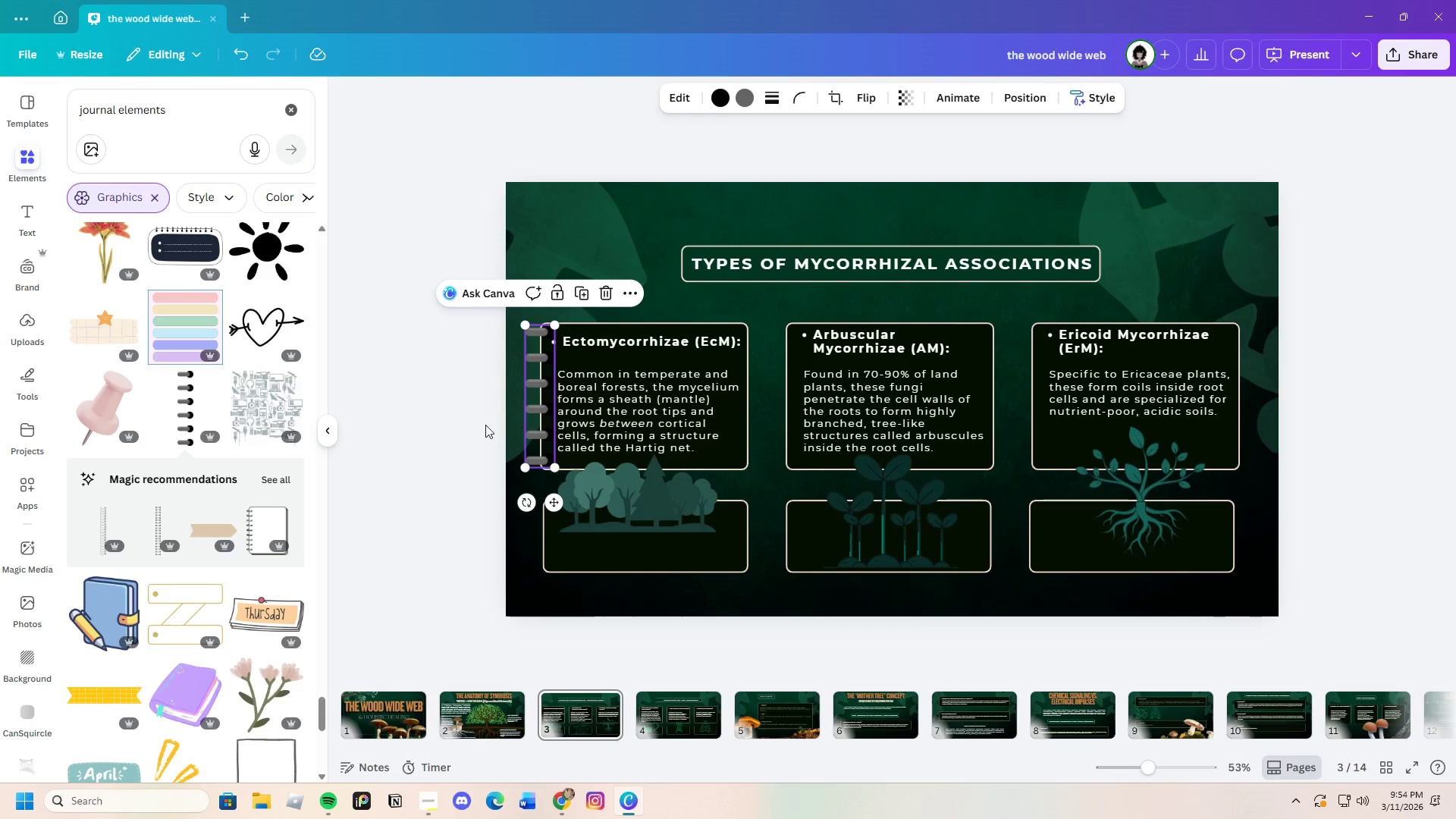 
left_click([485, 425])
 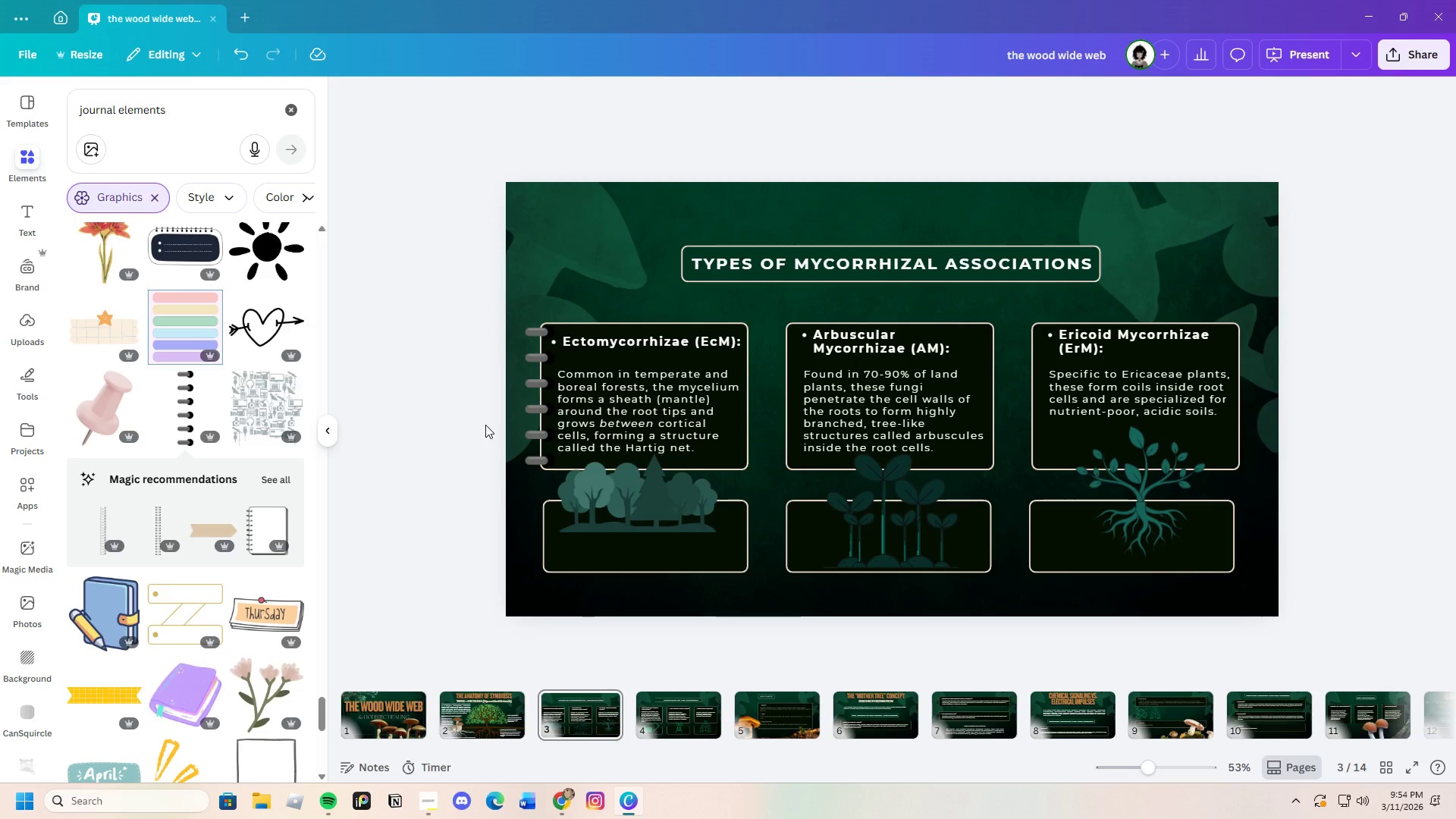 
left_click([528, 411])
 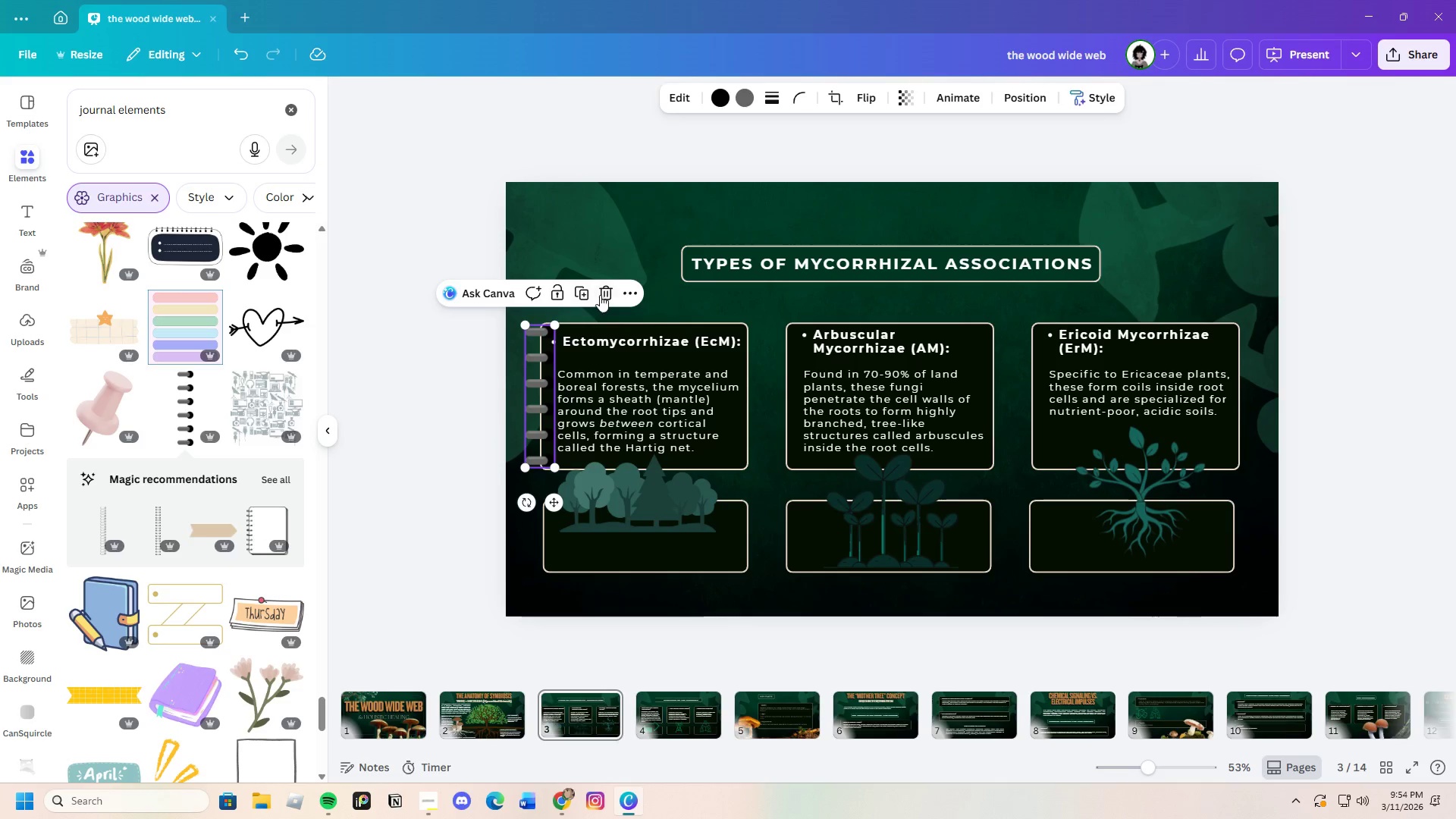 
left_click([602, 295])
 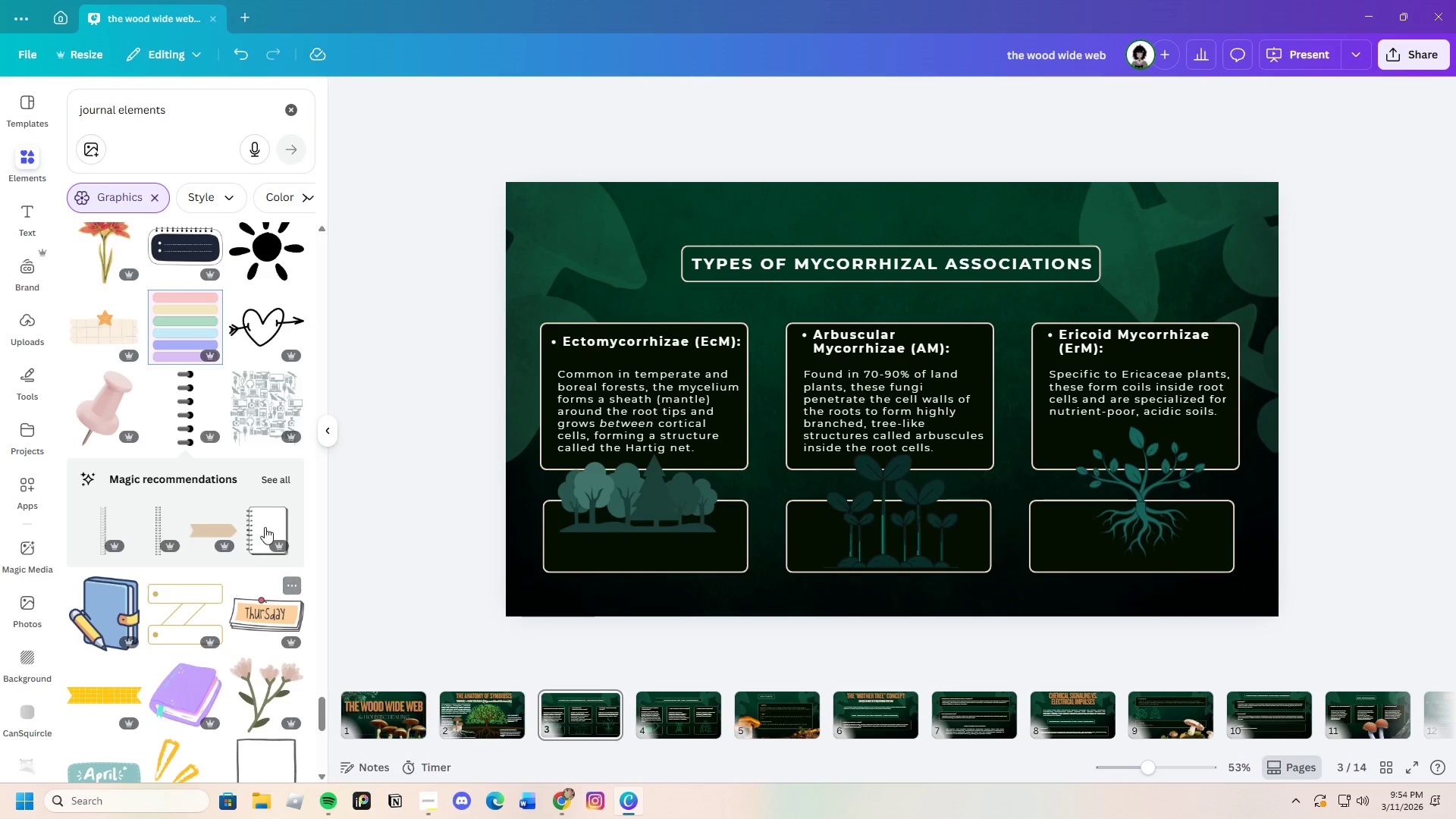 
left_click([290, 475])
 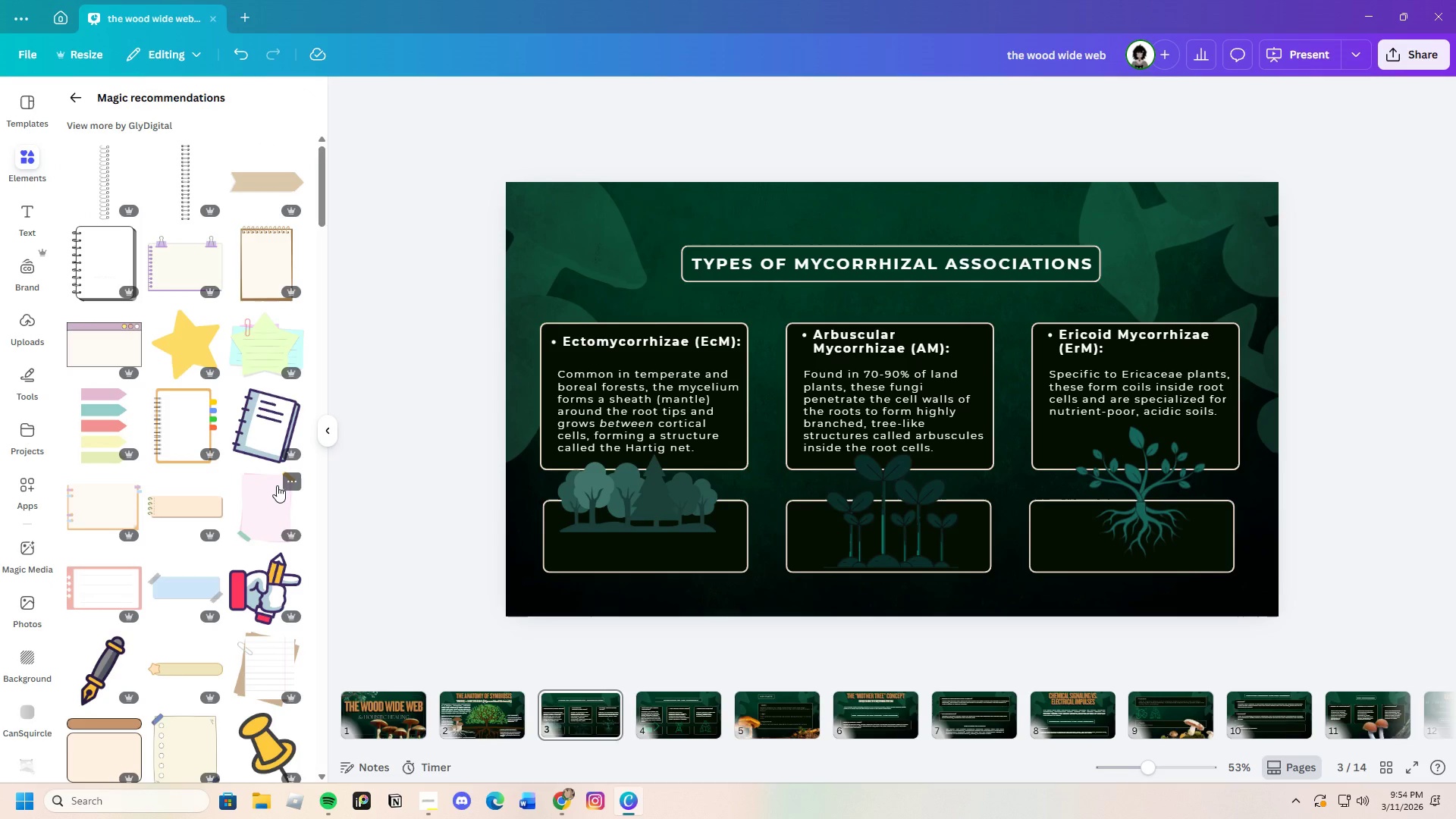 
scroll: coordinate [265, 594], scroll_direction: down, amount: 12.0
 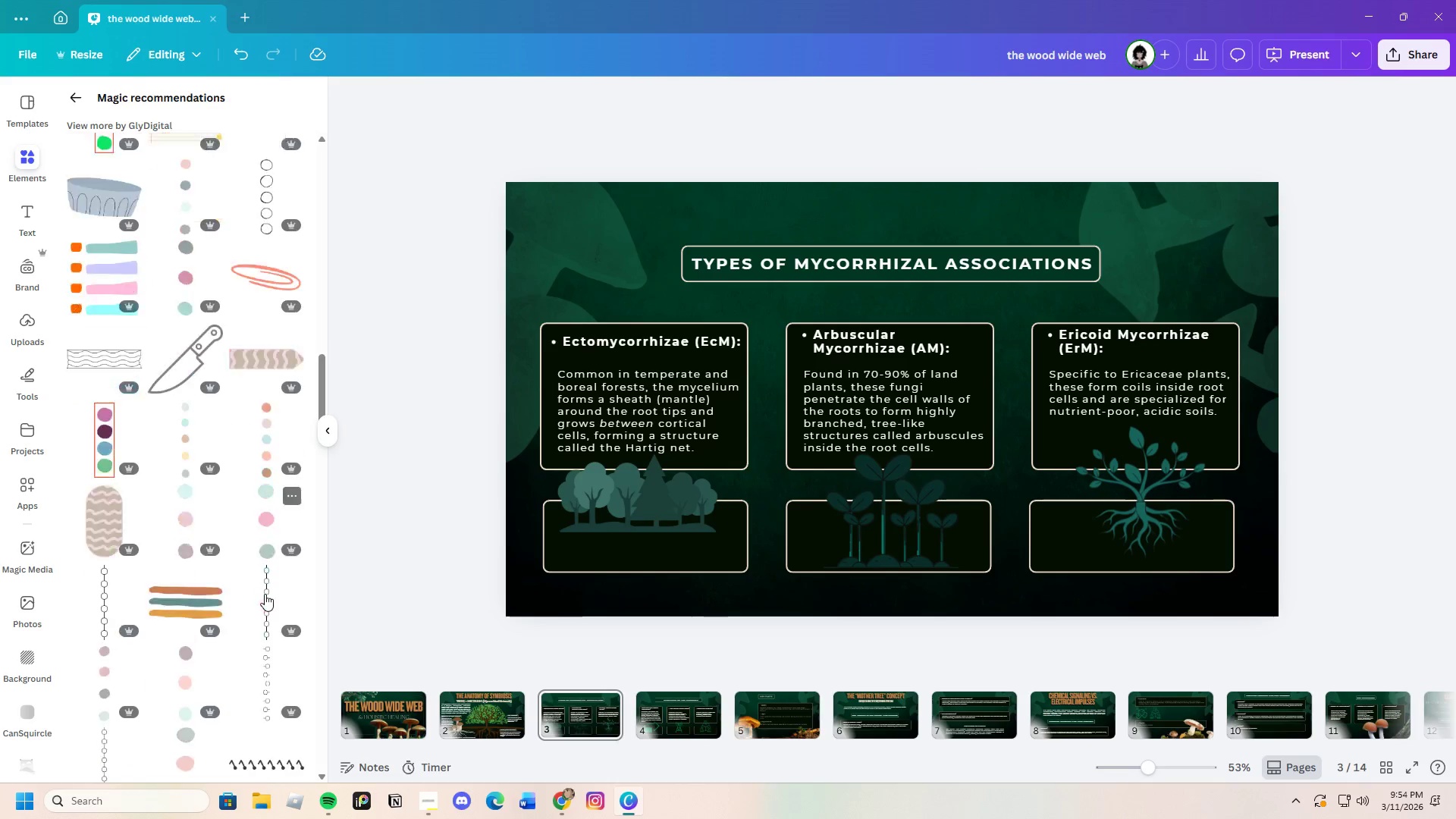 
left_click([77, 90])
 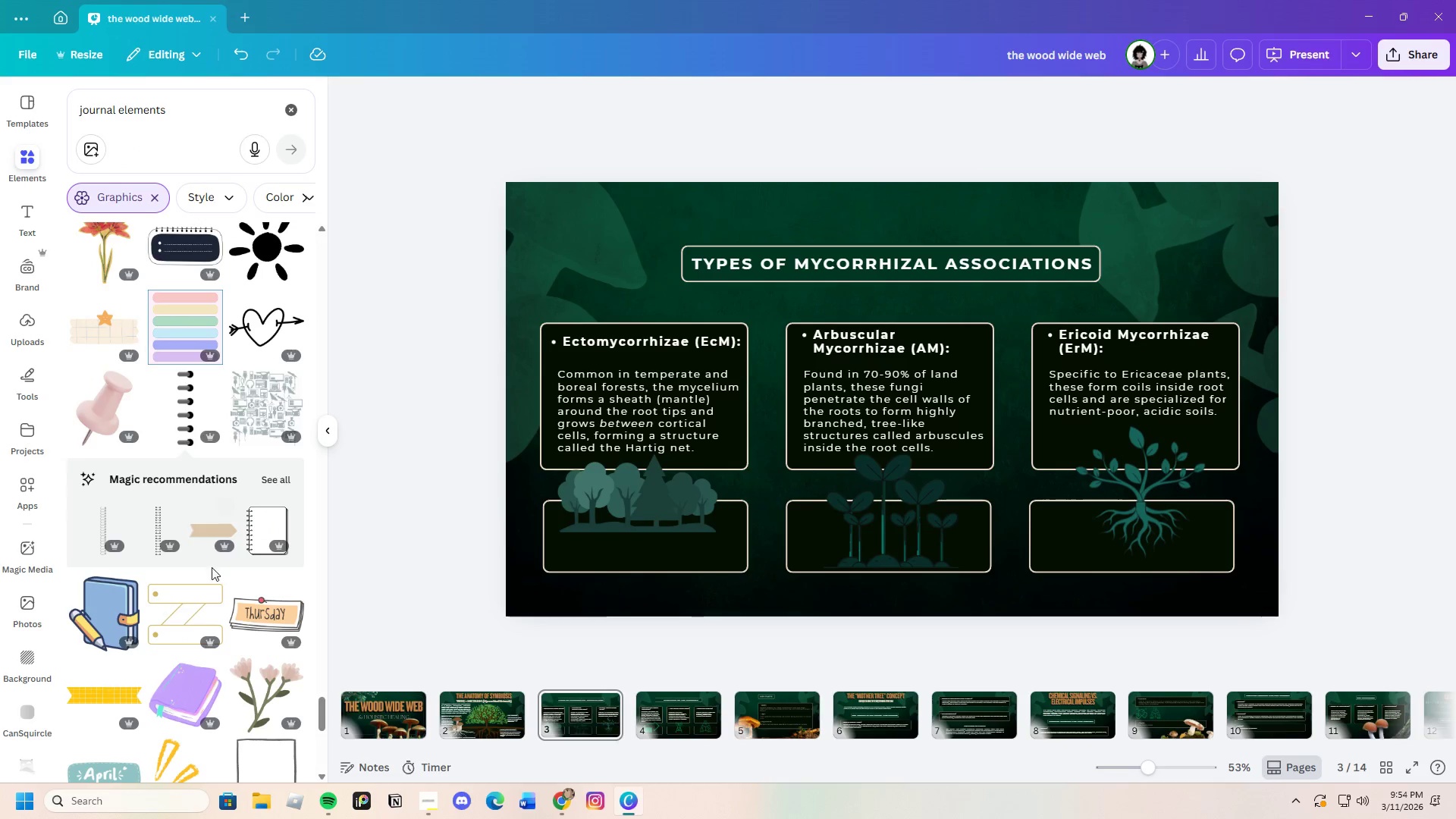 
scroll: coordinate [202, 639], scroll_direction: down, amount: 16.0
 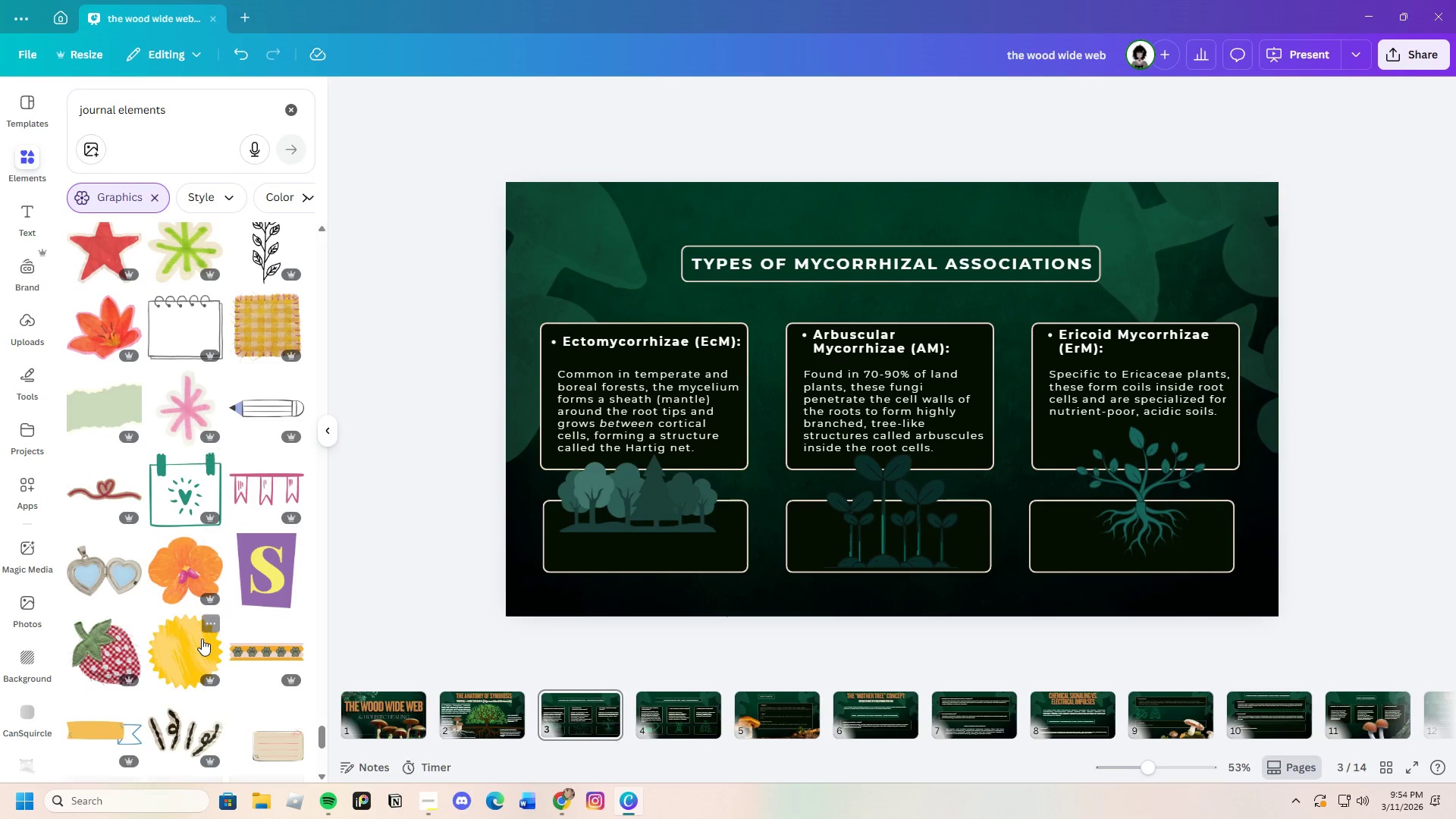 
scroll: coordinate [199, 627], scroll_direction: down, amount: 10.0
 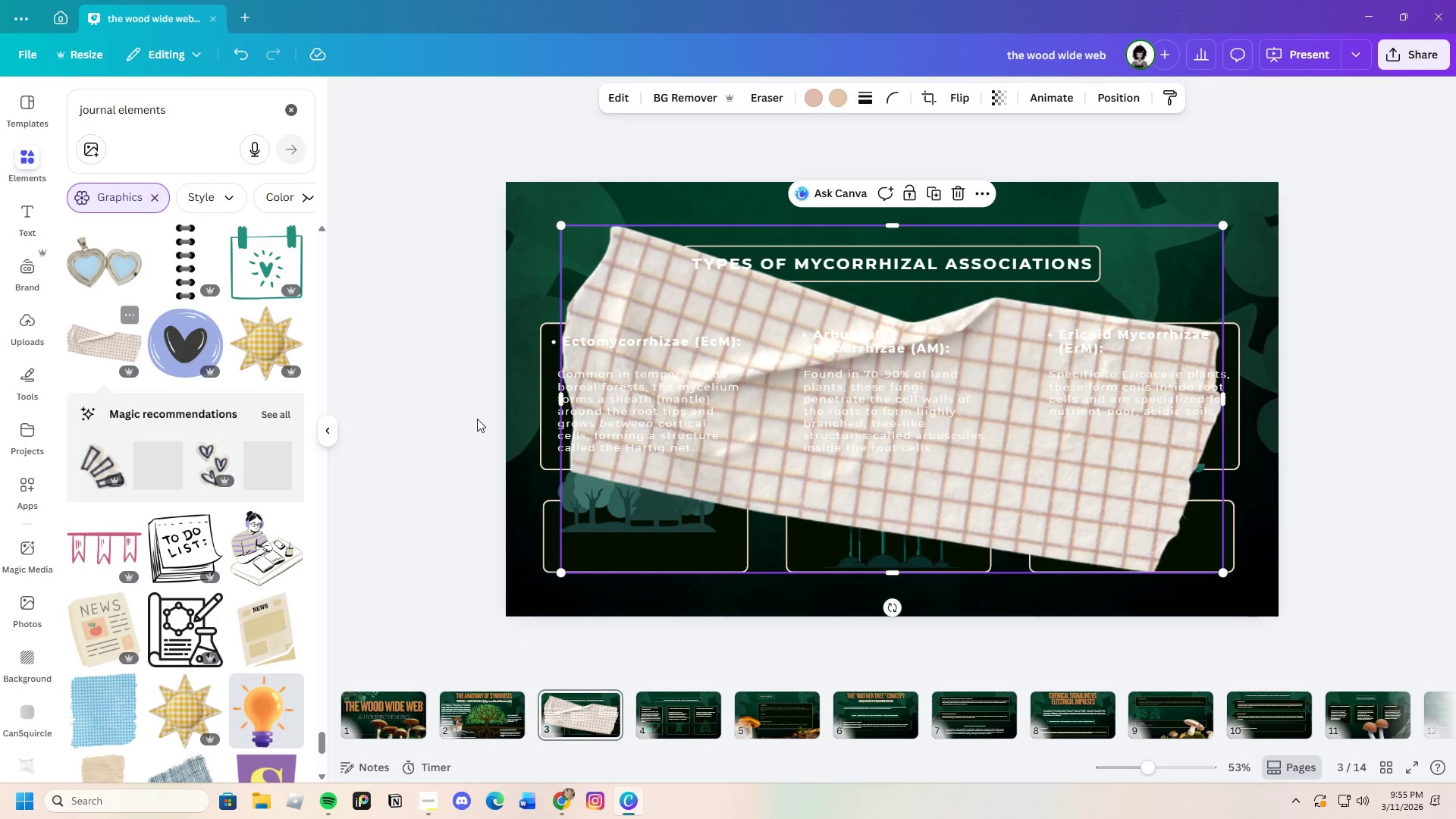 
left_click([288, 408])
 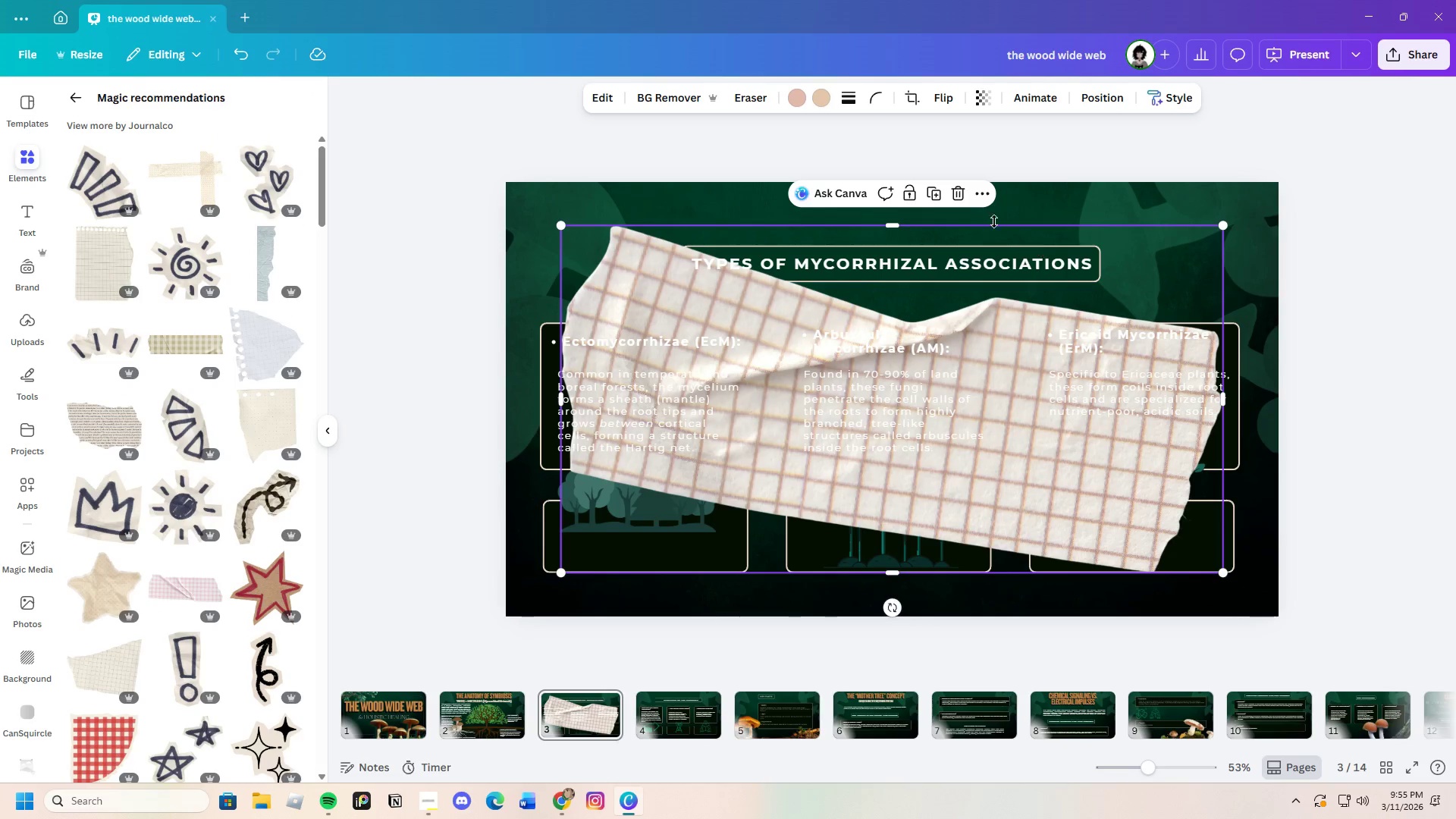 
left_click([957, 193])
 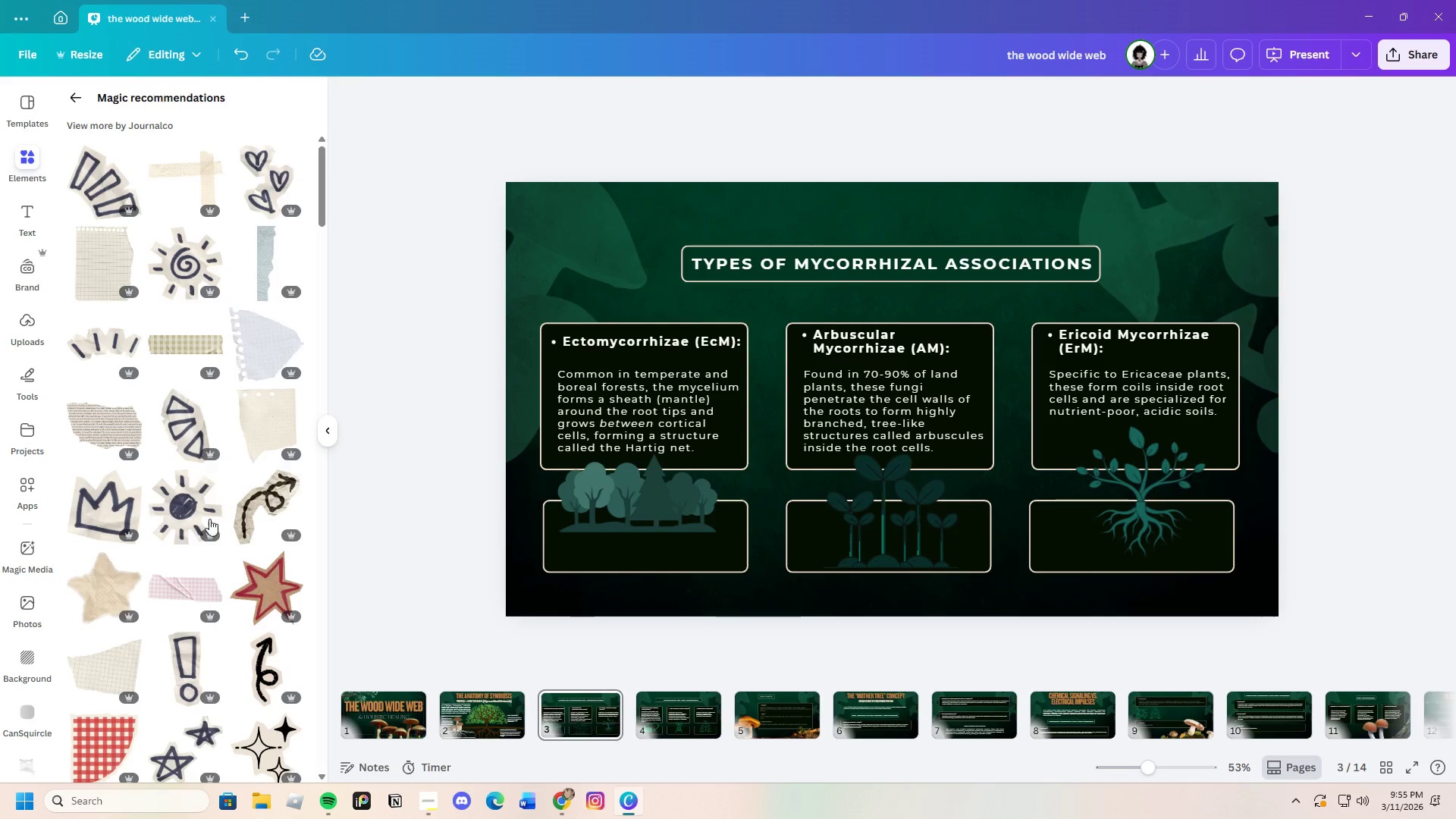 
scroll: coordinate [187, 588], scroll_direction: down, amount: 10.0
 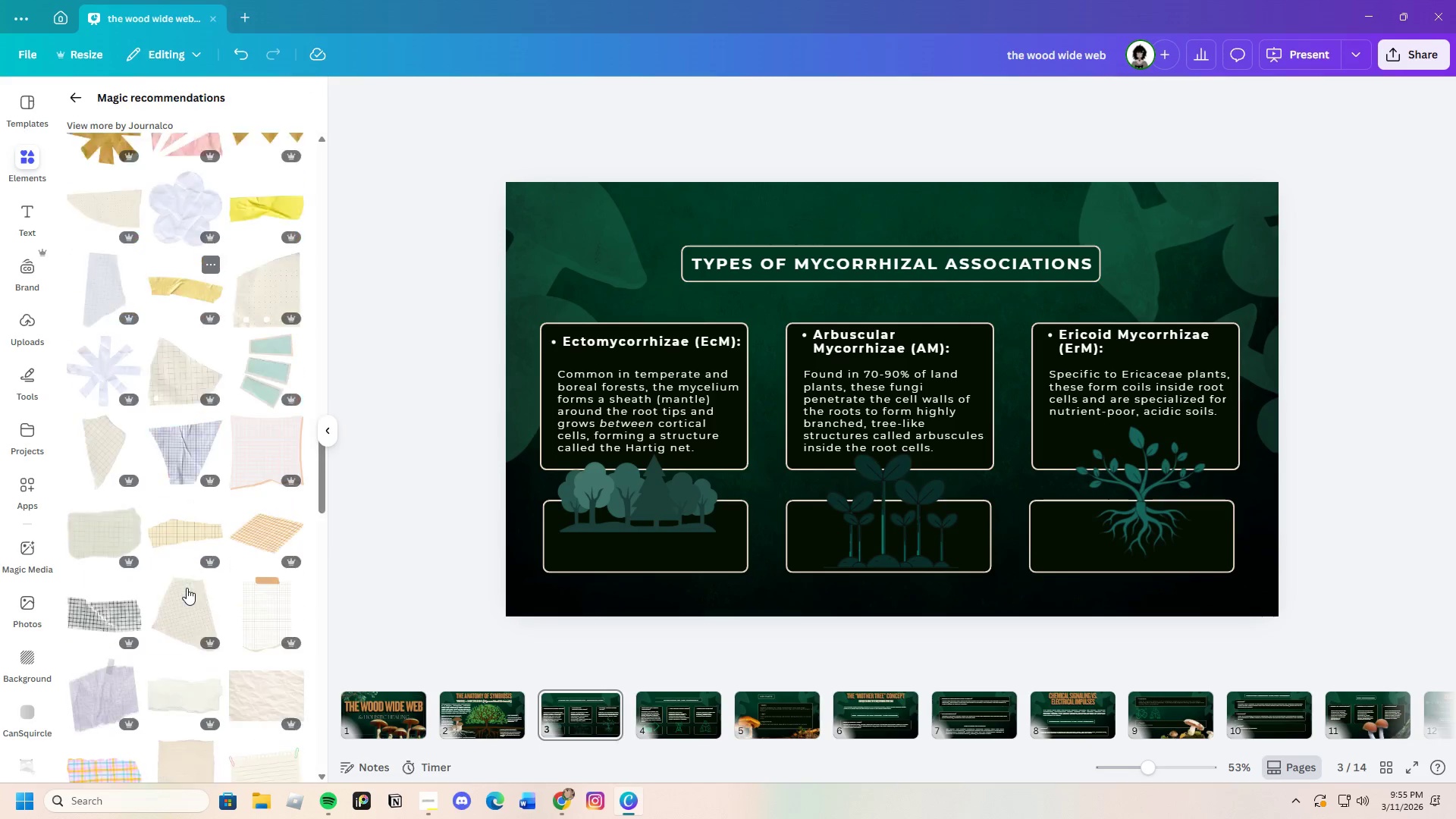 
left_click([88, 89])
 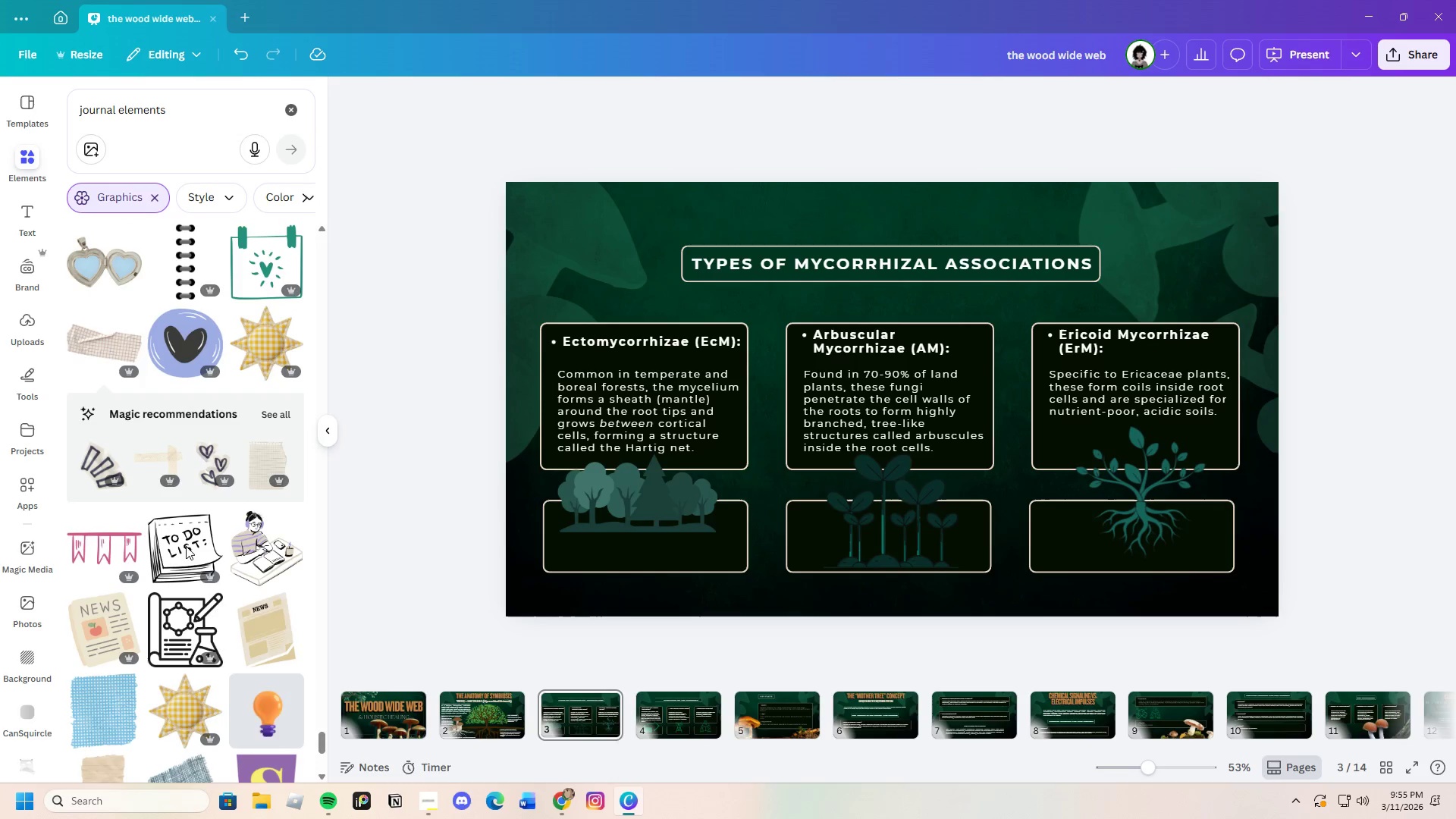 
scroll: coordinate [171, 603], scroll_direction: down, amount: 7.0
 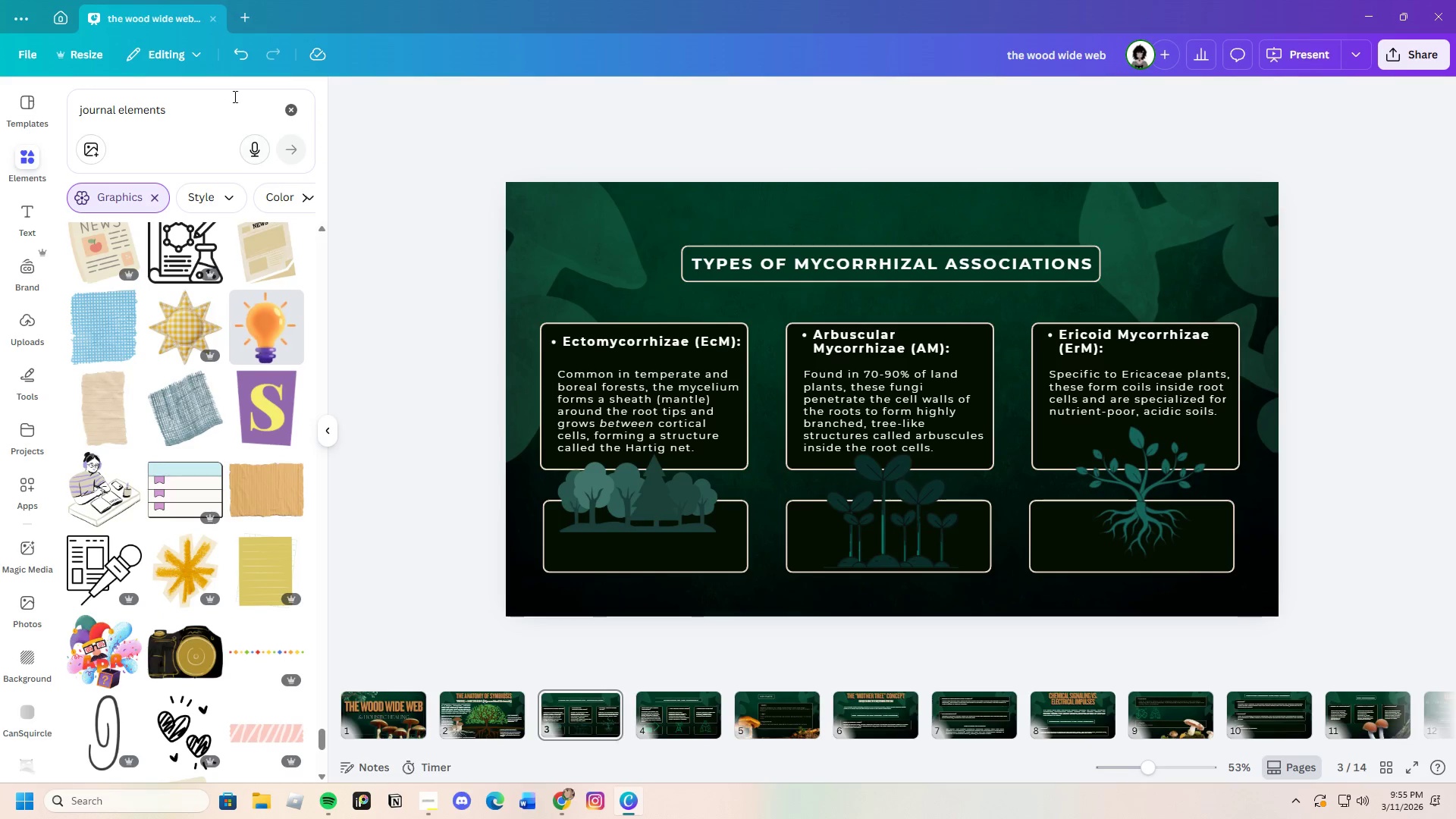 
left_click_drag(start_coordinate=[218, 105], to_coordinate=[0, 134])
 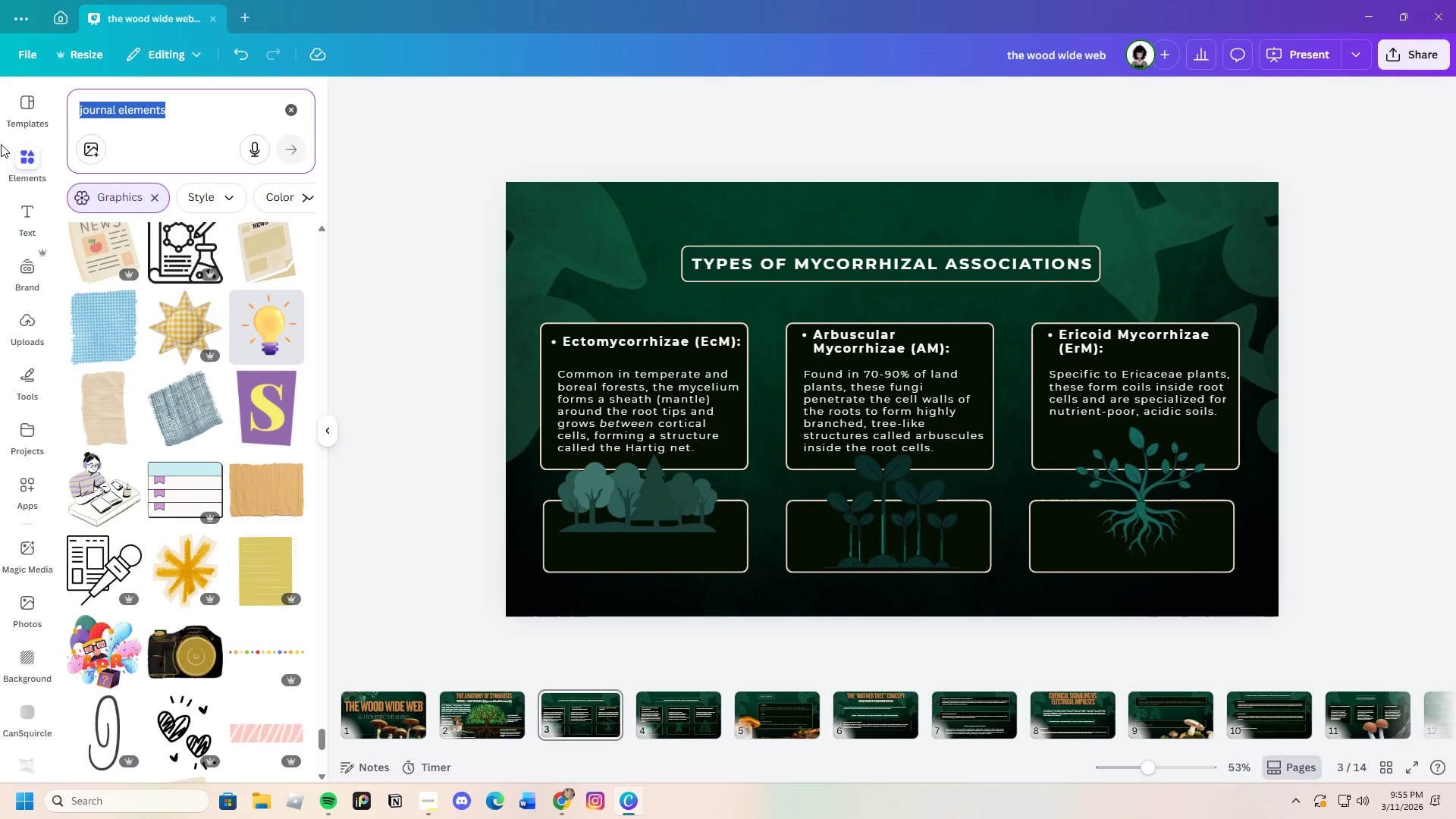 
key(Backspace)
type(clip)
 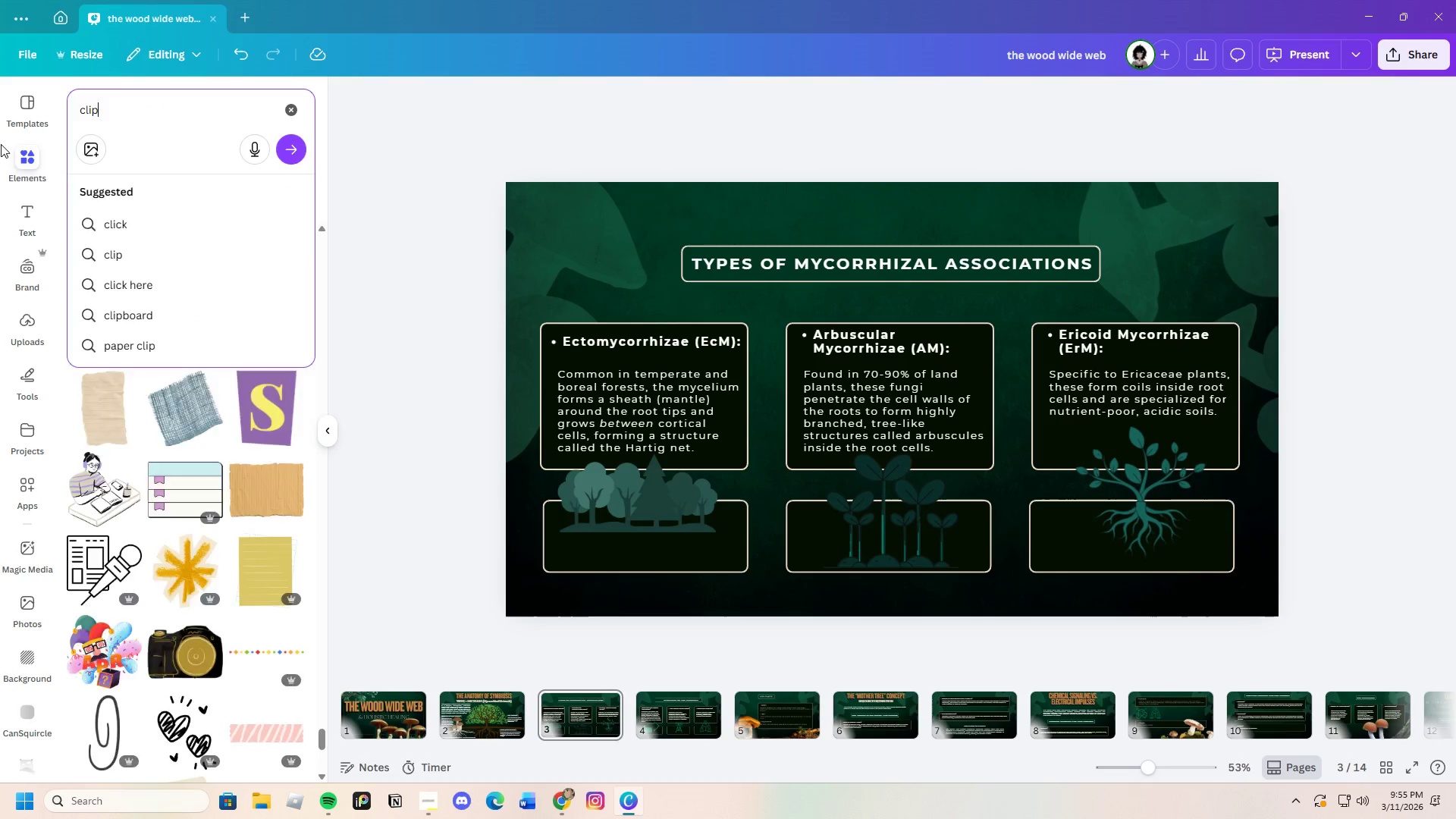 
key(Enter)
 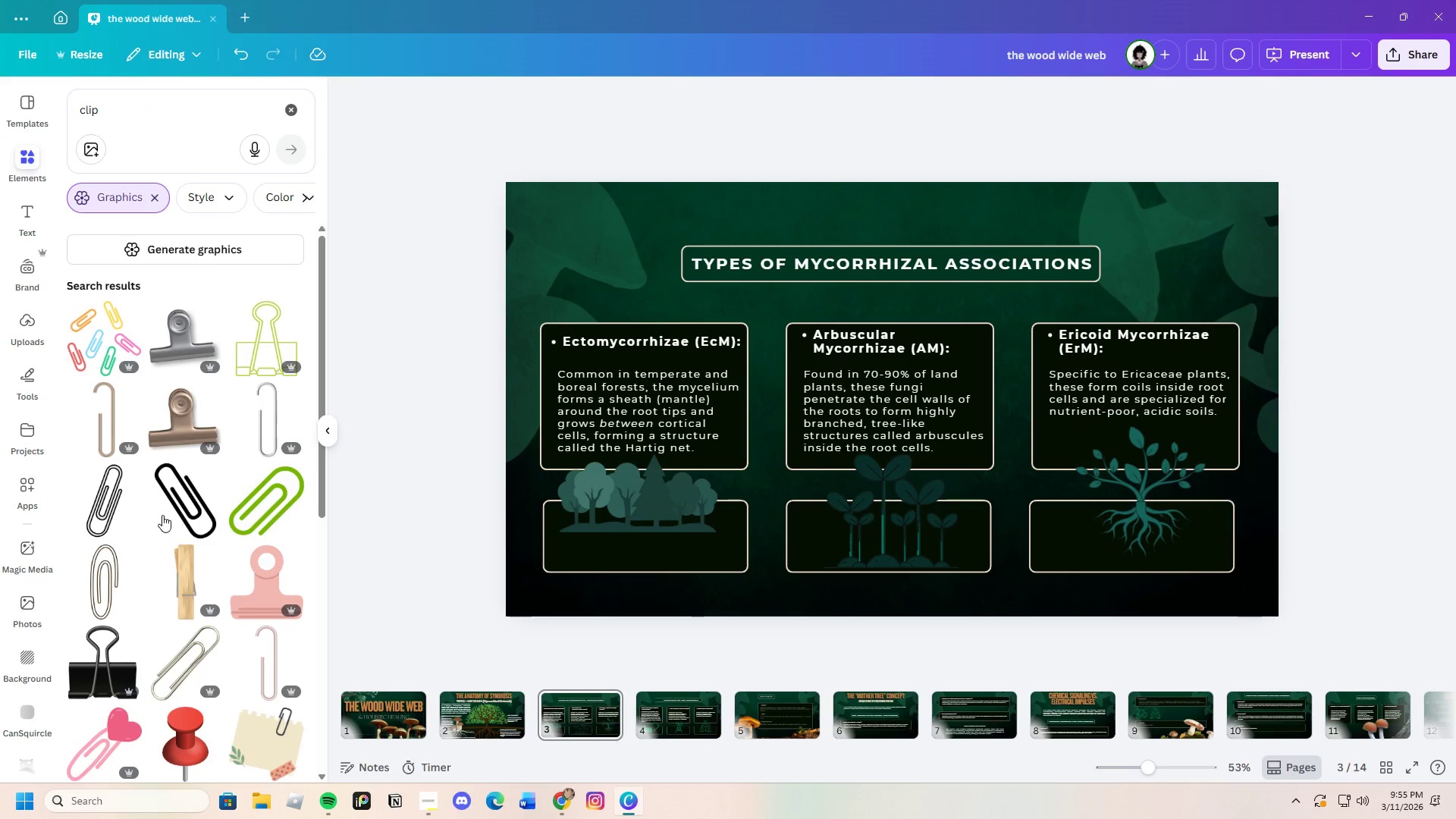 
scroll: coordinate [165, 514], scroll_direction: down, amount: 14.0
 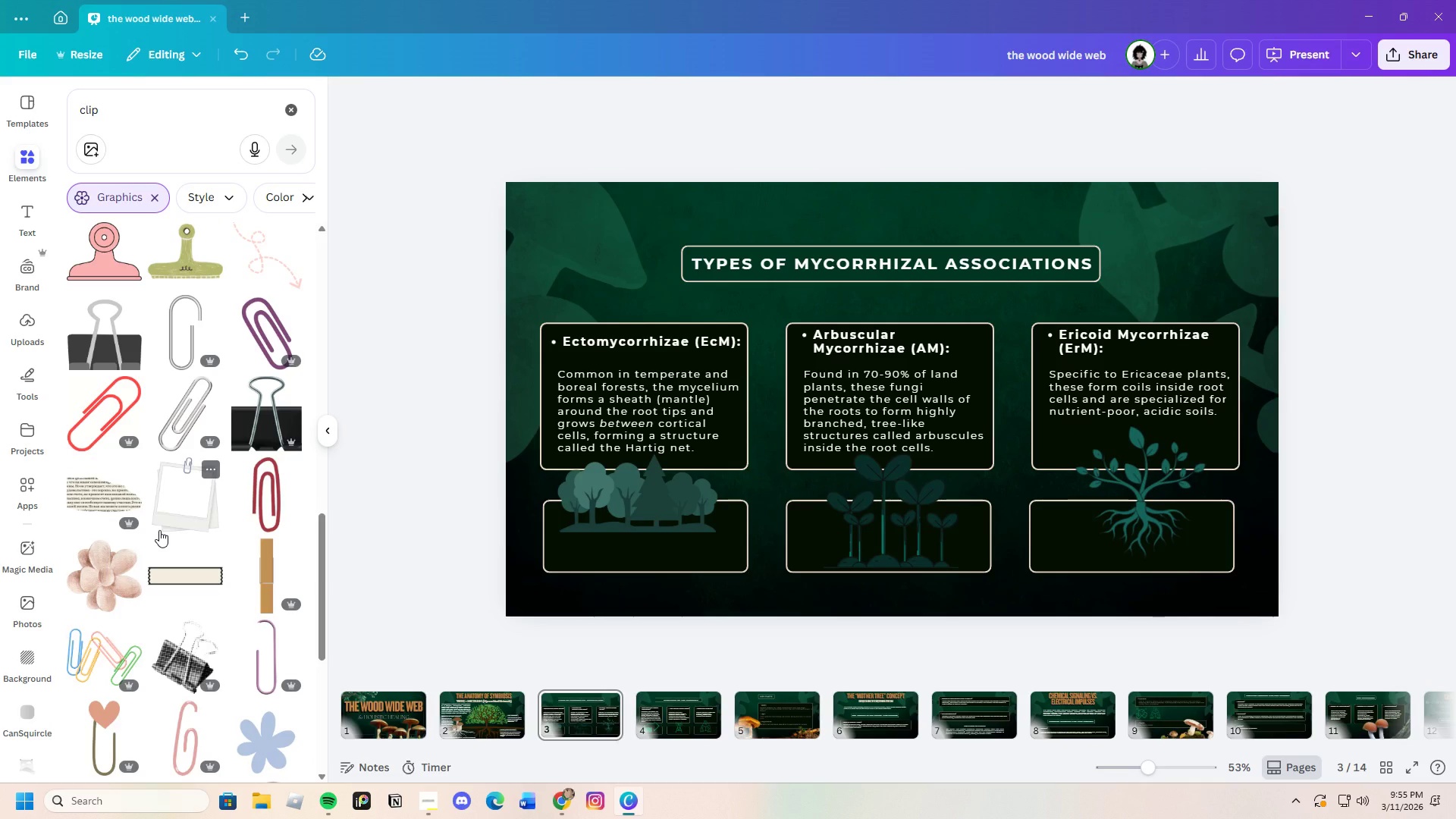 
scroll: coordinate [158, 530], scroll_direction: down, amount: 13.0
 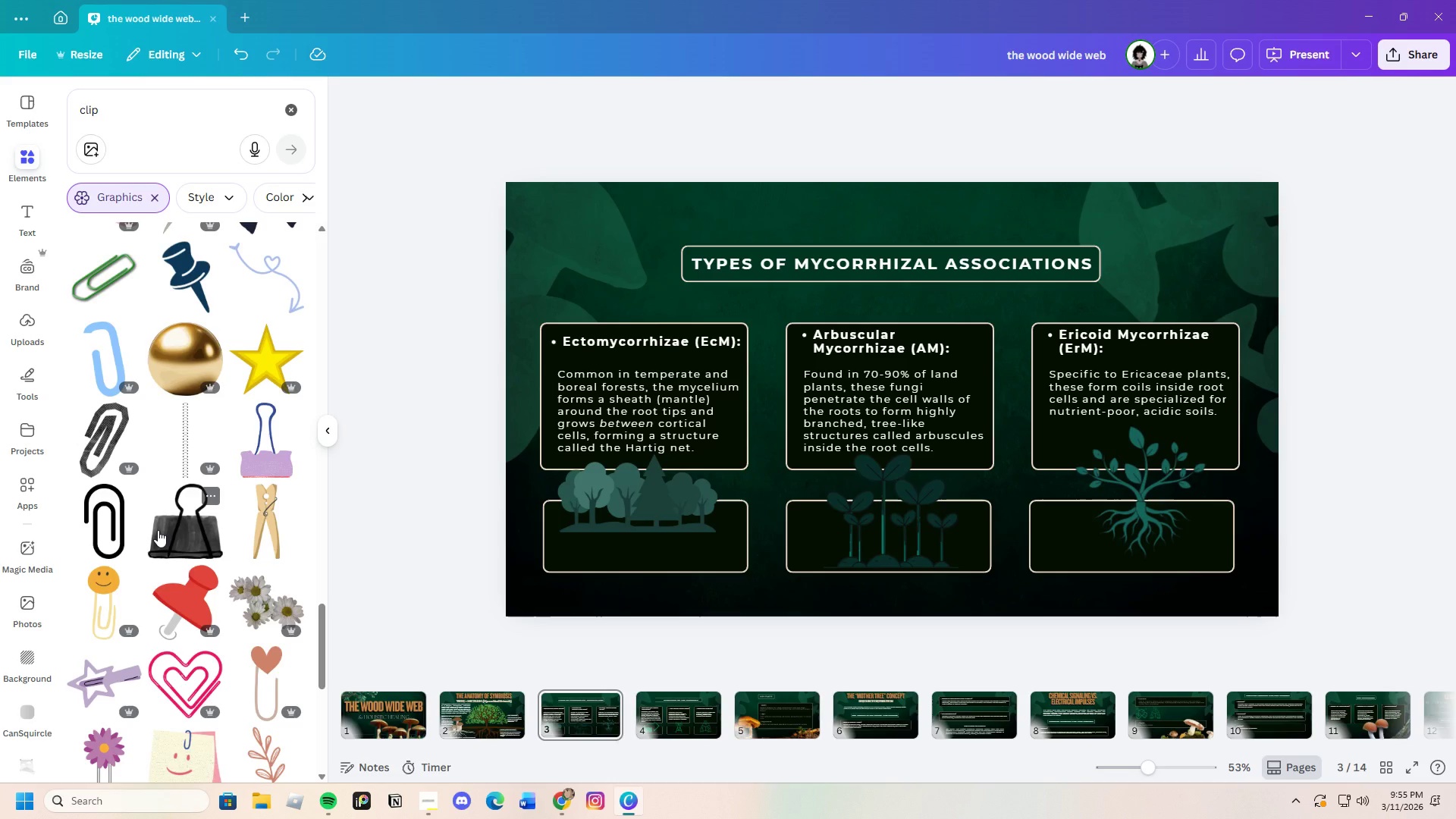 
scroll: coordinate [138, 513], scroll_direction: down, amount: 18.0
 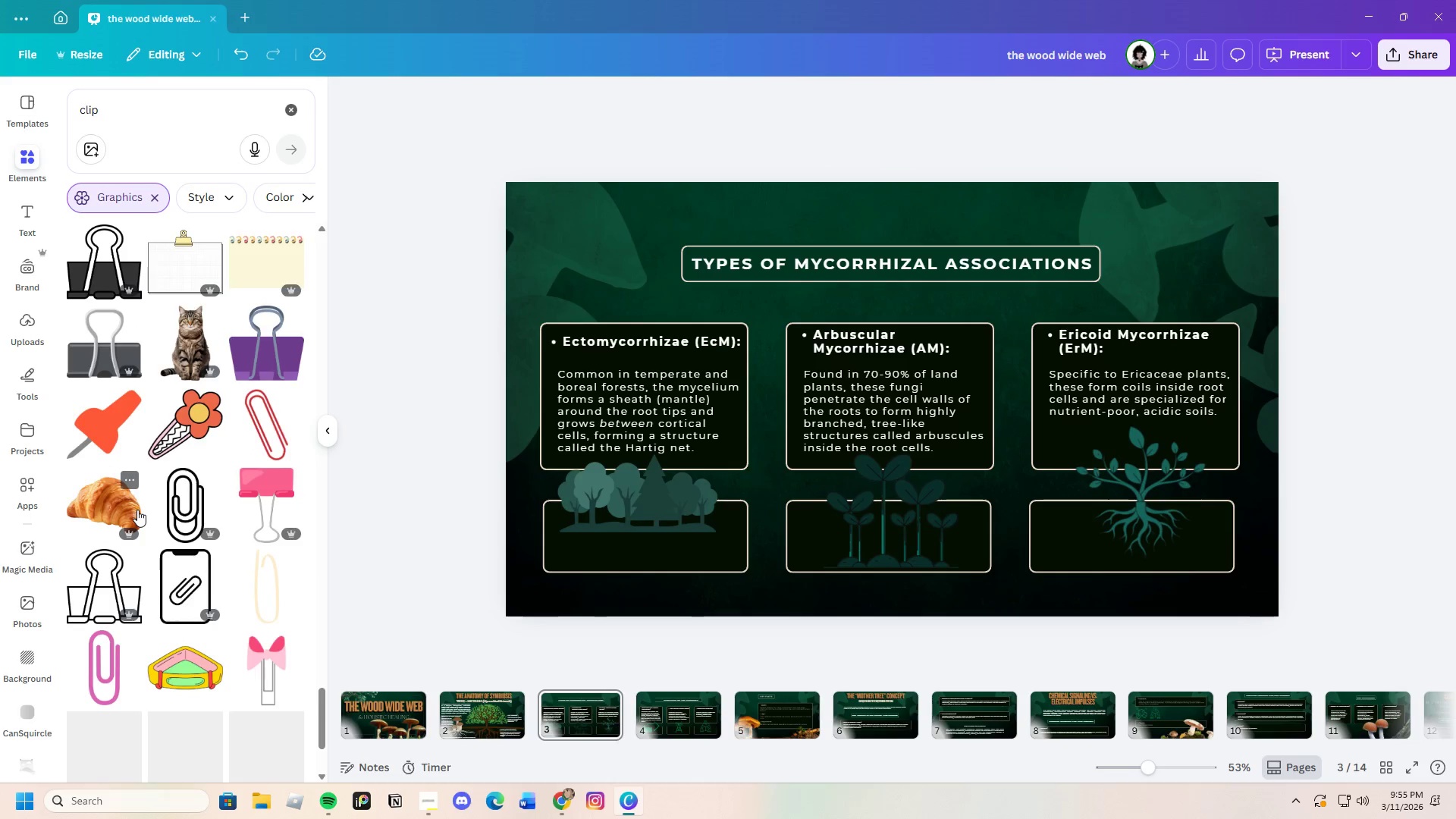 
scroll: coordinate [144, 529], scroll_direction: down, amount: 18.0
 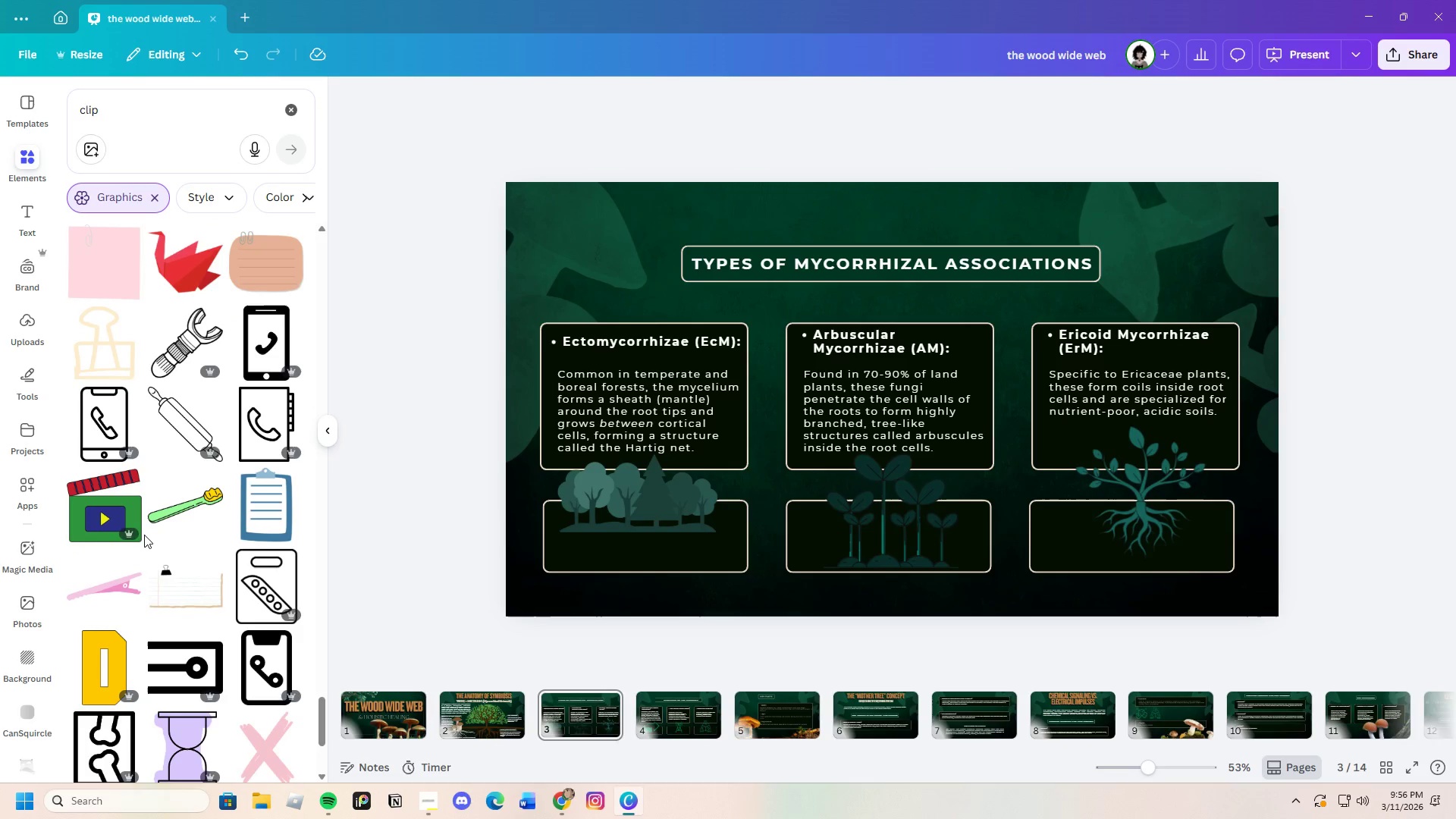 
scroll: coordinate [178, 628], scroll_direction: down, amount: 15.0
 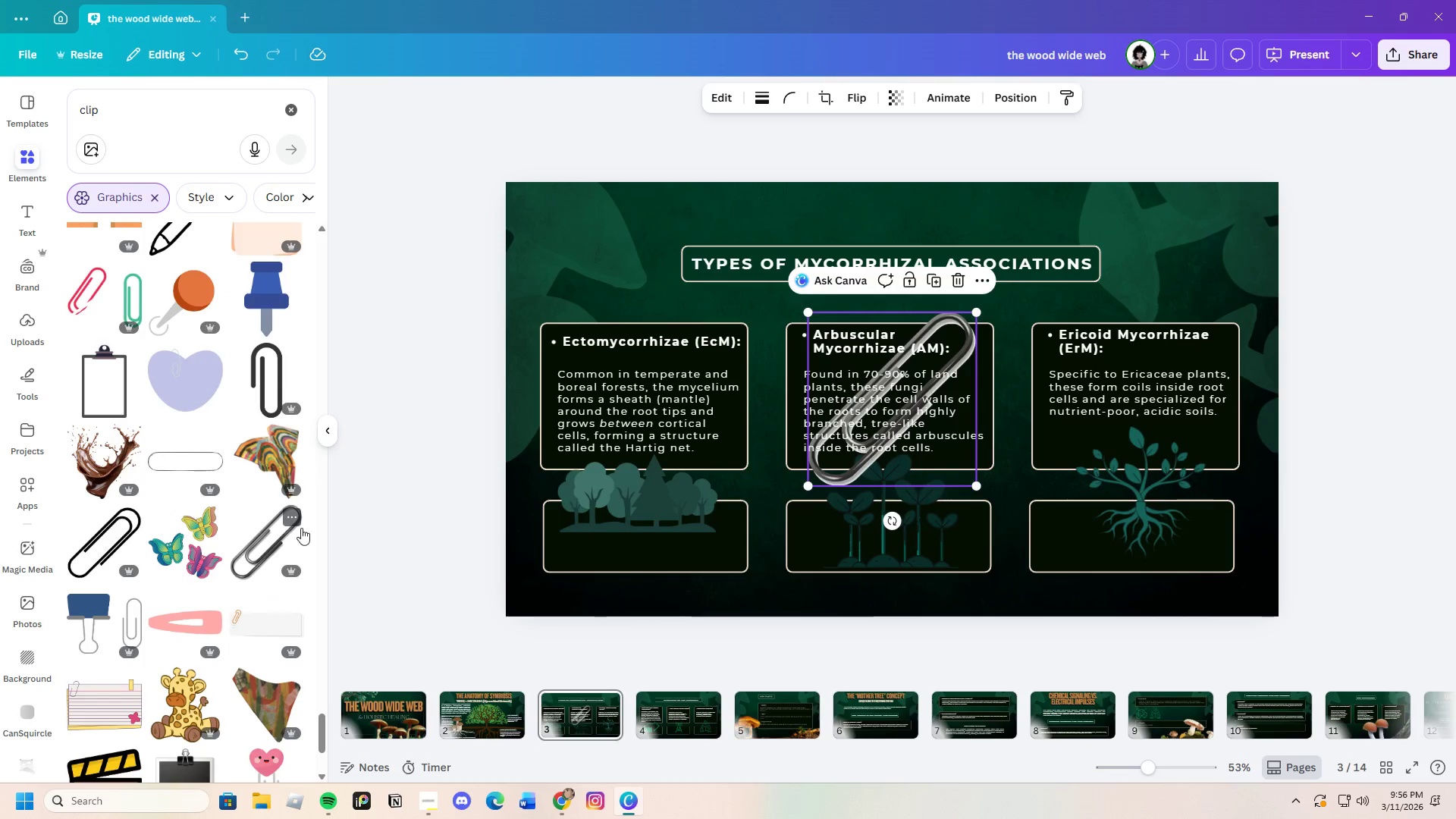 
wait(6.28)
 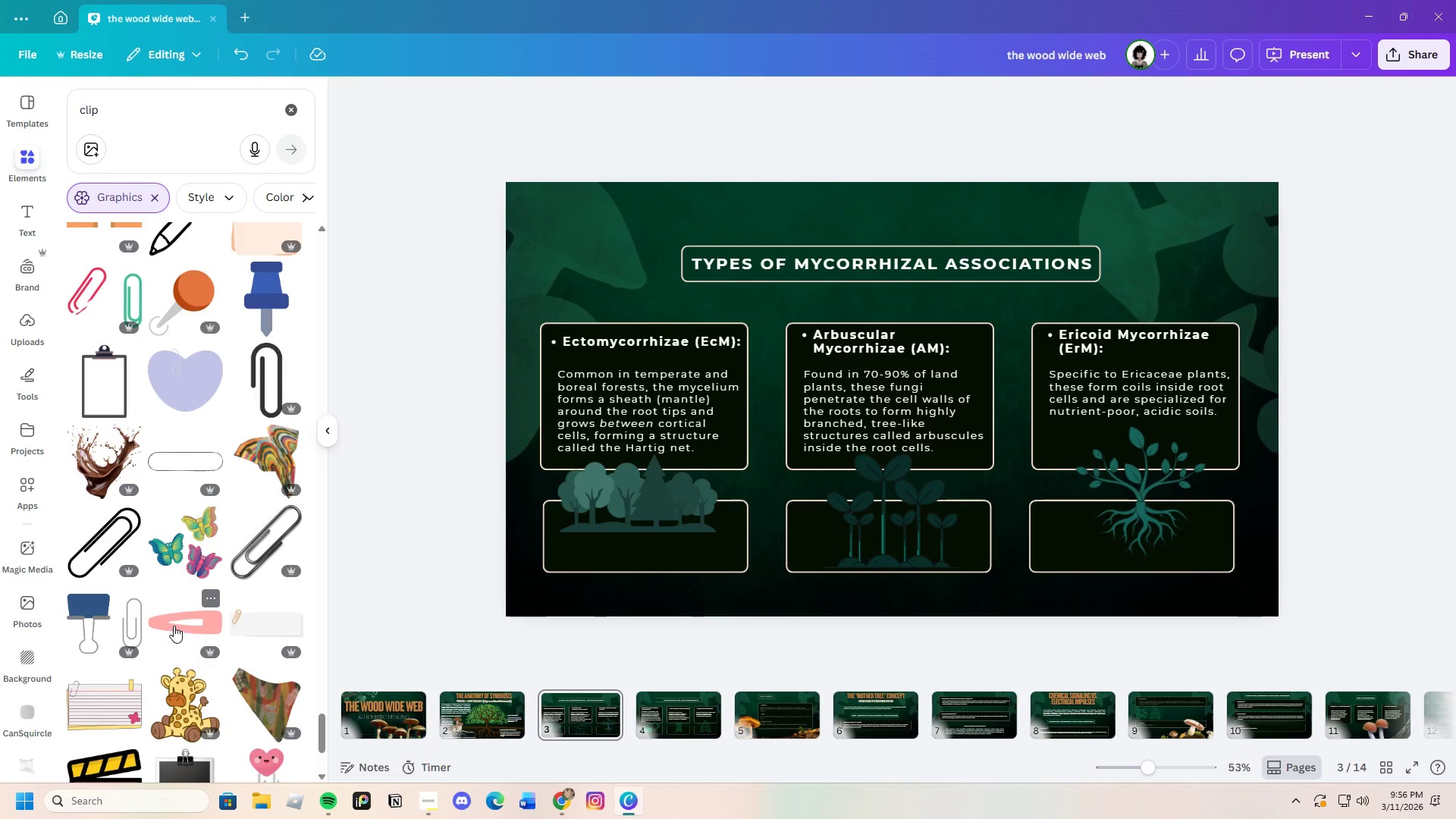 
left_click_drag(start_coordinate=[981, 310], to_coordinate=[837, 416])
 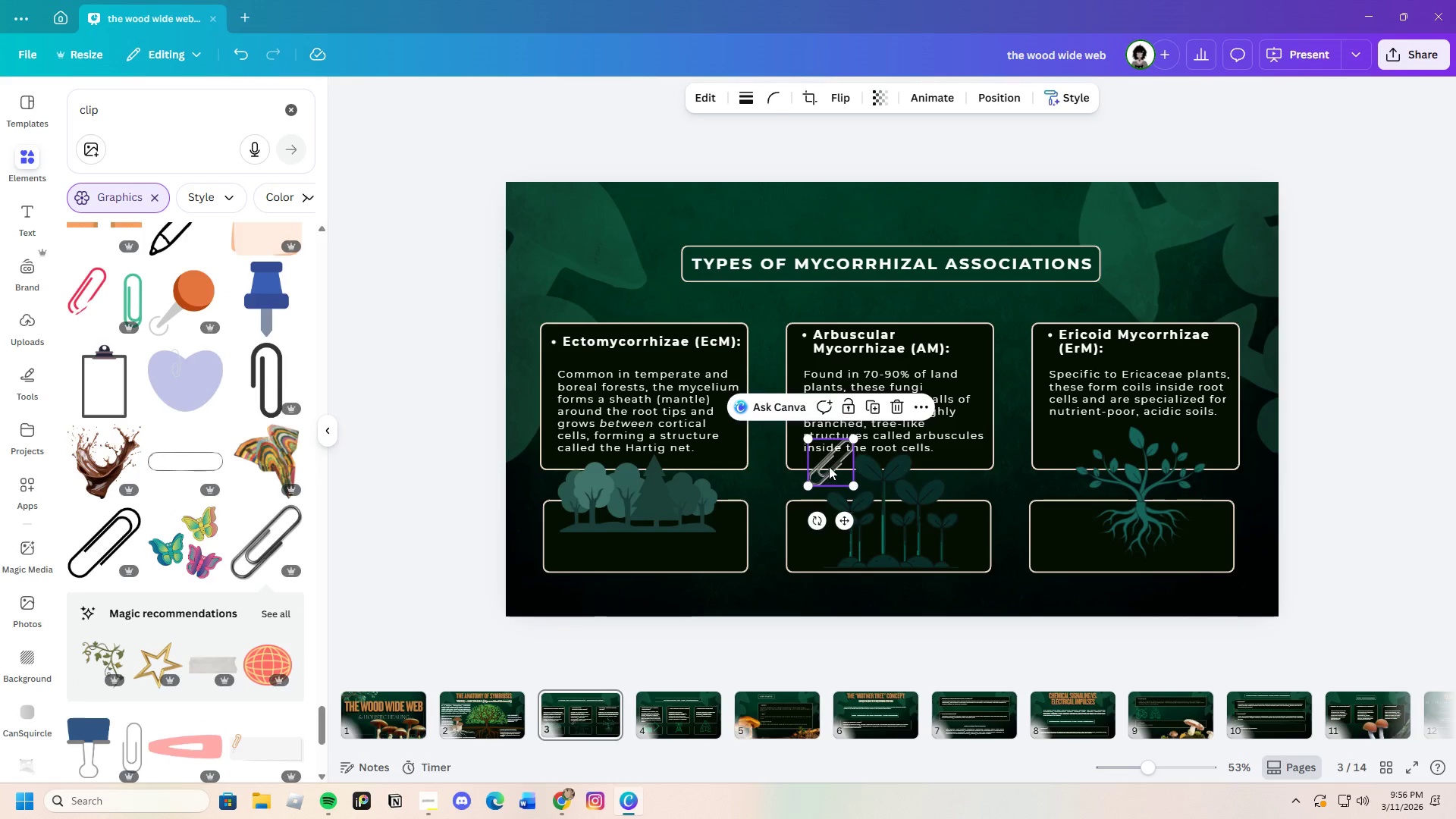 
left_click_drag(start_coordinate=[830, 466], to_coordinate=[552, 330])
 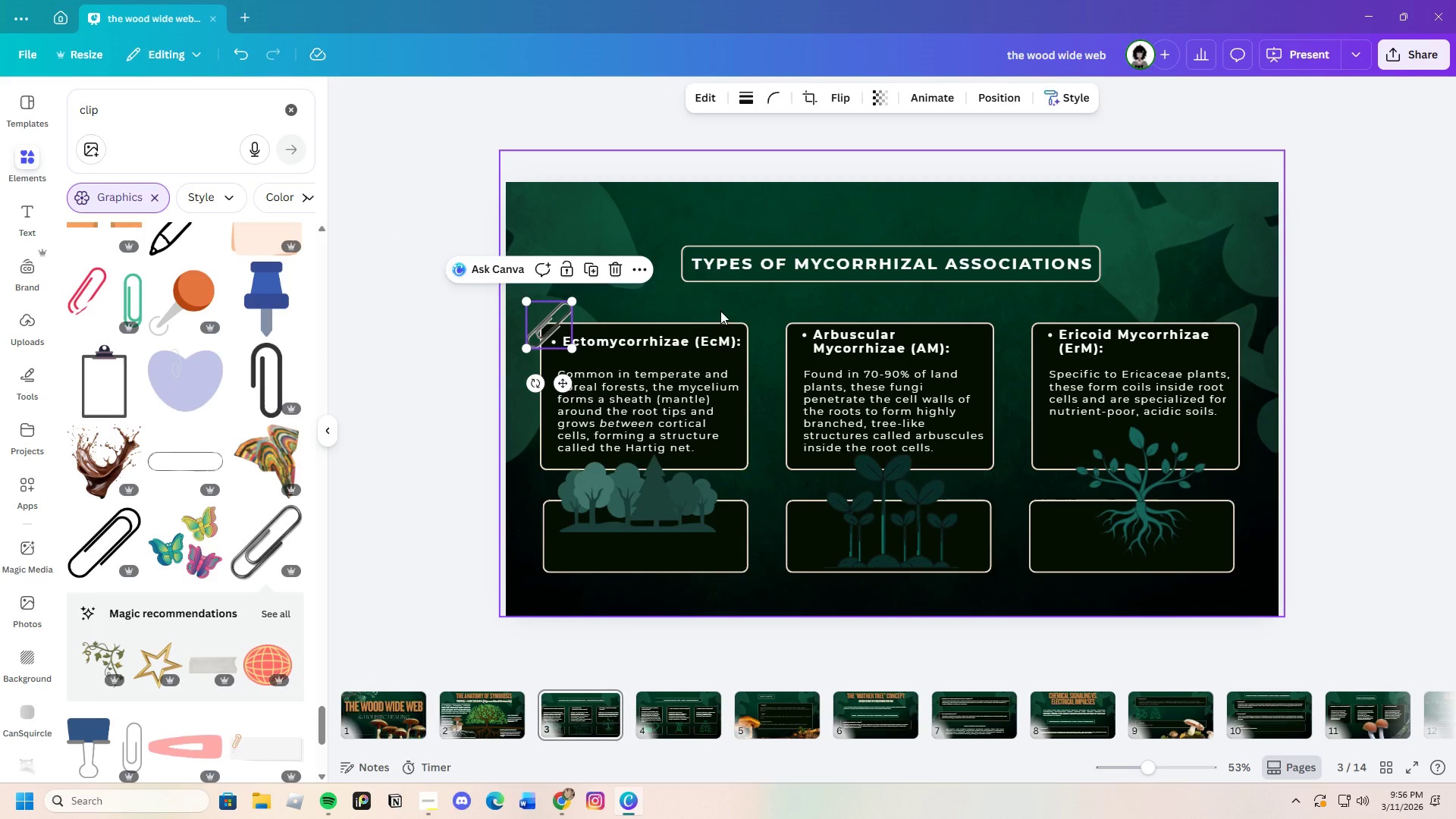 
left_click([733, 309])
 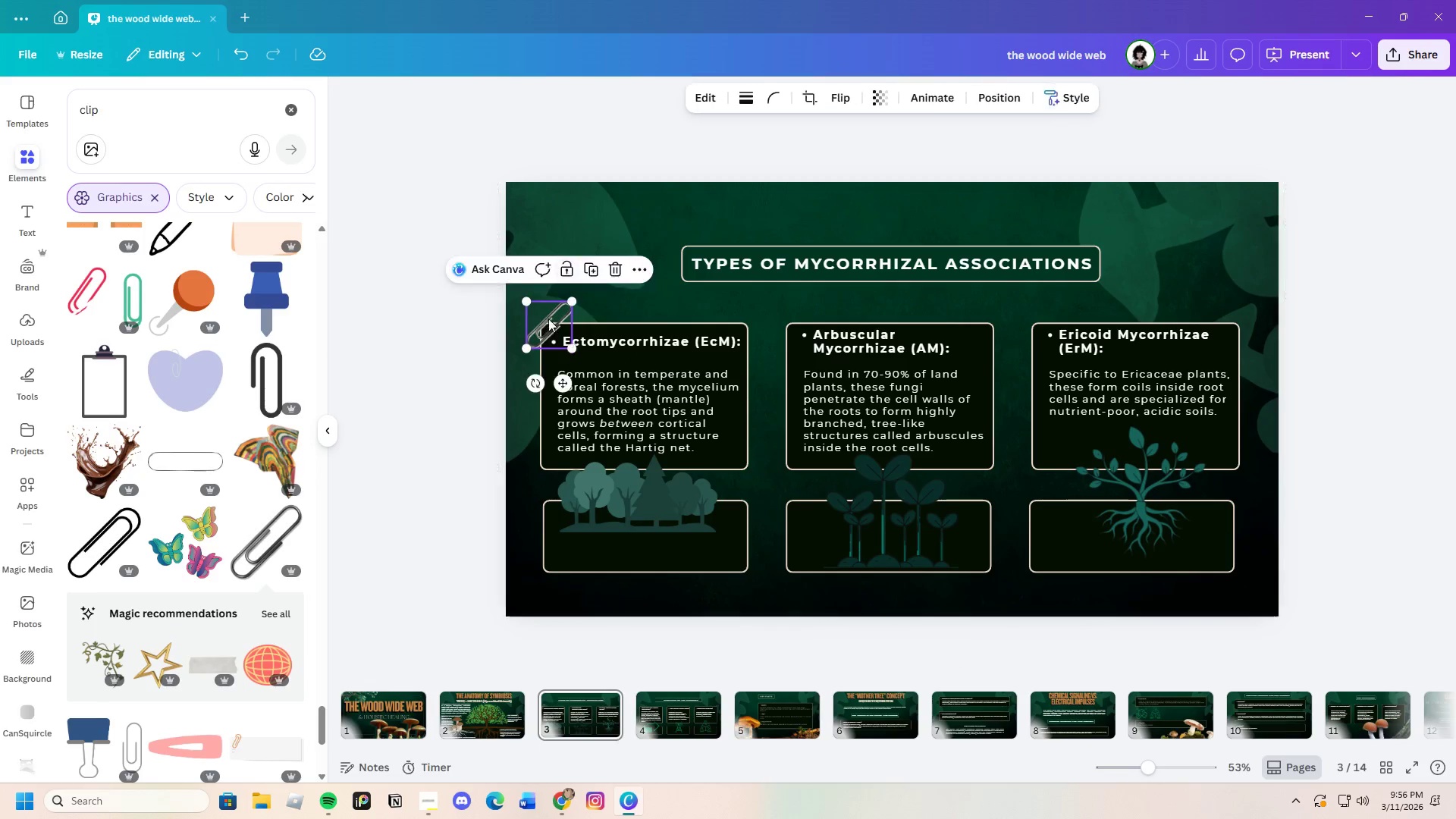 
left_click([613, 276])
 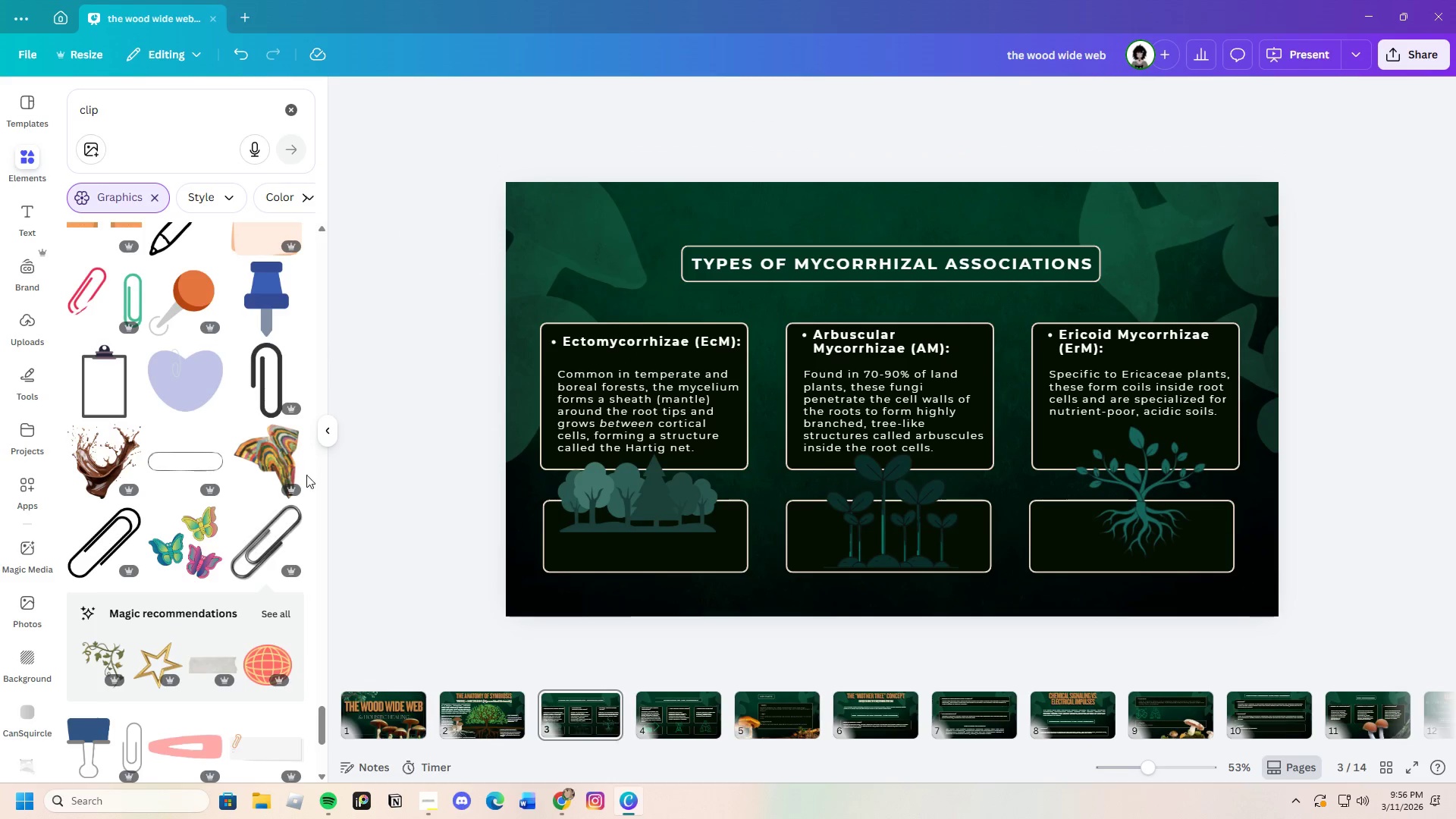 
scroll: coordinate [207, 545], scroll_direction: down, amount: 15.0
 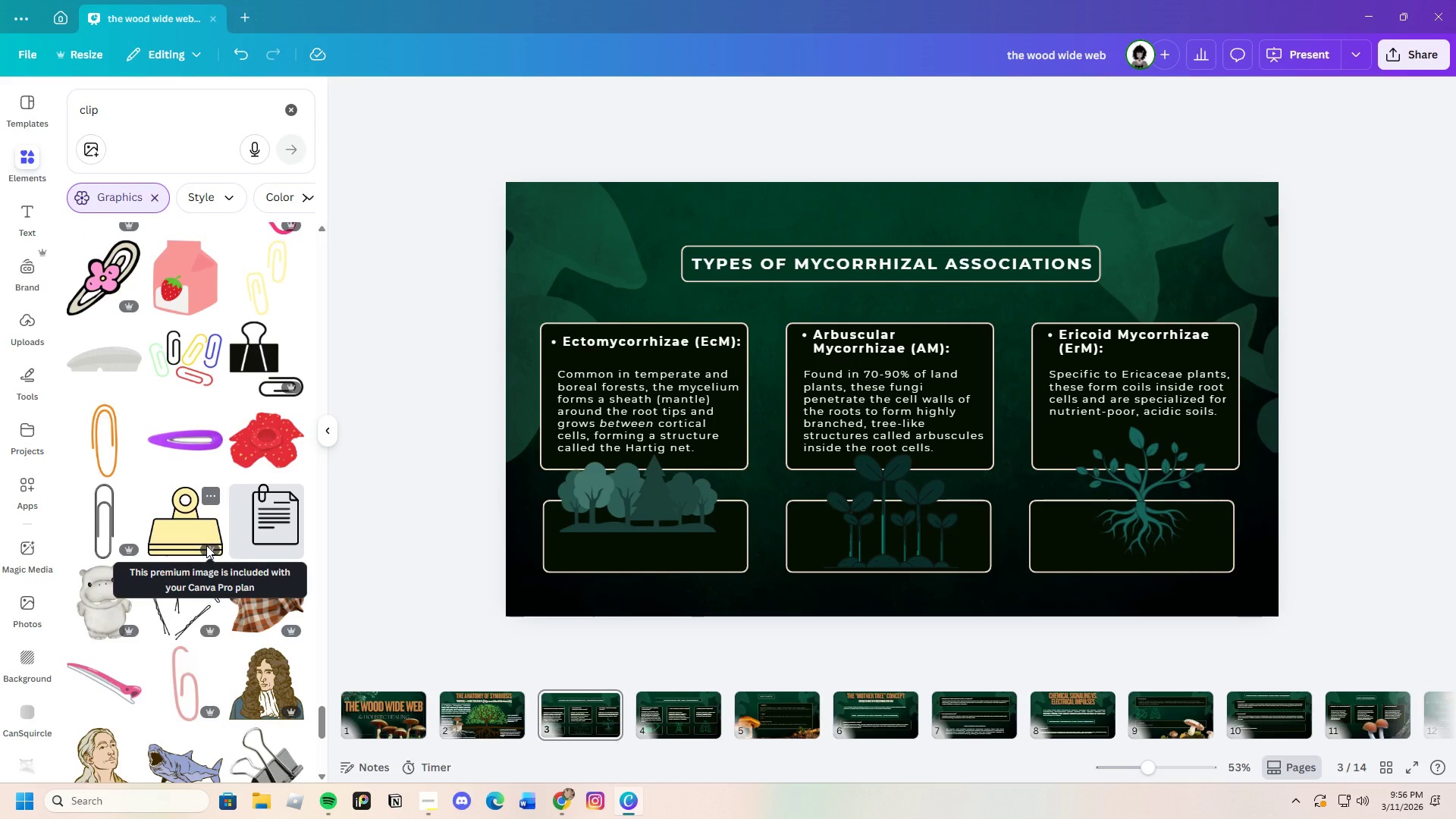 
scroll: coordinate [193, 558], scroll_direction: down, amount: 16.0
 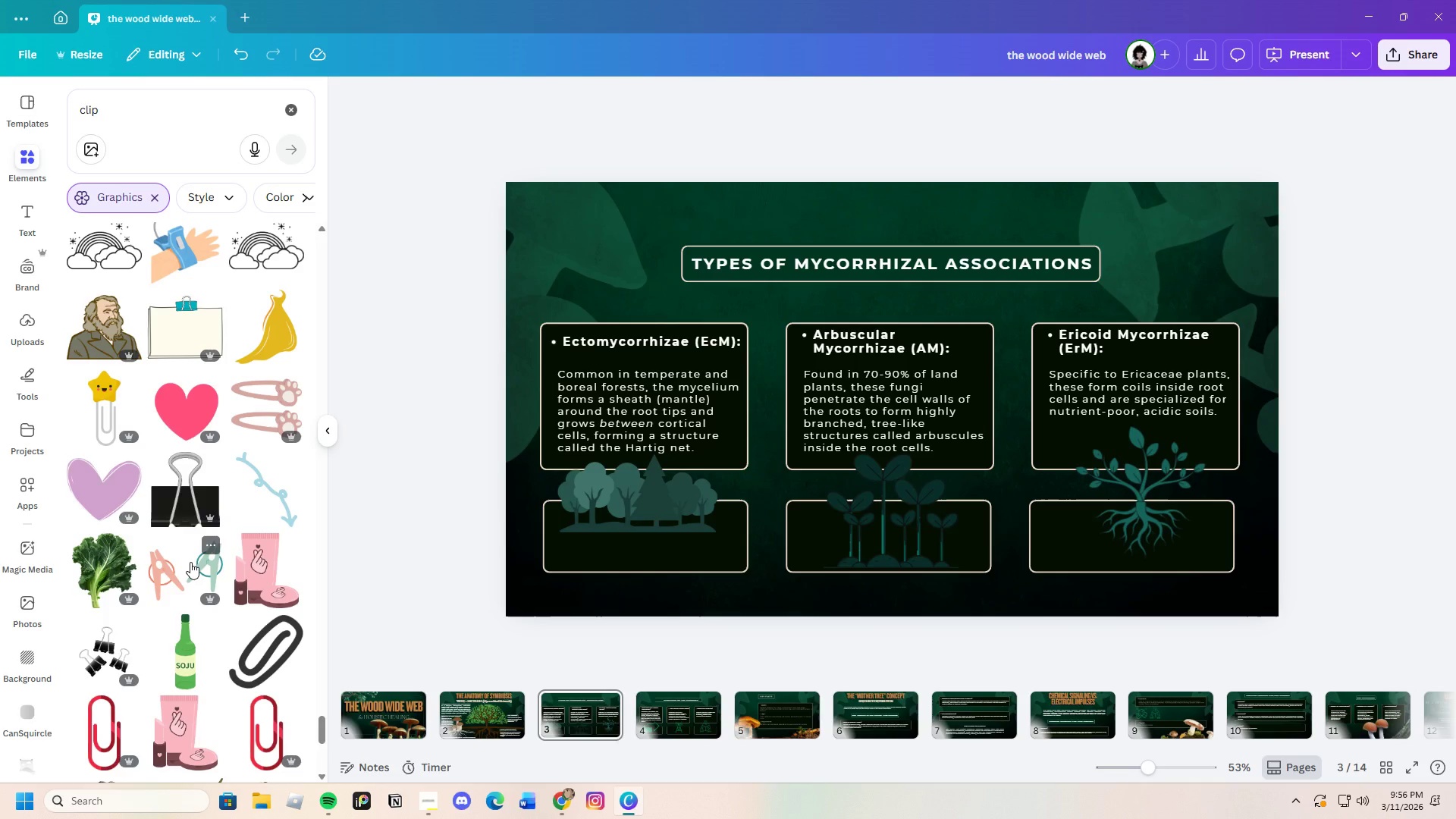 
scroll: coordinate [207, 594], scroll_direction: down, amount: 14.0
 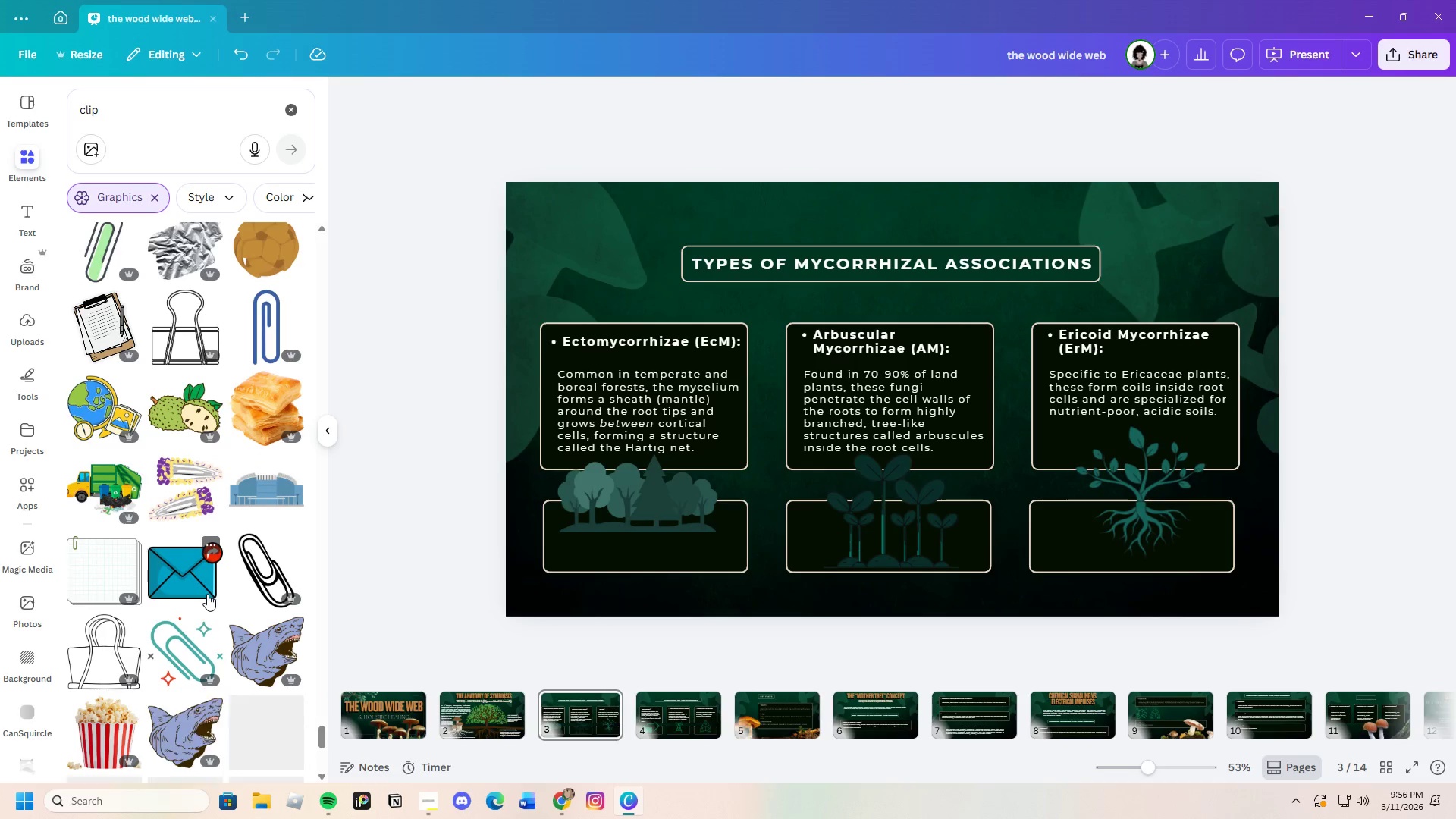 
scroll: coordinate [203, 595], scroll_direction: down, amount: 13.0
 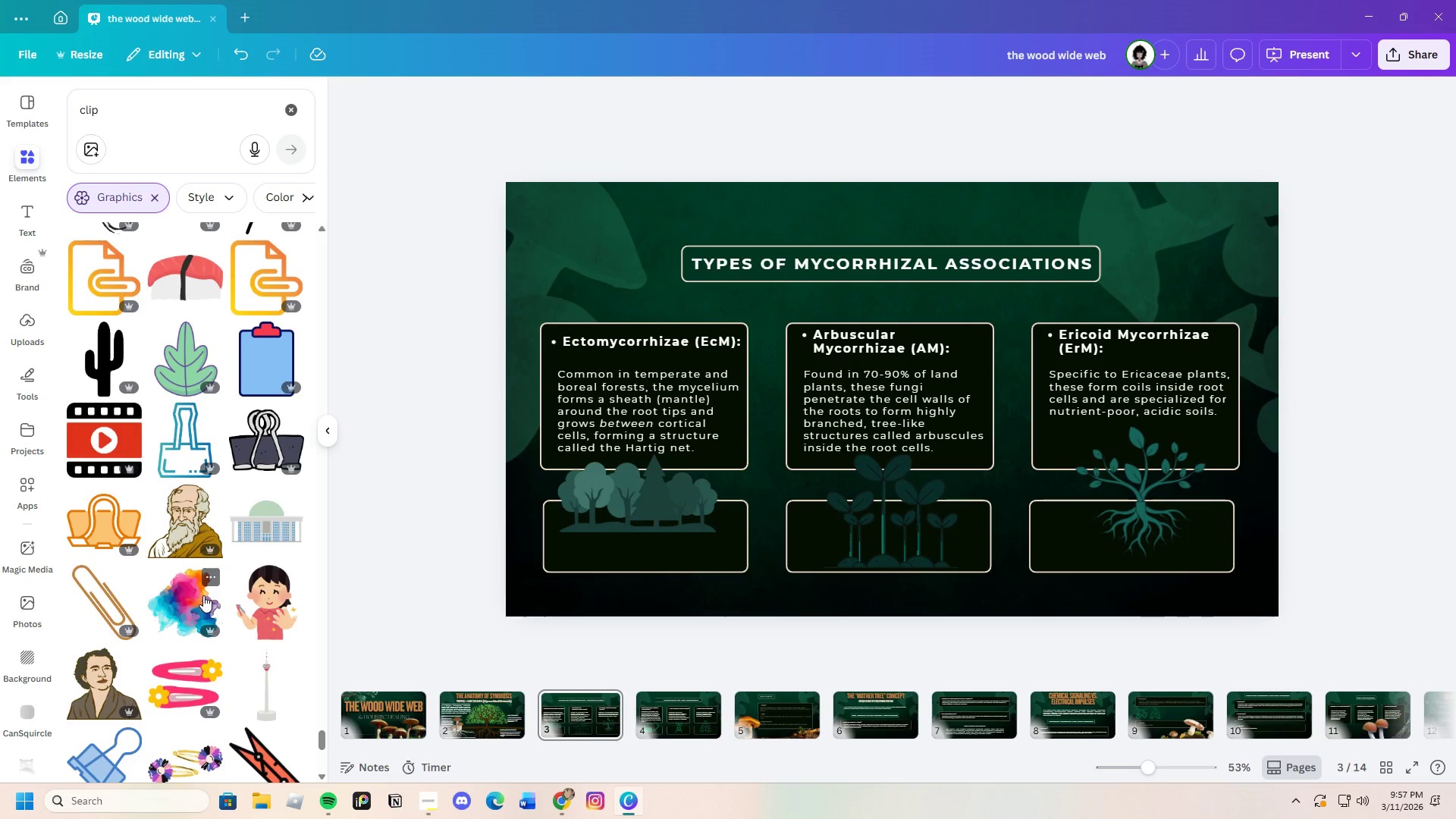 
scroll: coordinate [202, 595], scroll_direction: up, amount: 14.0
 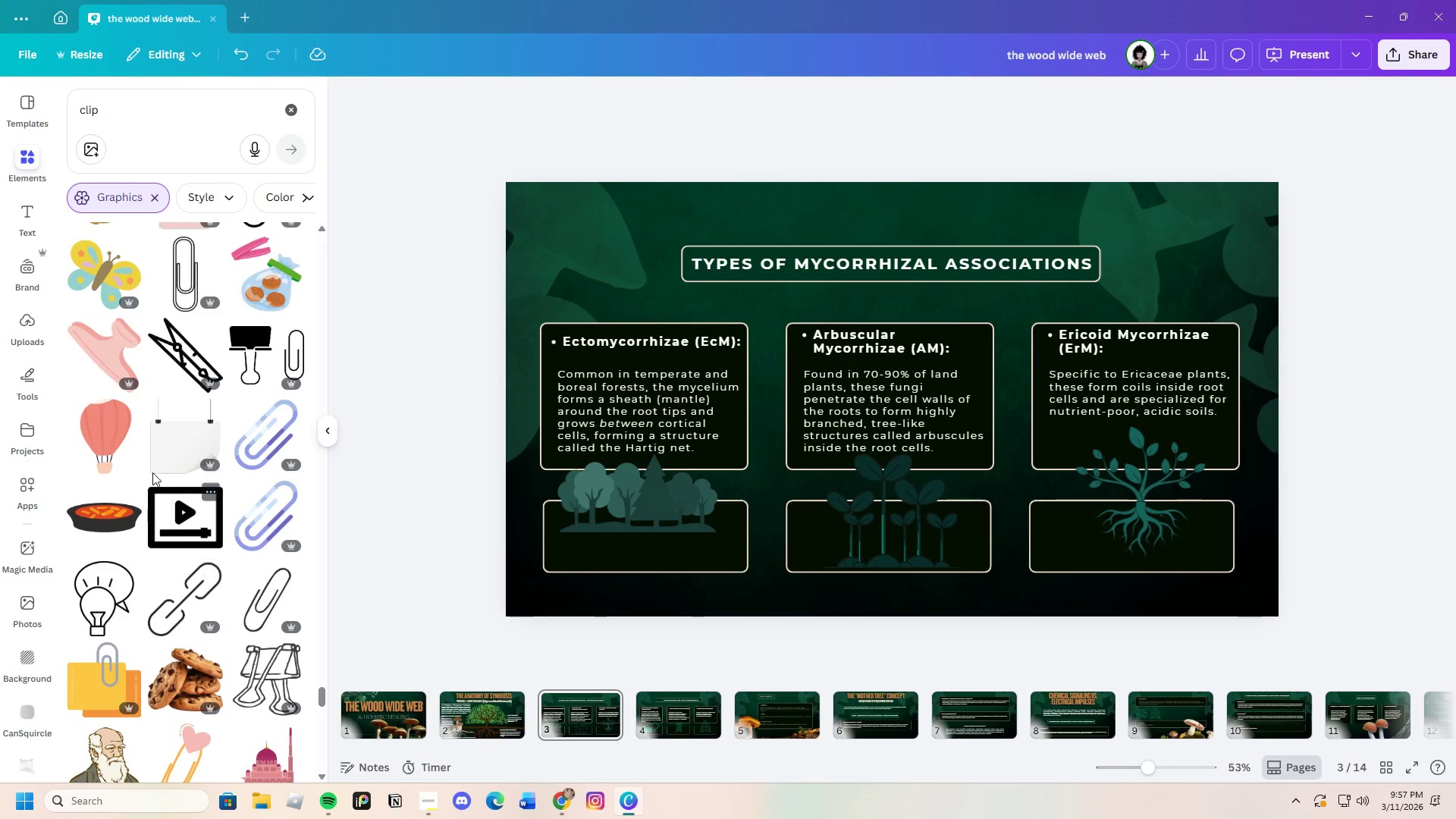 
left_click([157, 426])
 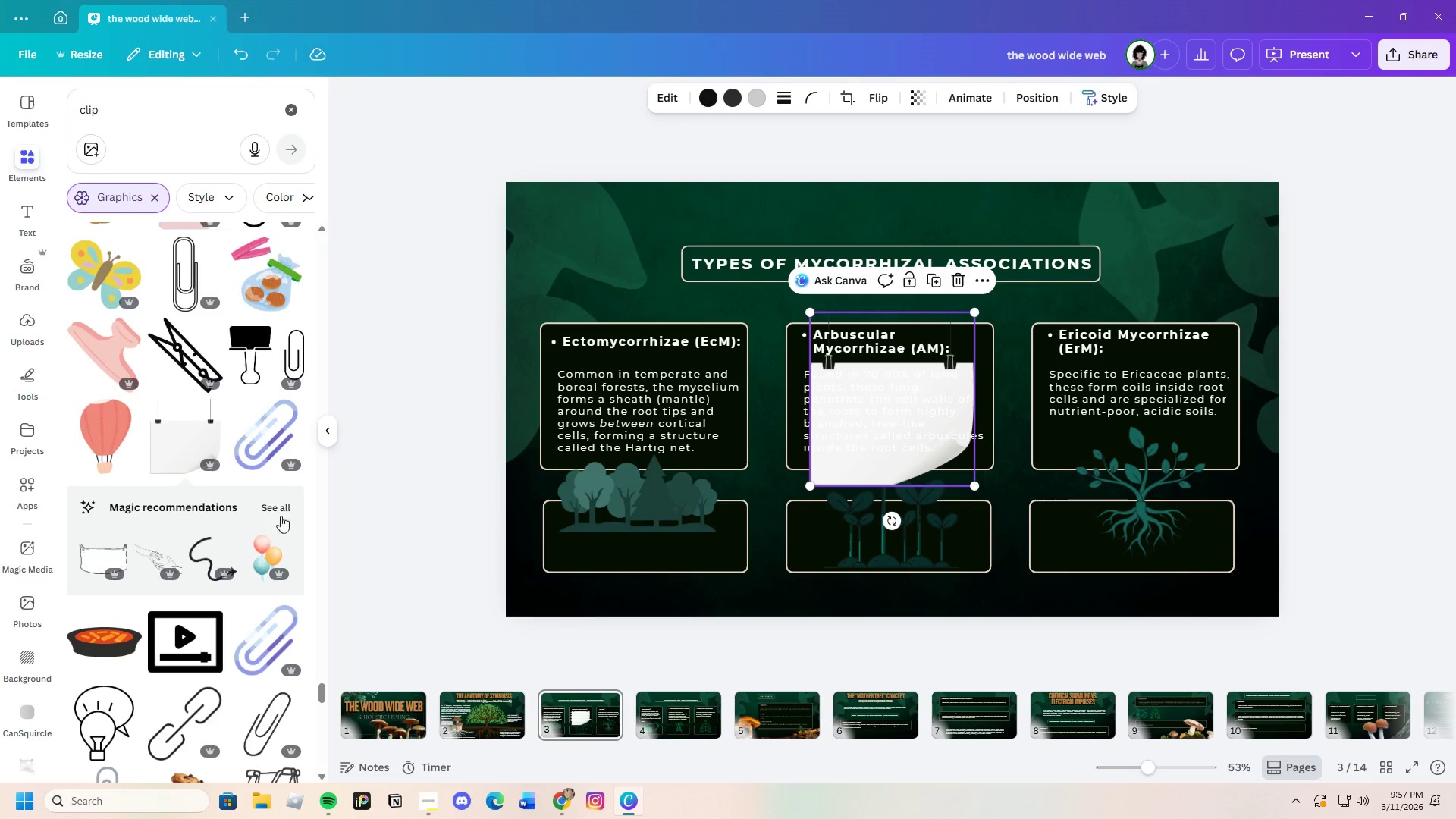 
left_click([285, 497])
 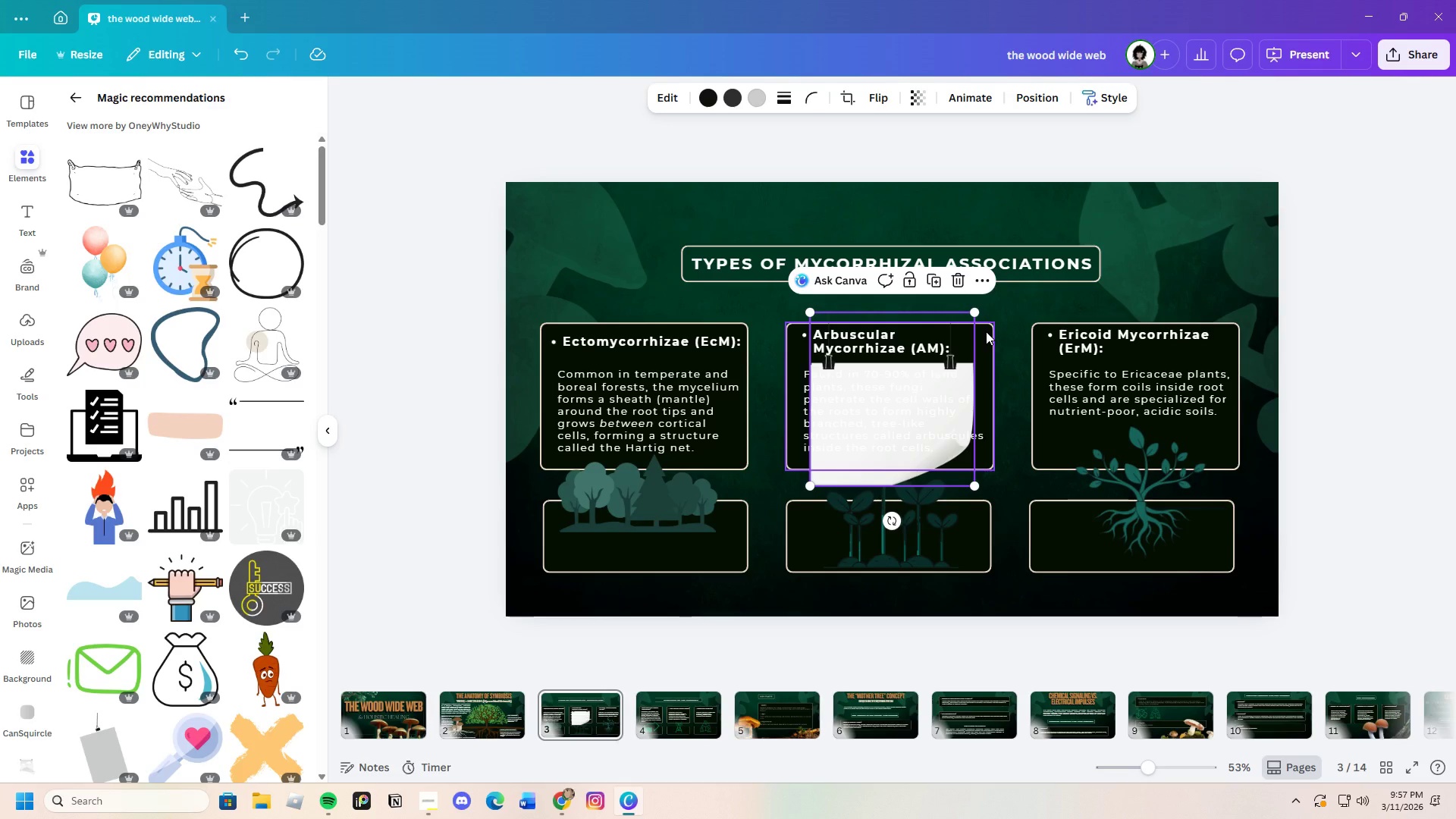 
left_click([962, 275])
 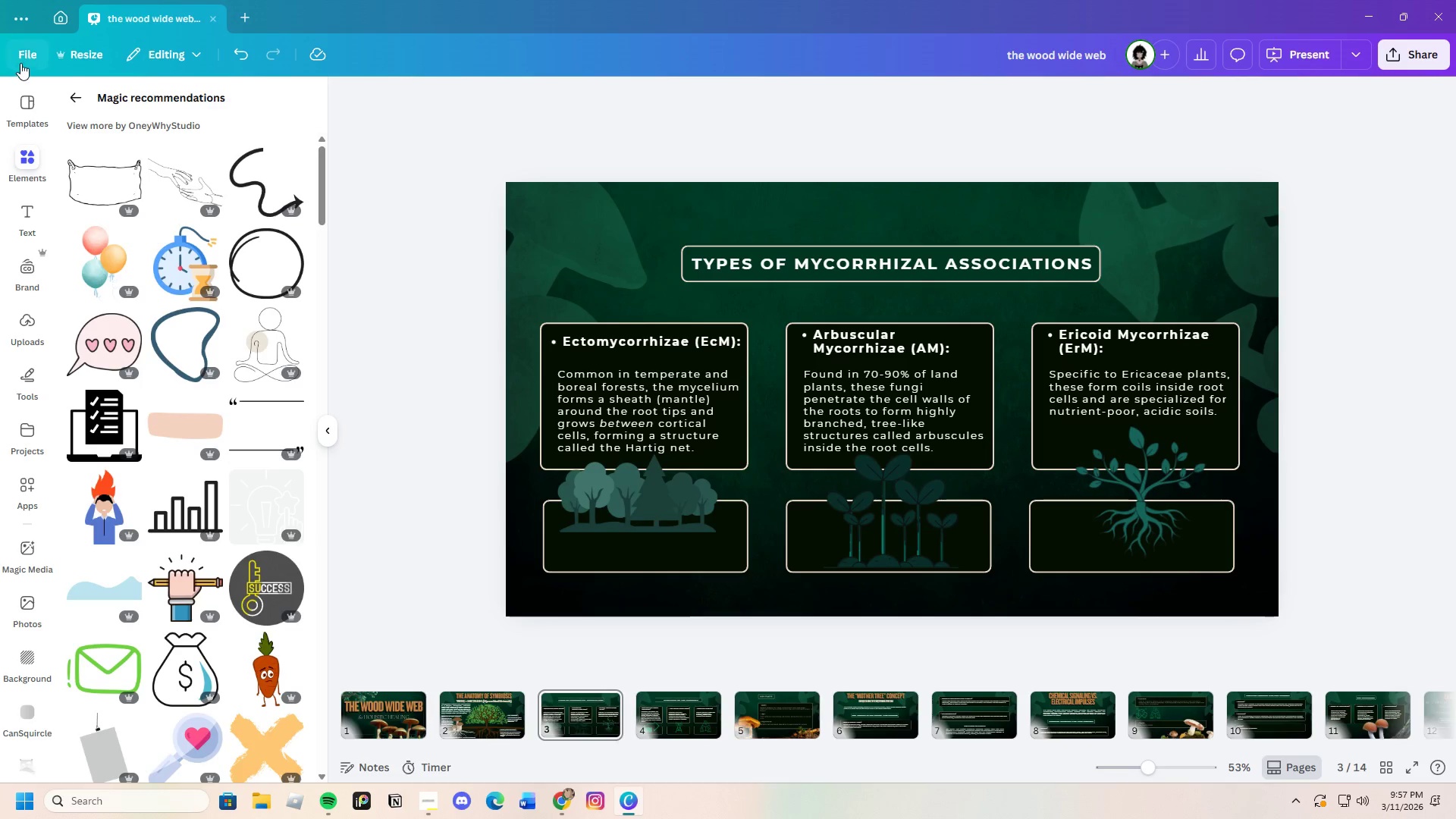 
left_click([66, 100])
 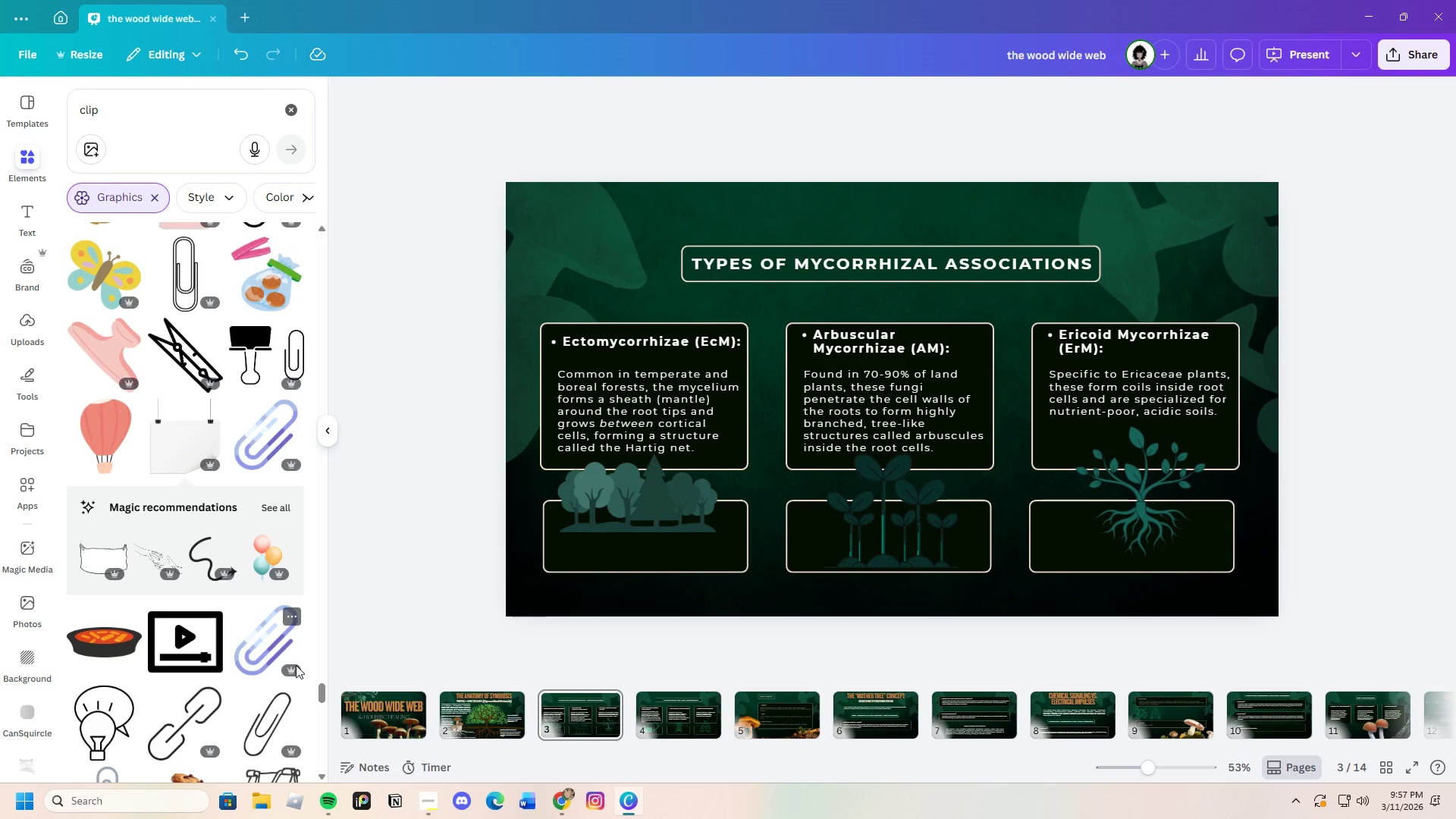 
scroll: coordinate [288, 665], scroll_direction: down, amount: 21.0
 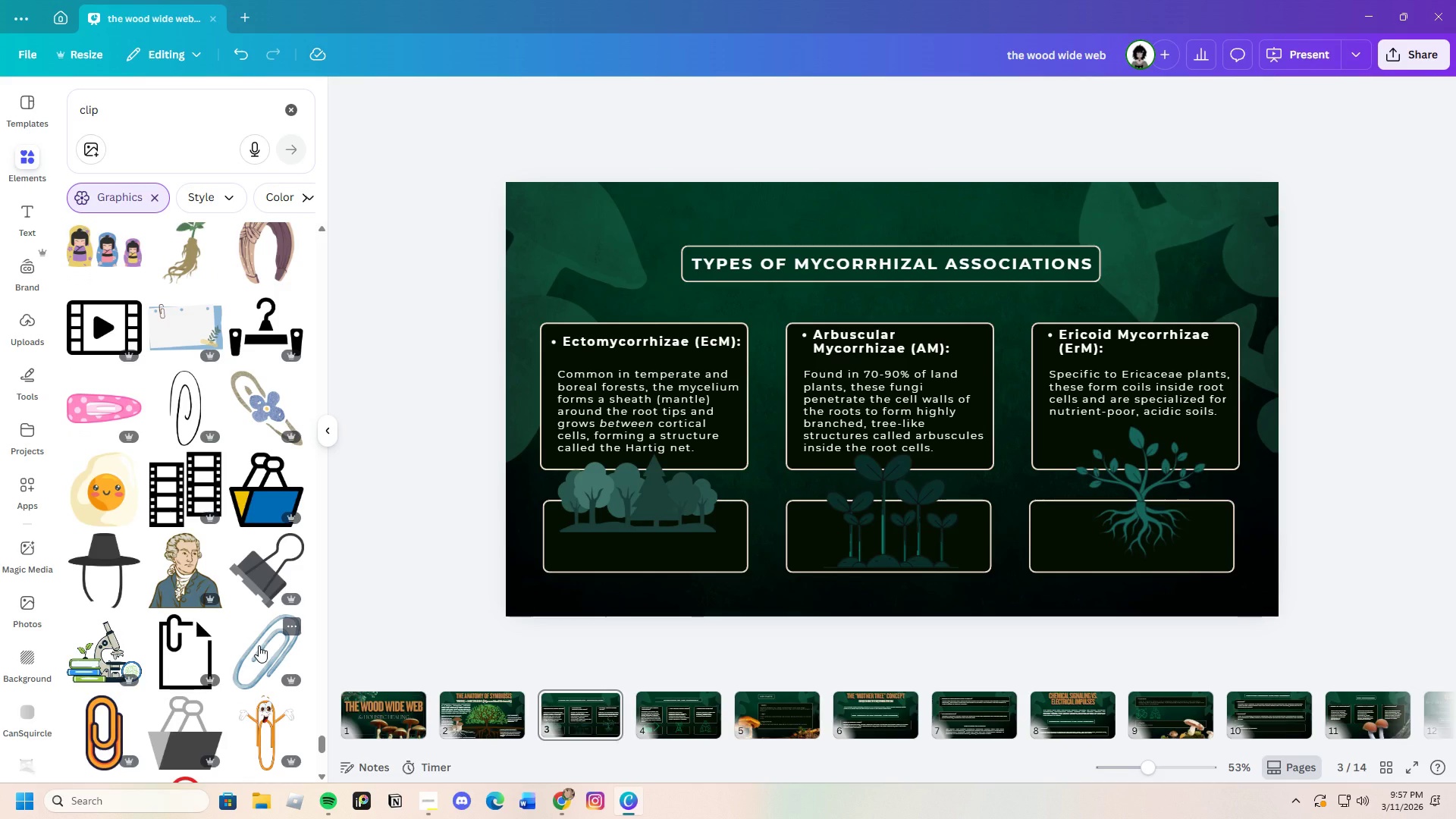 
scroll: coordinate [257, 639], scroll_direction: down, amount: 9.0
 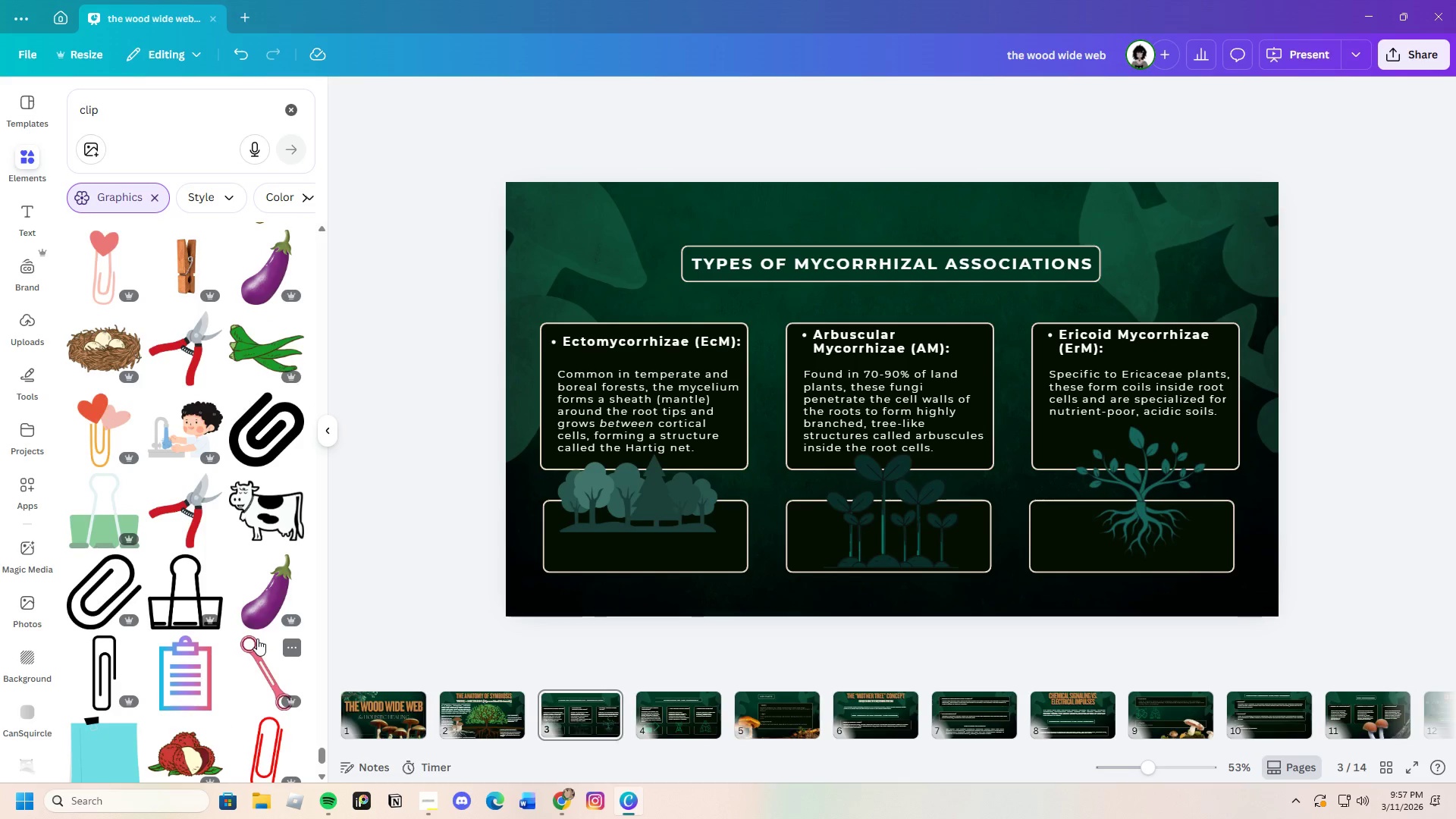 
left_click_drag(start_coordinate=[143, 104], to_coordinate=[54, 124])
 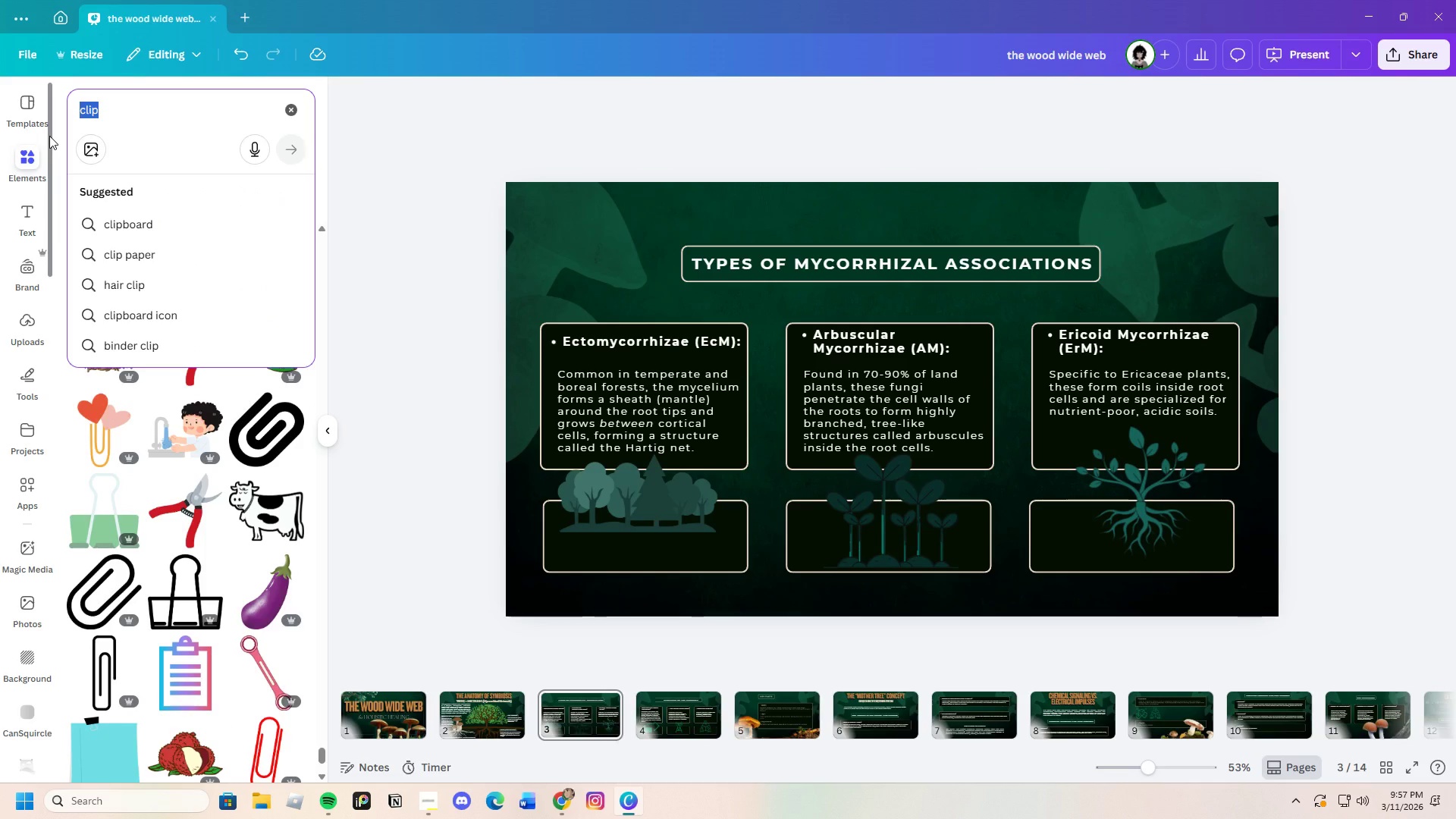 
key(Backspace)
type(pin )
 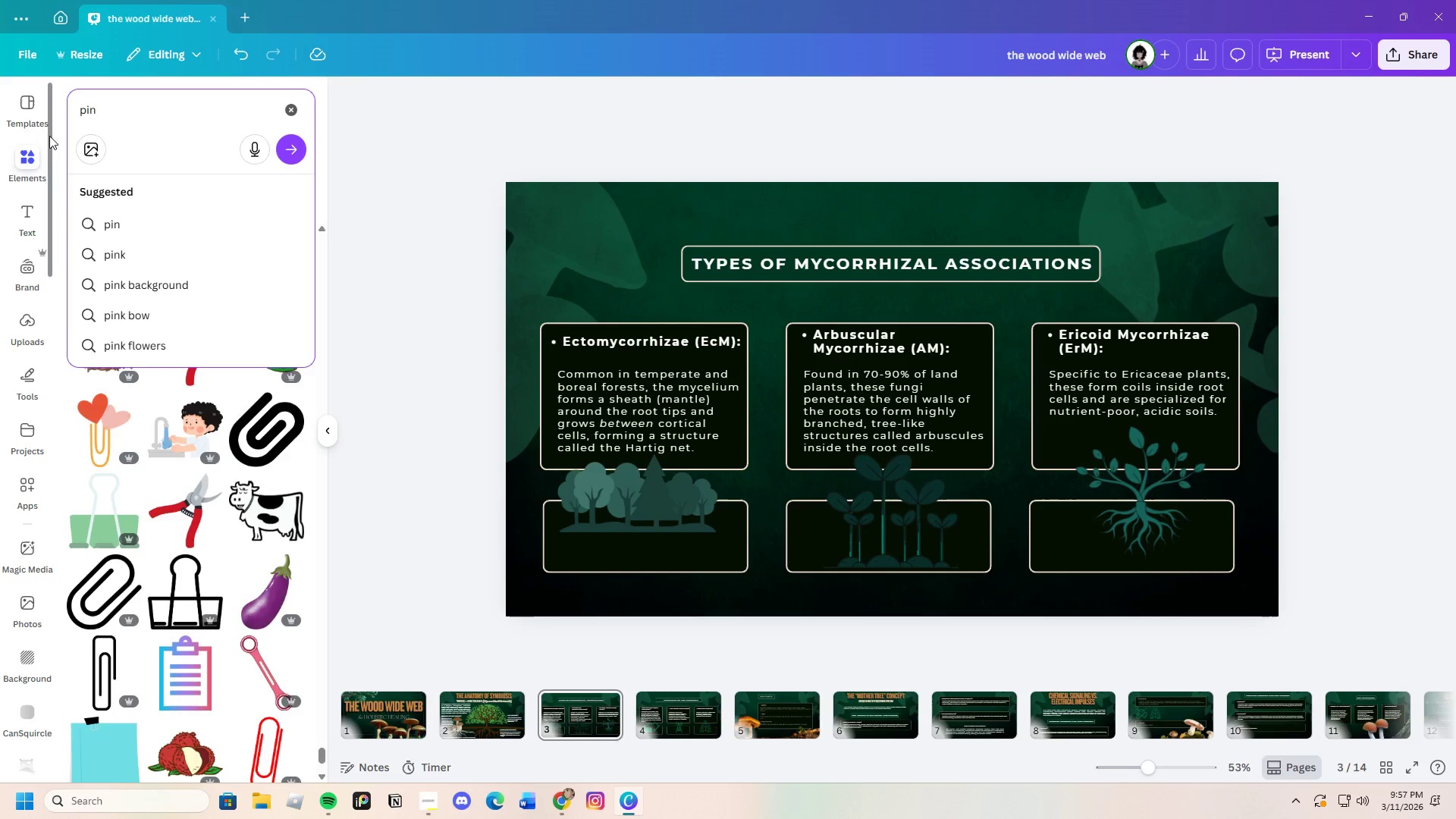 
key(Enter)
 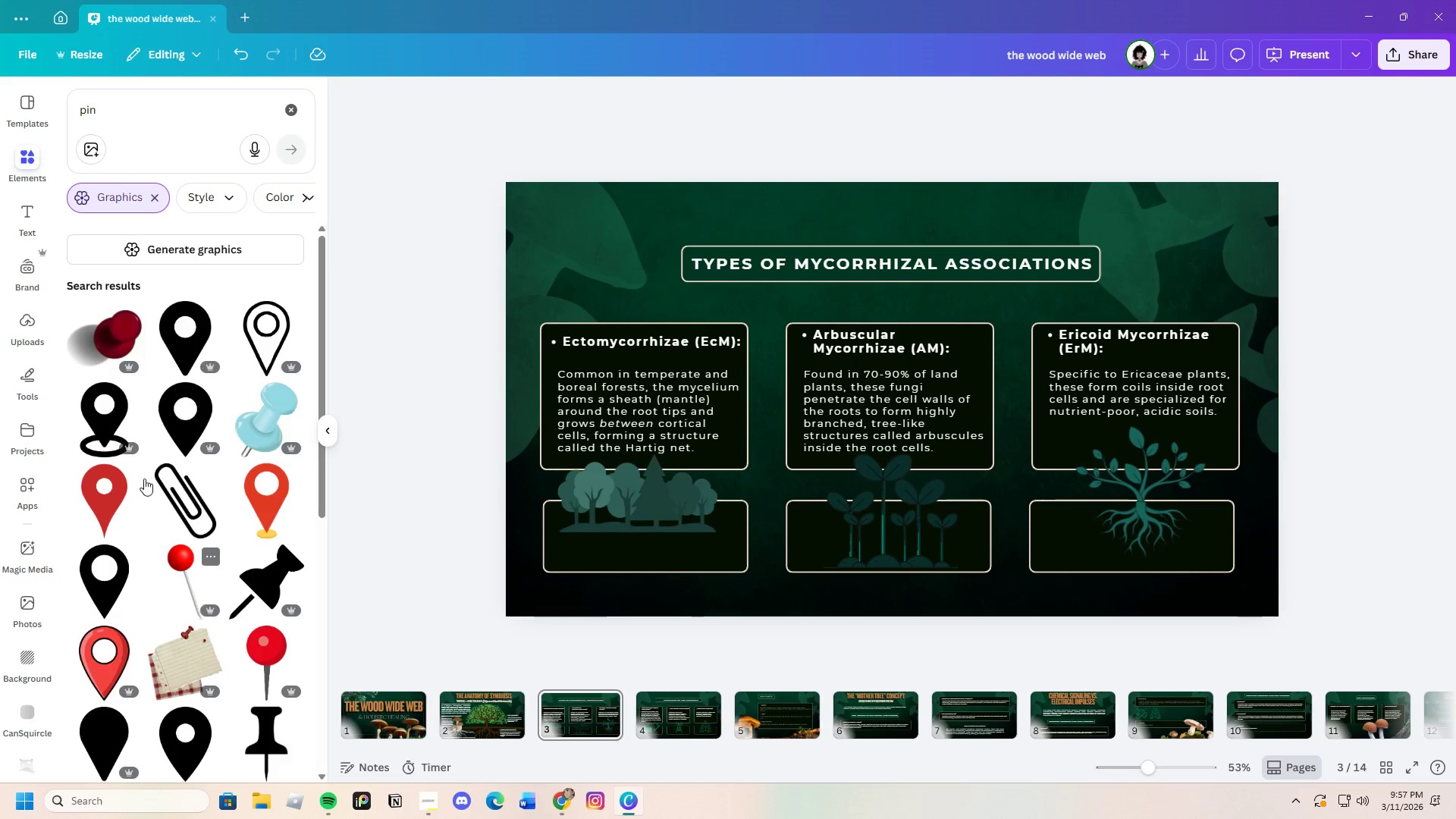 
left_click([108, 350])
 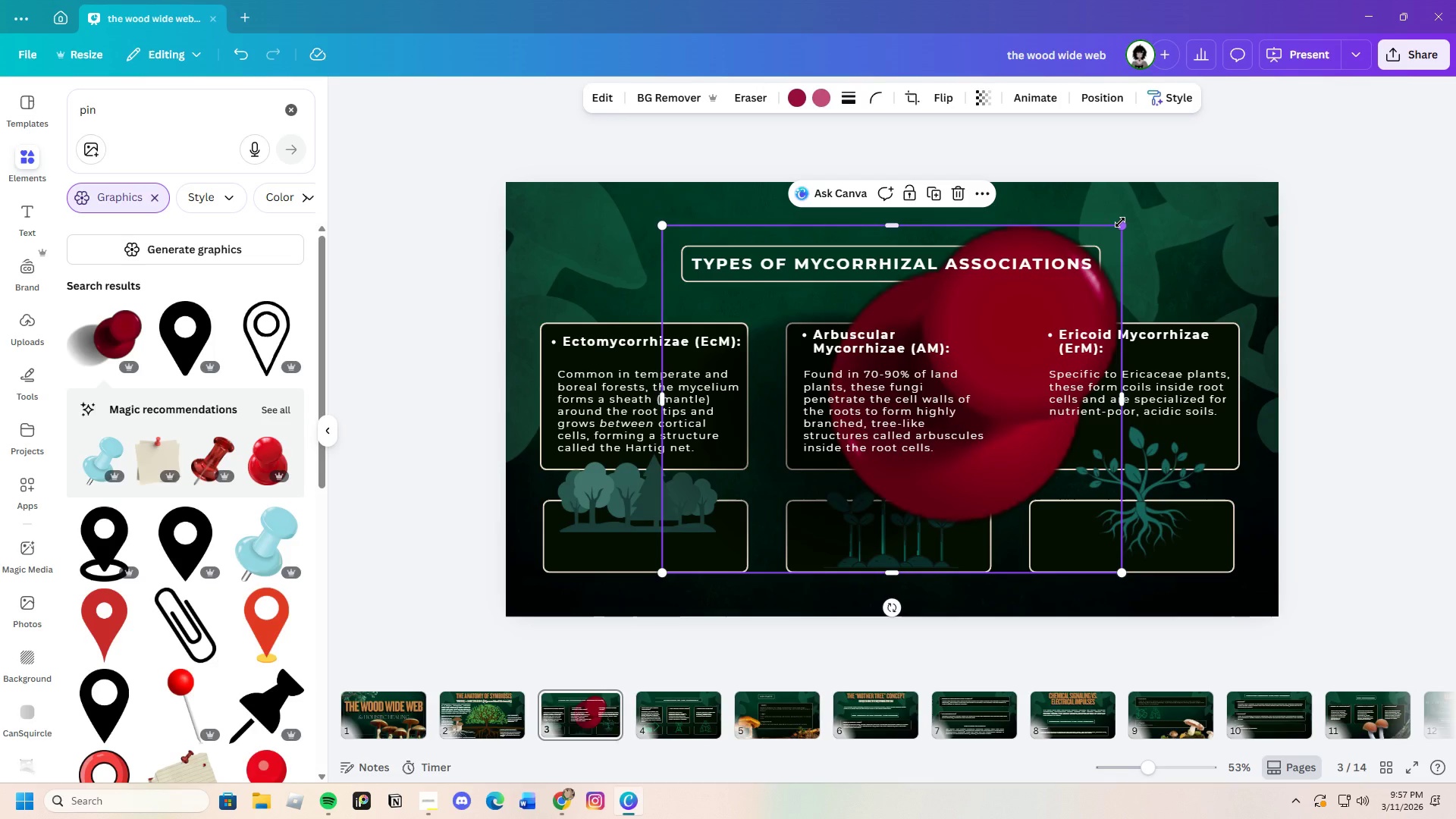 
left_click_drag(start_coordinate=[1123, 222], to_coordinate=[774, 392])
 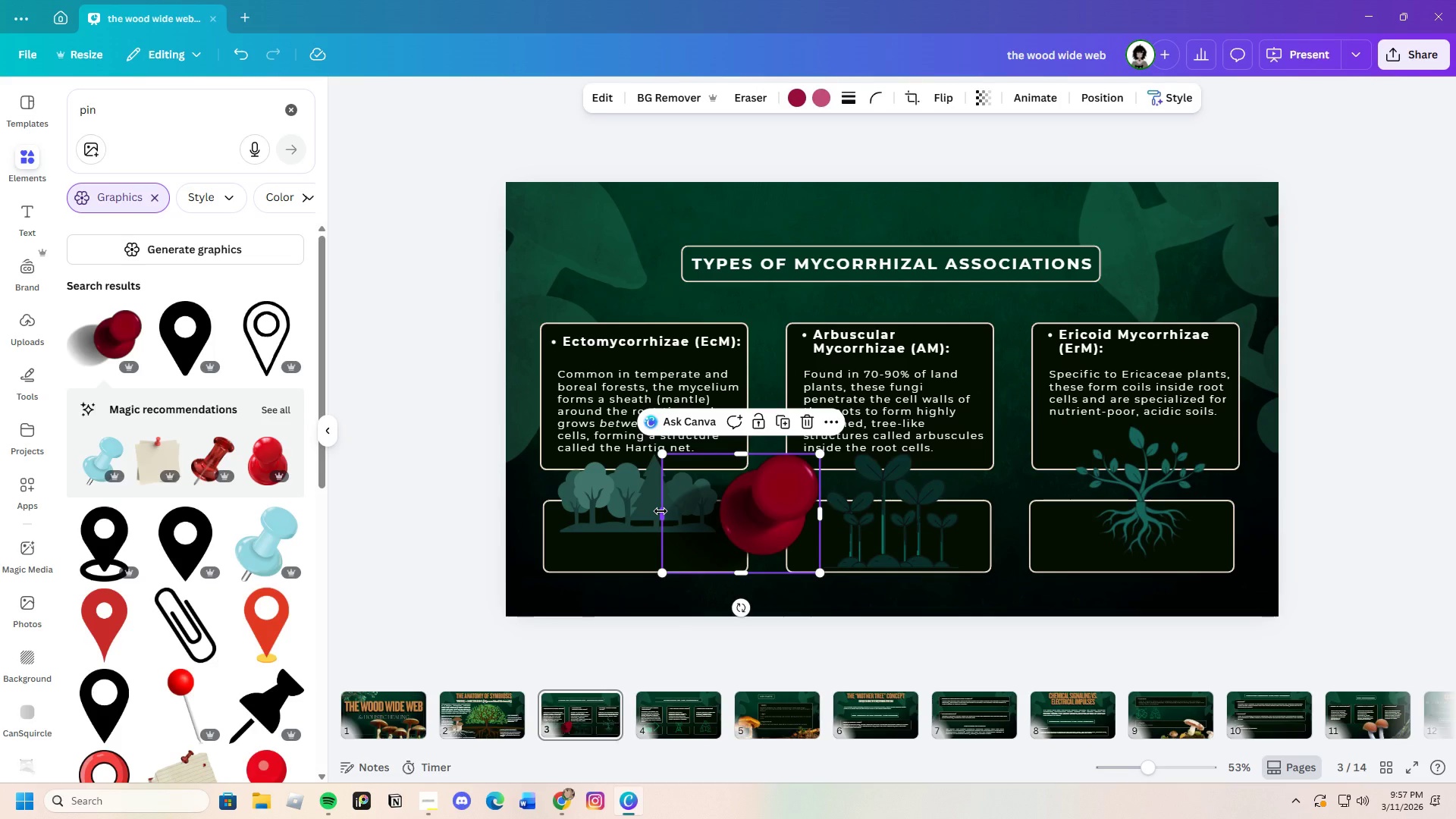 
left_click_drag(start_coordinate=[661, 511], to_coordinate=[708, 519])
 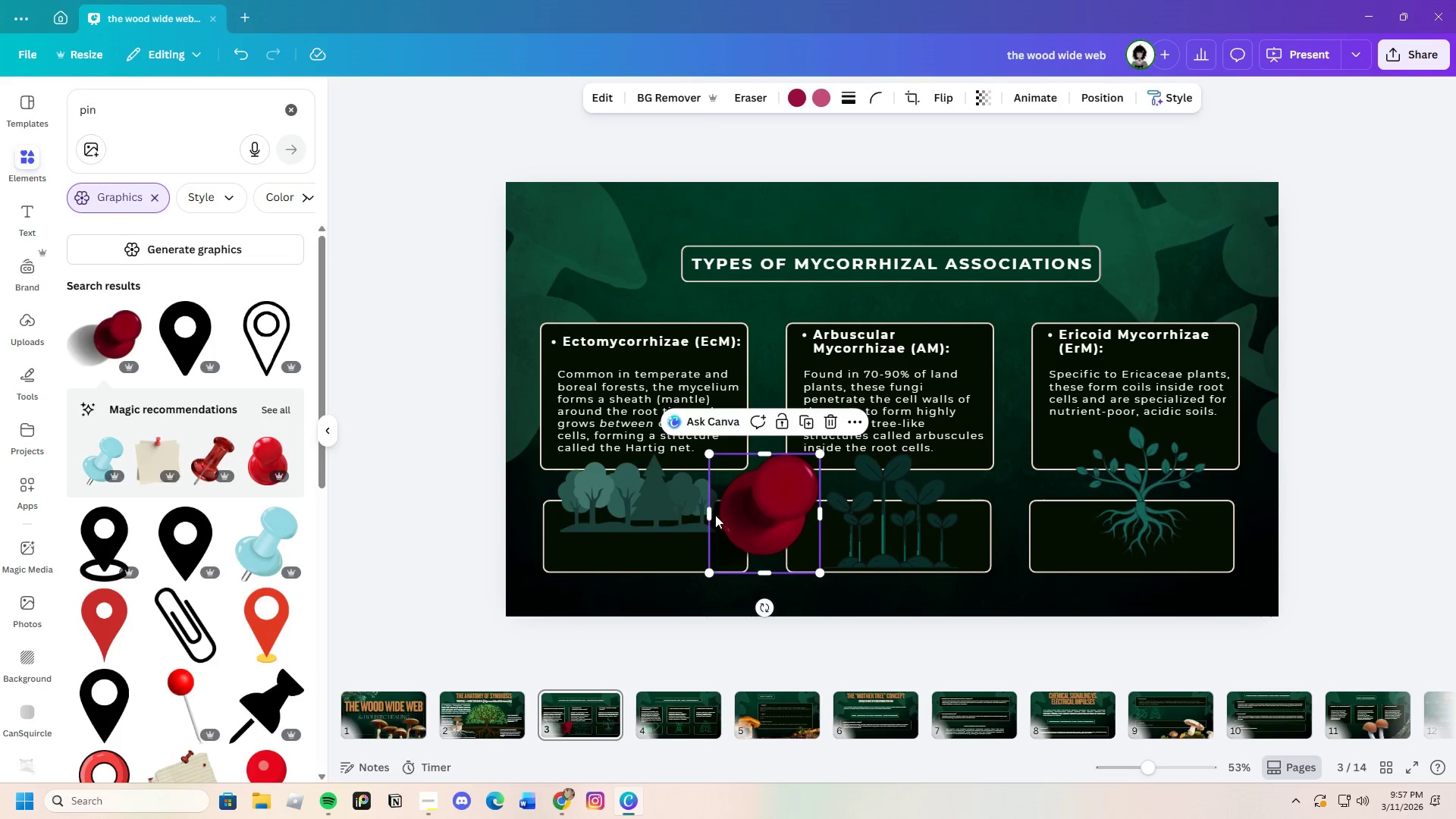 
left_click_drag(start_coordinate=[711, 513], to_coordinate=[631, 516])
 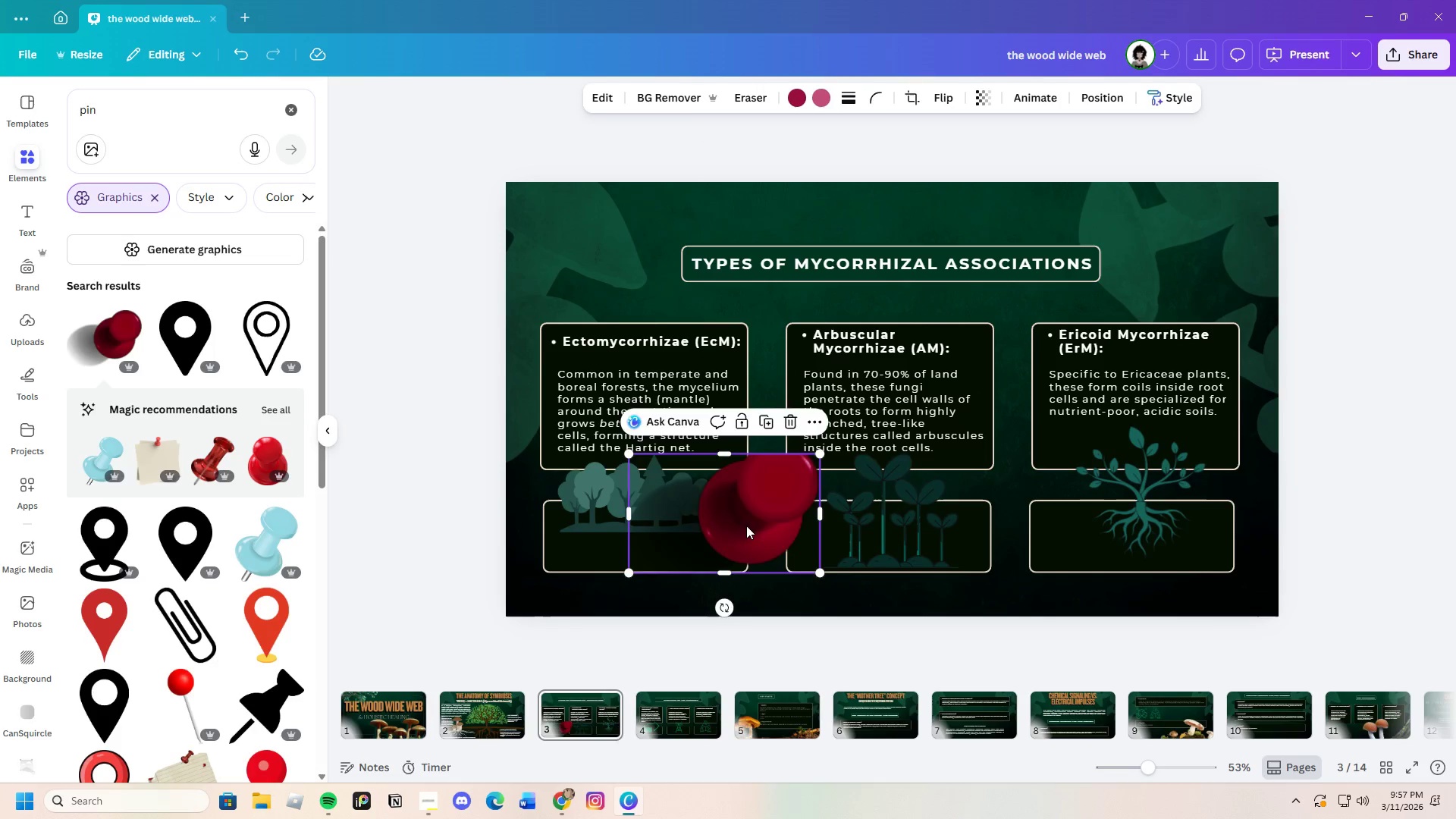 
left_click_drag(start_coordinate=[746, 526], to_coordinate=[577, 330])
 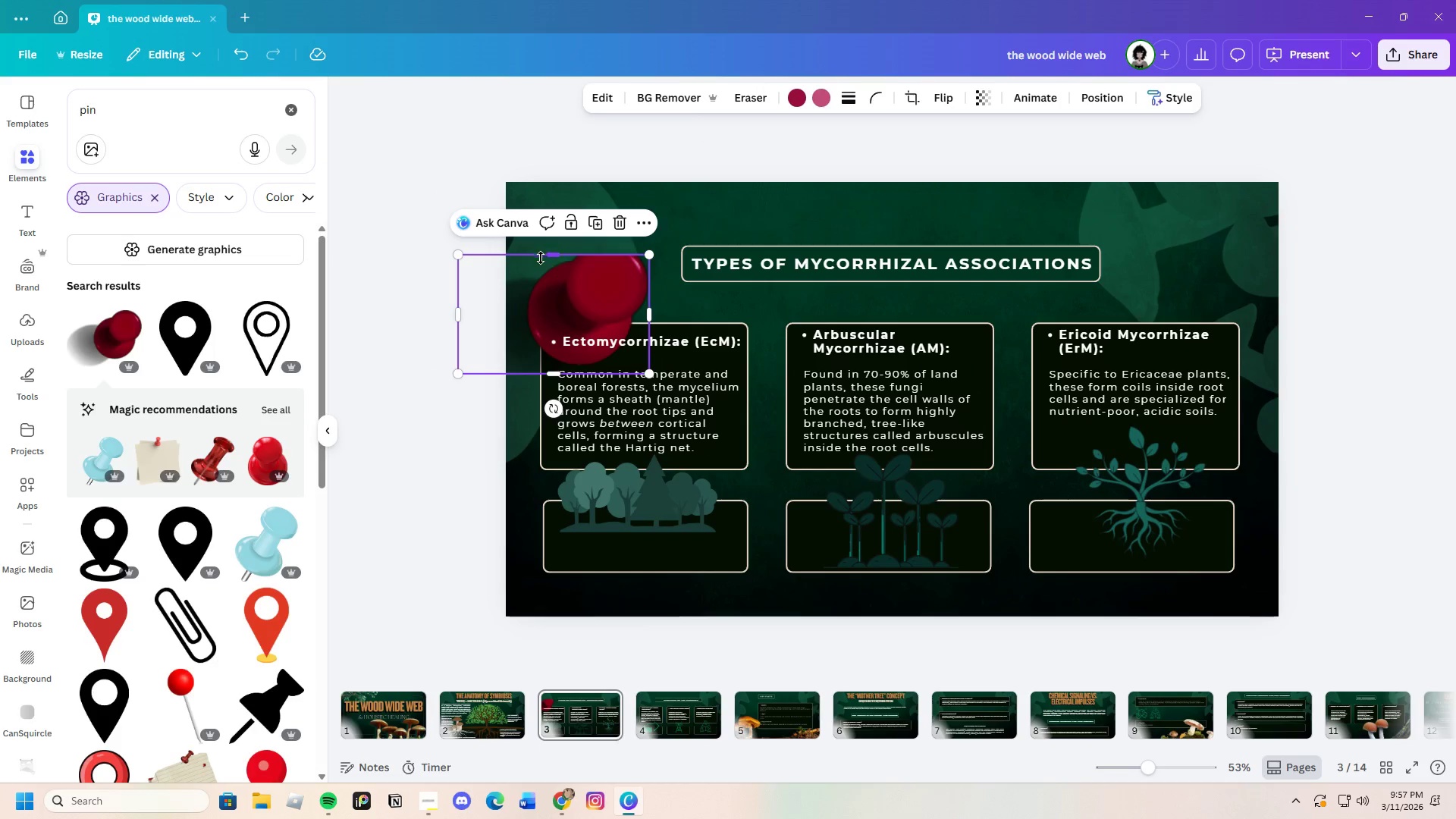 
left_click_drag(start_coordinate=[554, 257], to_coordinate=[563, 240])
 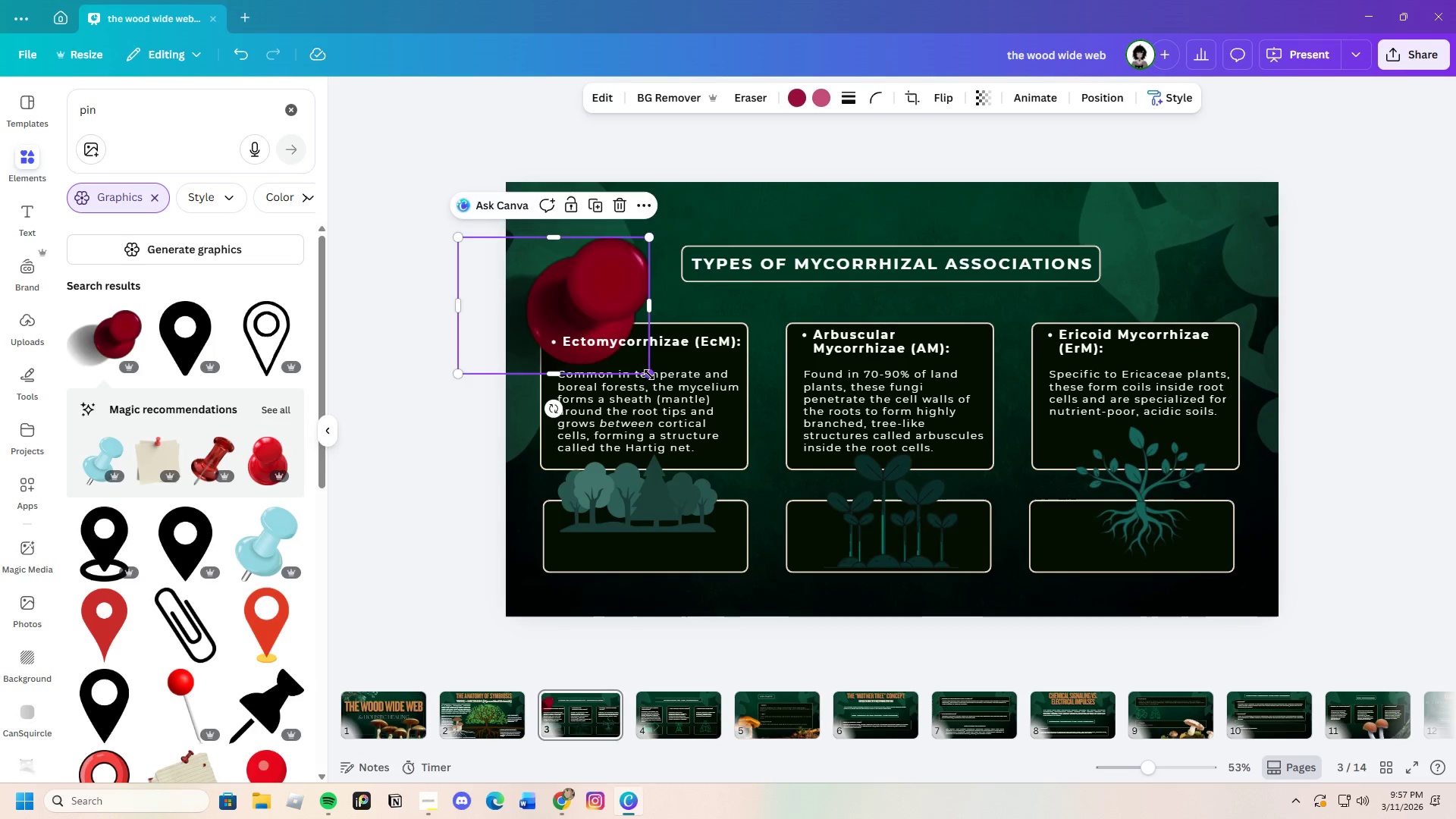 
left_click_drag(start_coordinate=[649, 375], to_coordinate=[551, 318])
 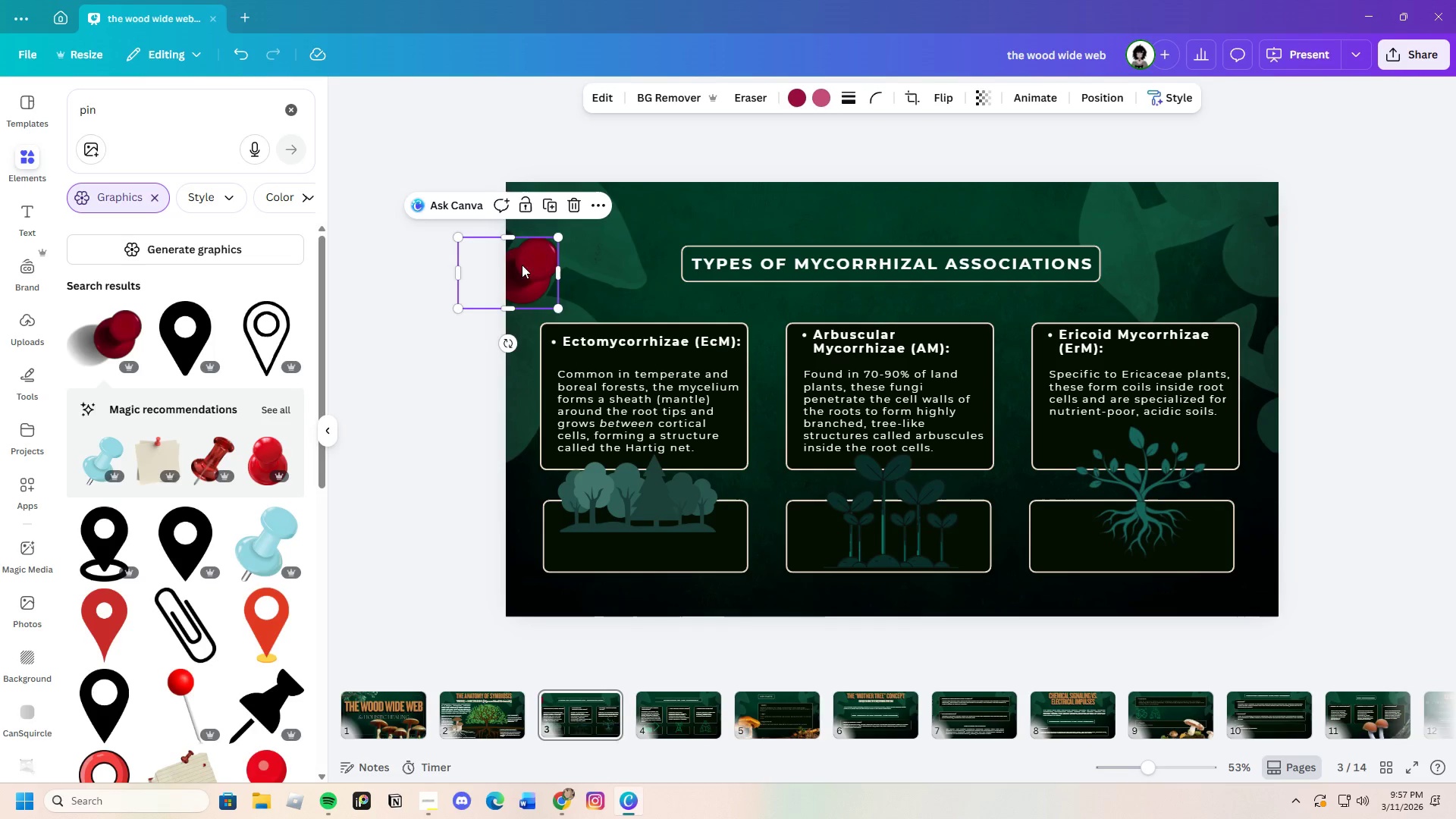 
left_click_drag(start_coordinate=[522, 265], to_coordinate=[559, 302])
 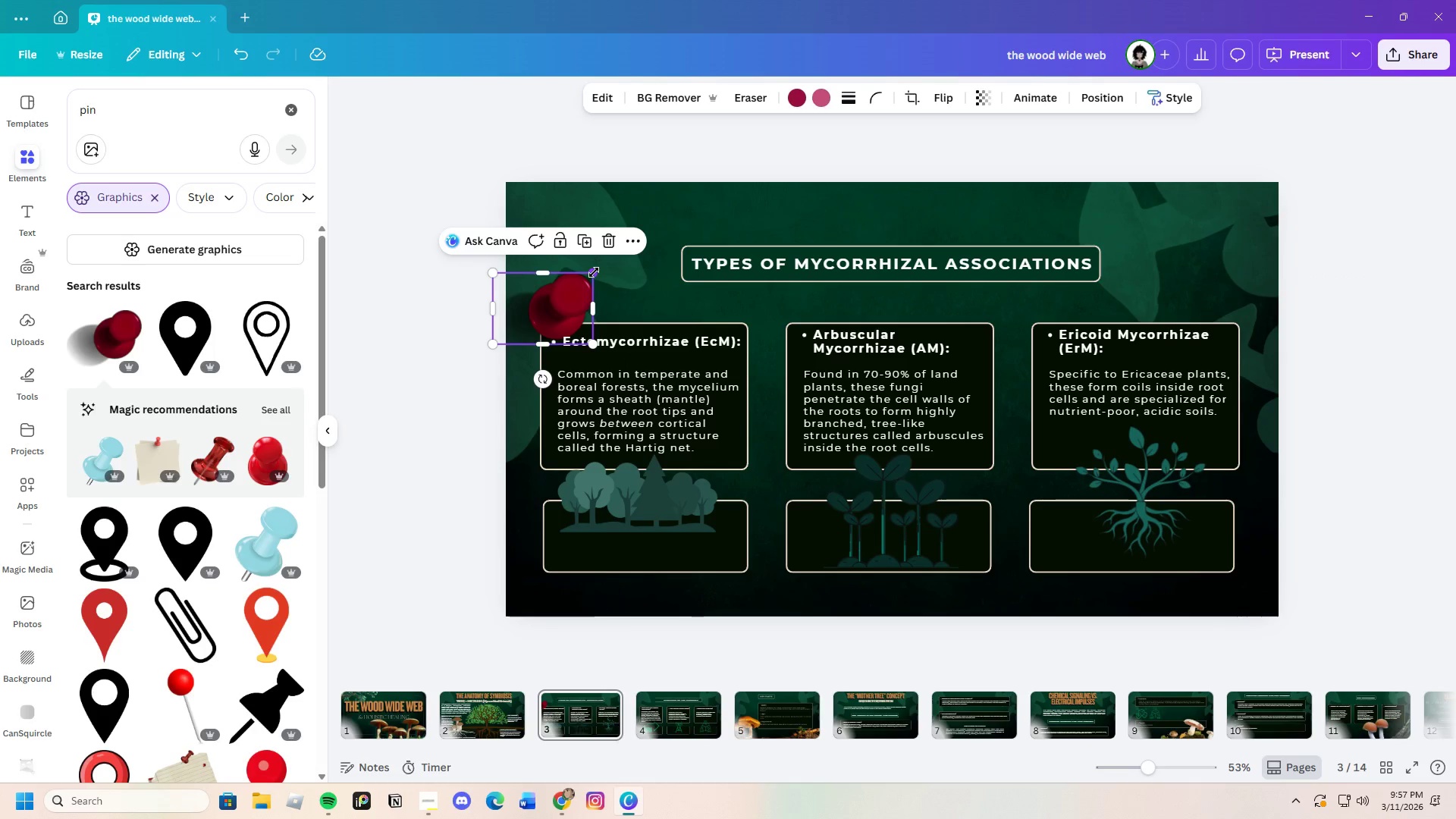 
left_click_drag(start_coordinate=[594, 272], to_coordinate=[564, 300])
 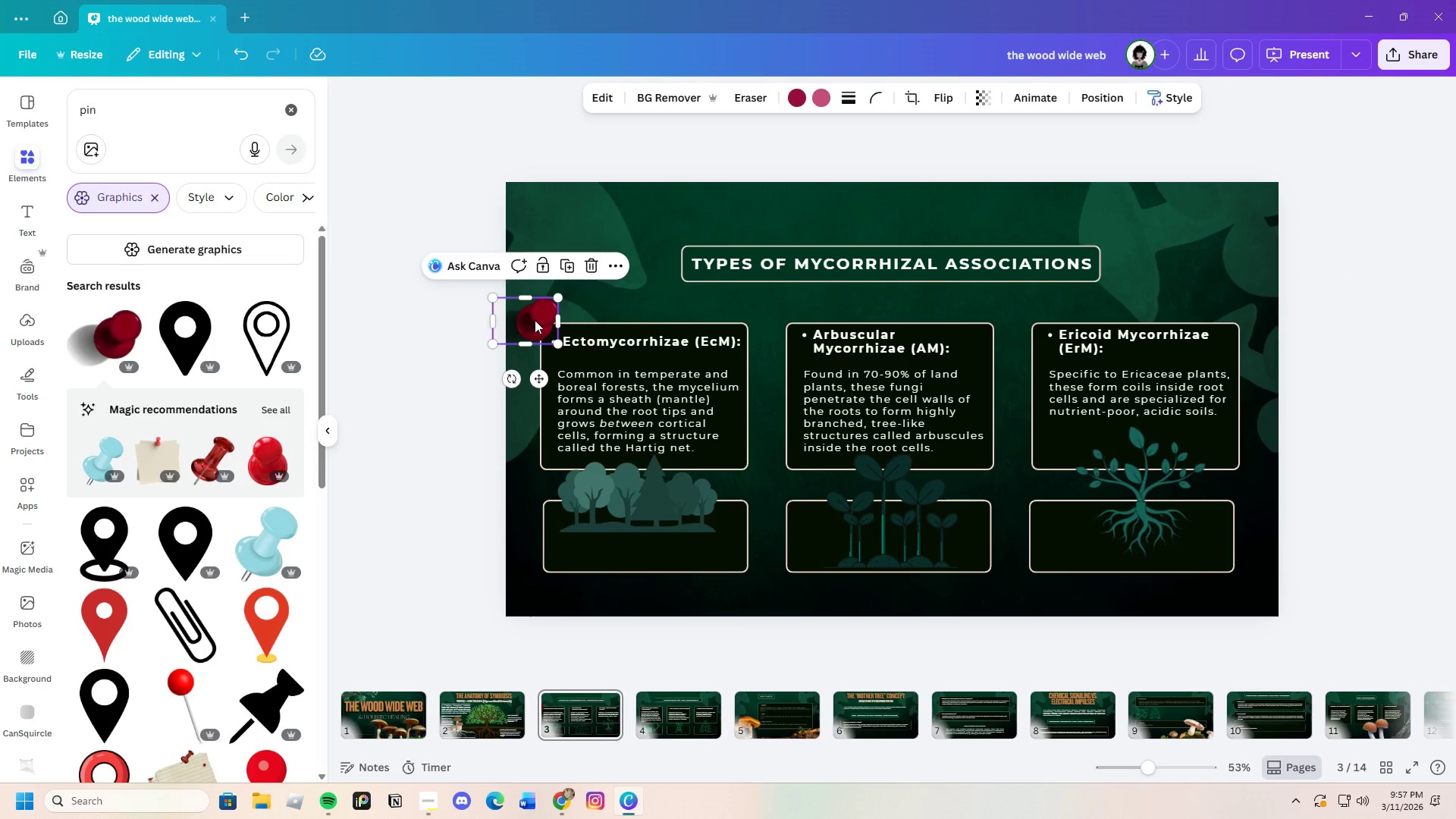 
left_click_drag(start_coordinate=[535, 320], to_coordinate=[679, 236])
 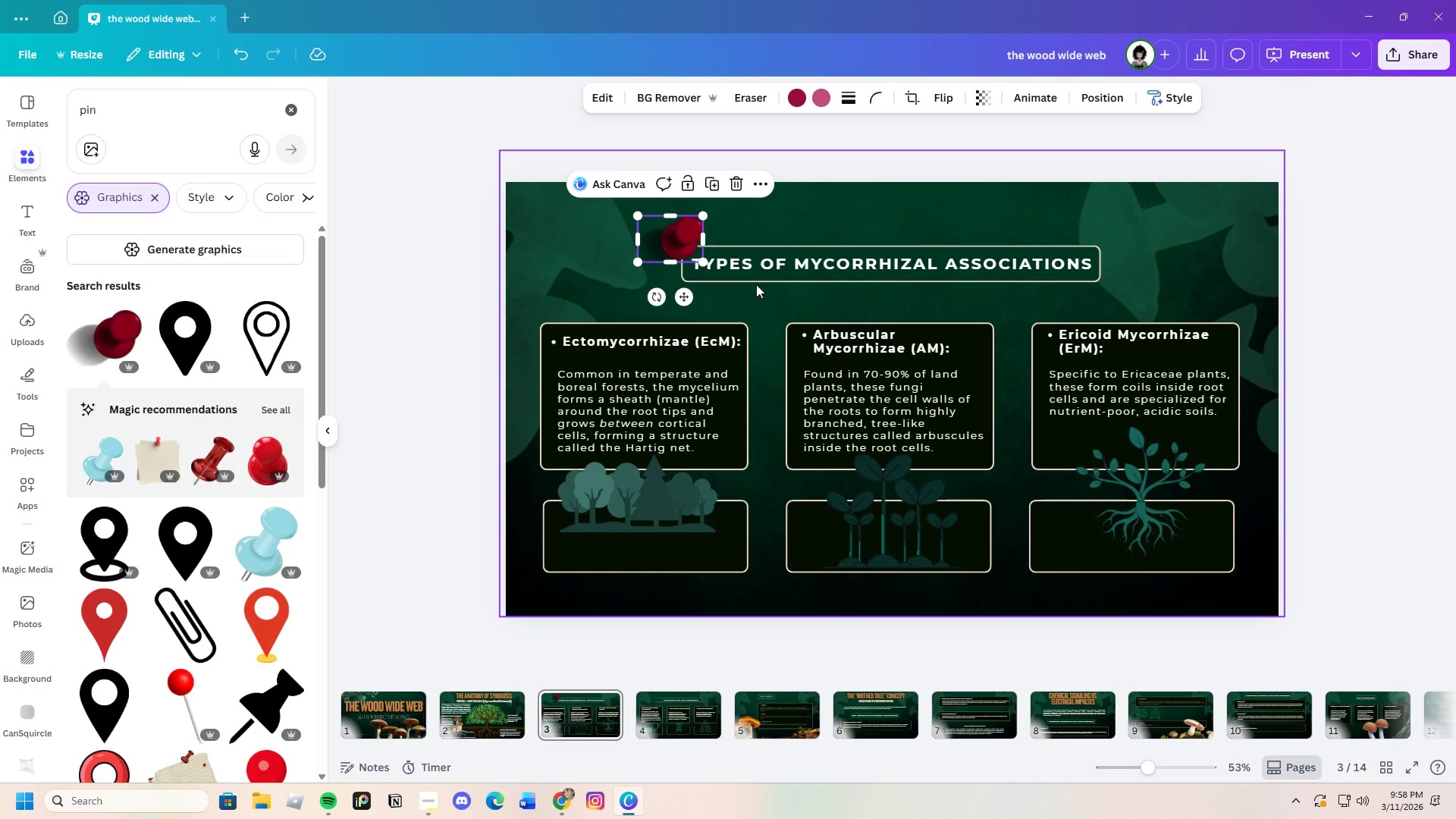 
left_click([756, 284])
 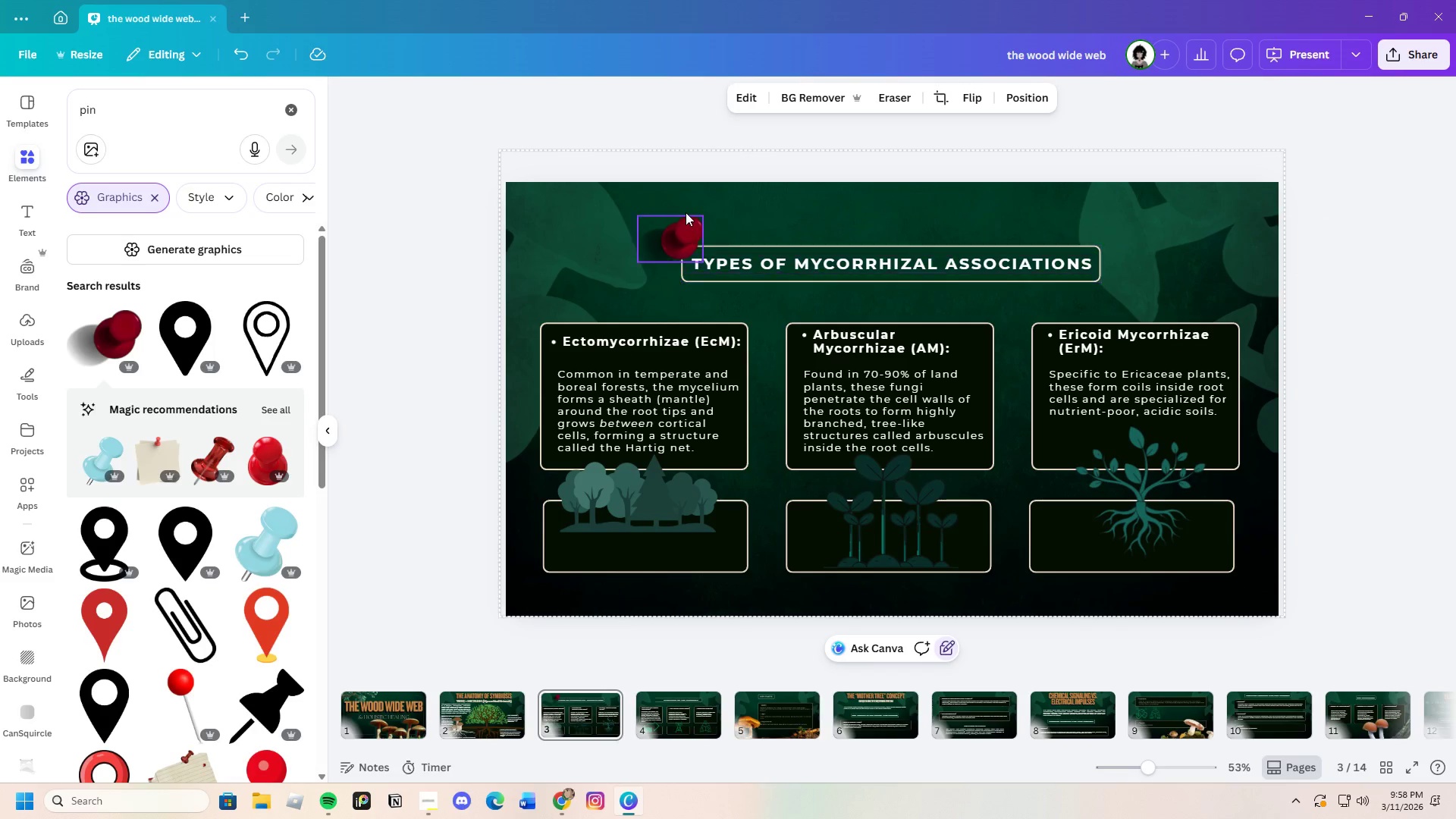 
left_click([687, 216])
 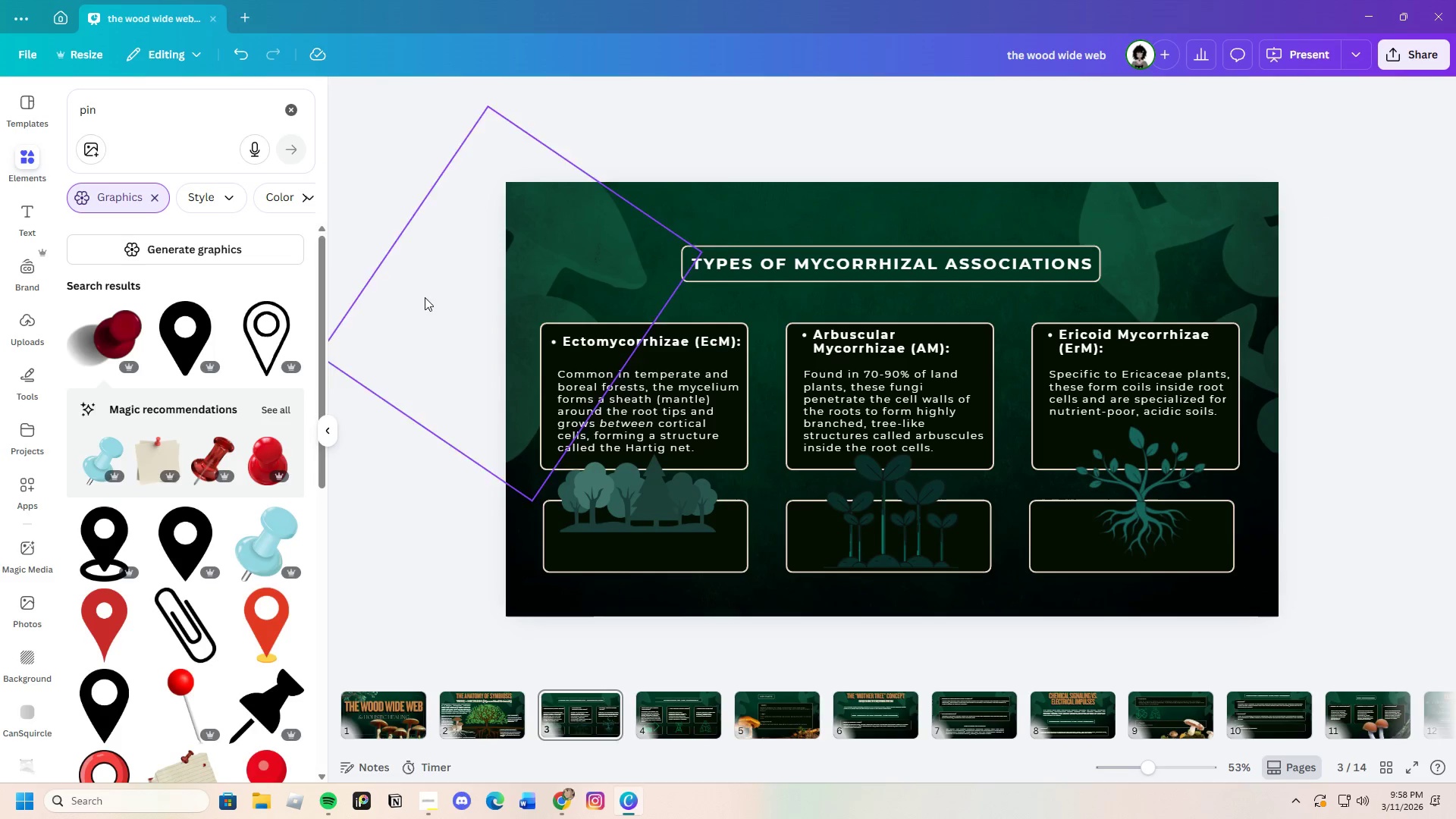 
scroll: coordinate [223, 560], scroll_direction: down, amount: 17.0
 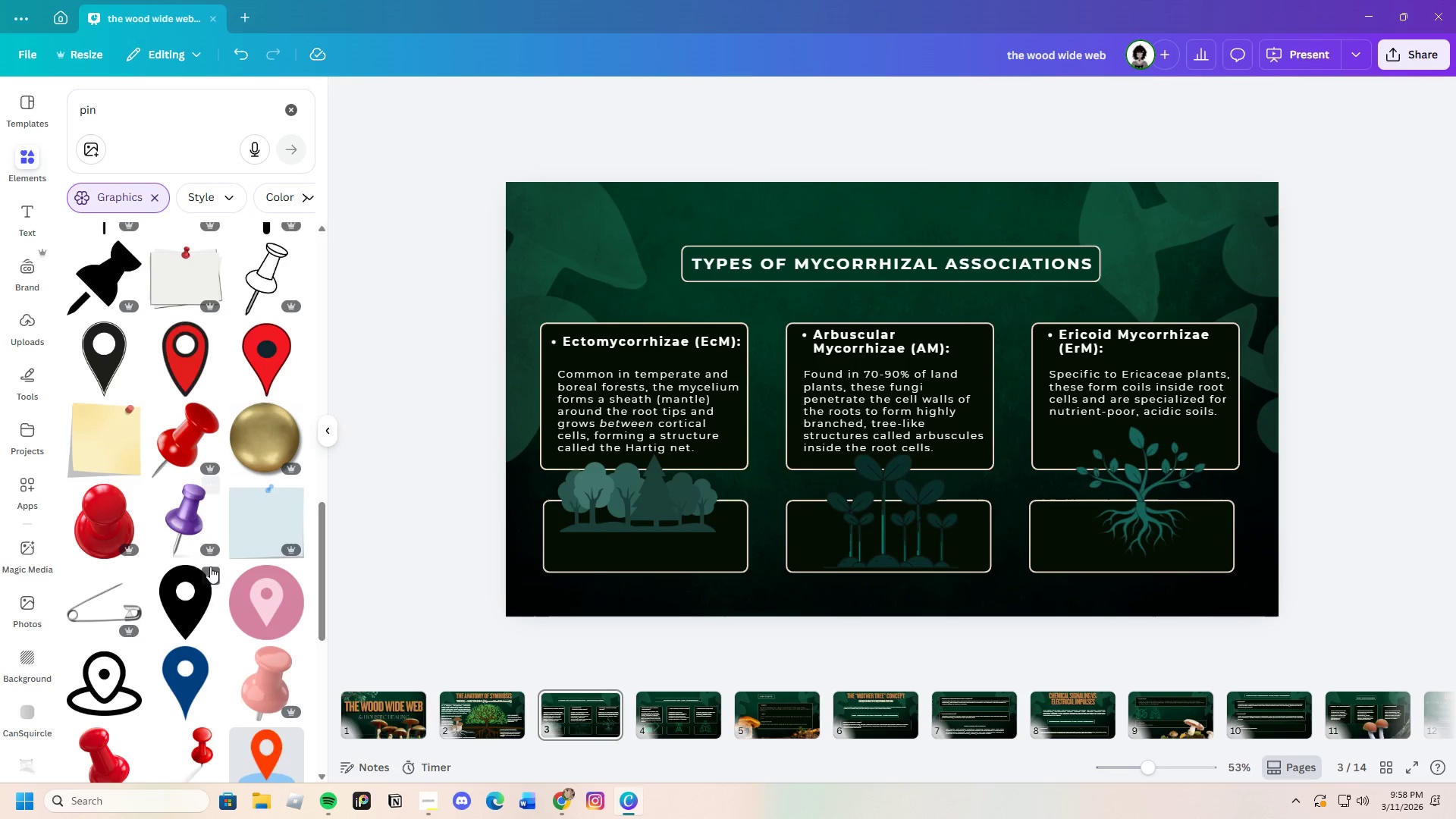 
scroll: coordinate [202, 566], scroll_direction: down, amount: 14.0
 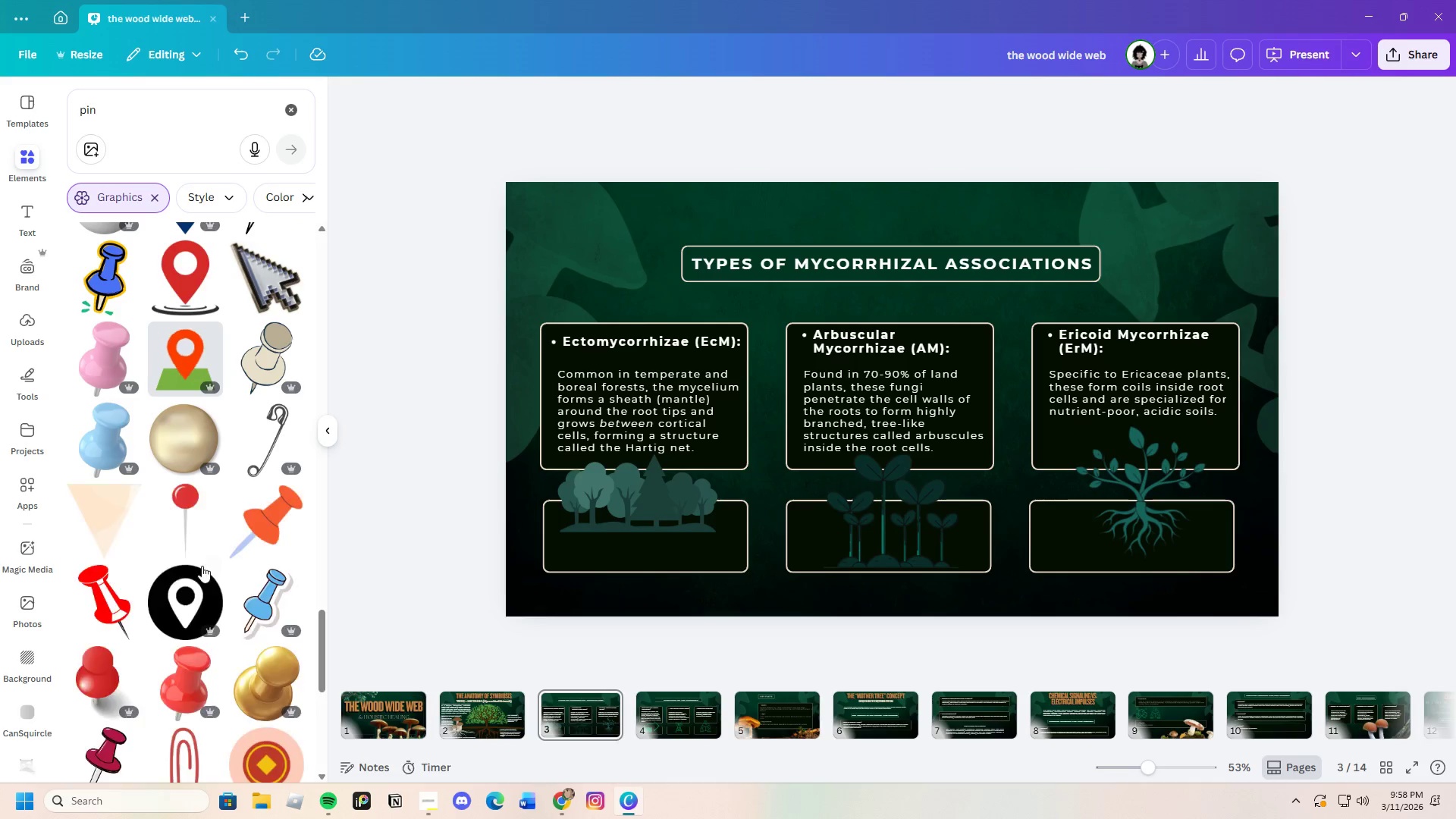 
scroll: coordinate [180, 573], scroll_direction: down, amount: 18.0
 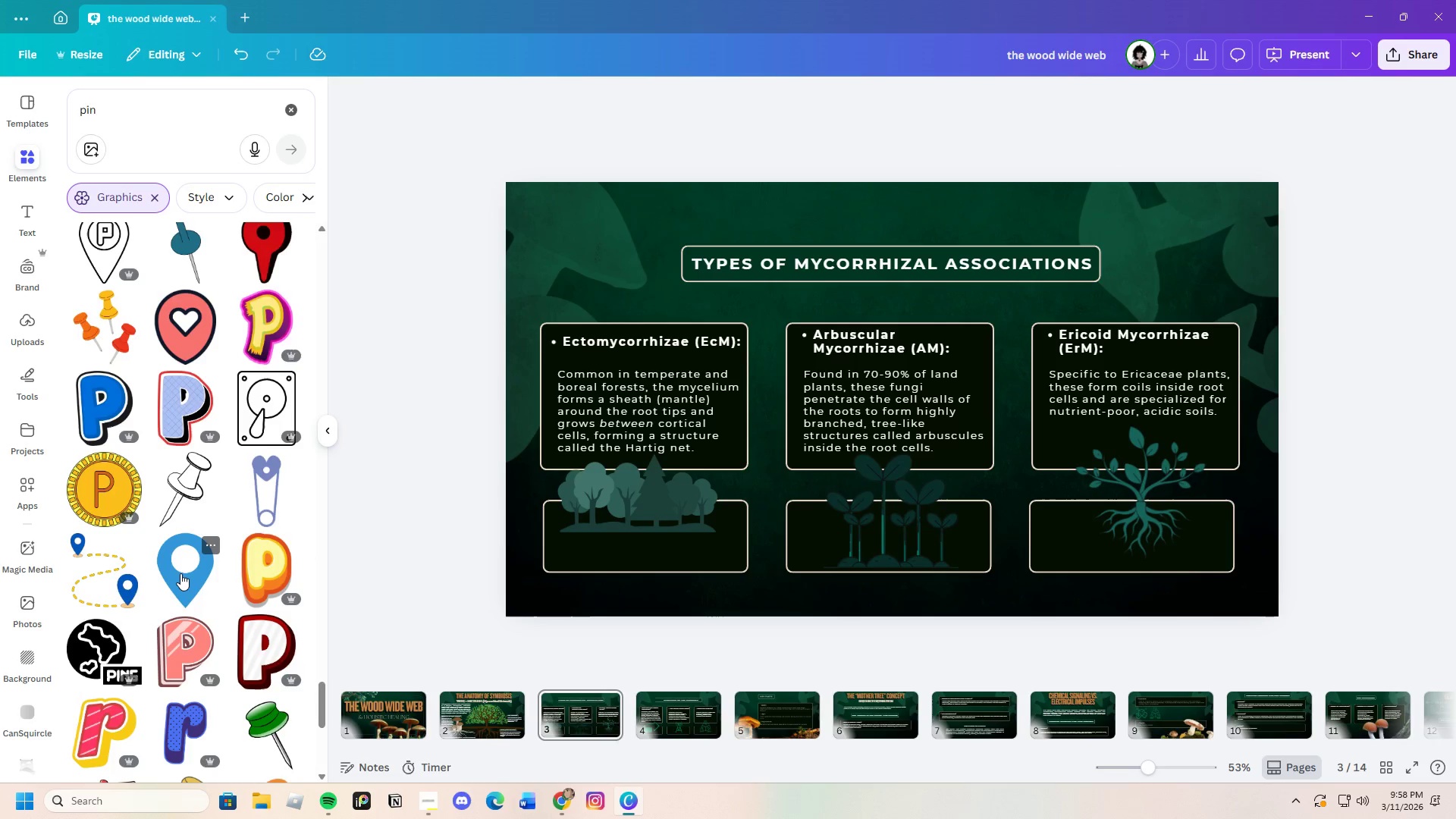 
scroll: coordinate [182, 532], scroll_direction: down, amount: 19.0
 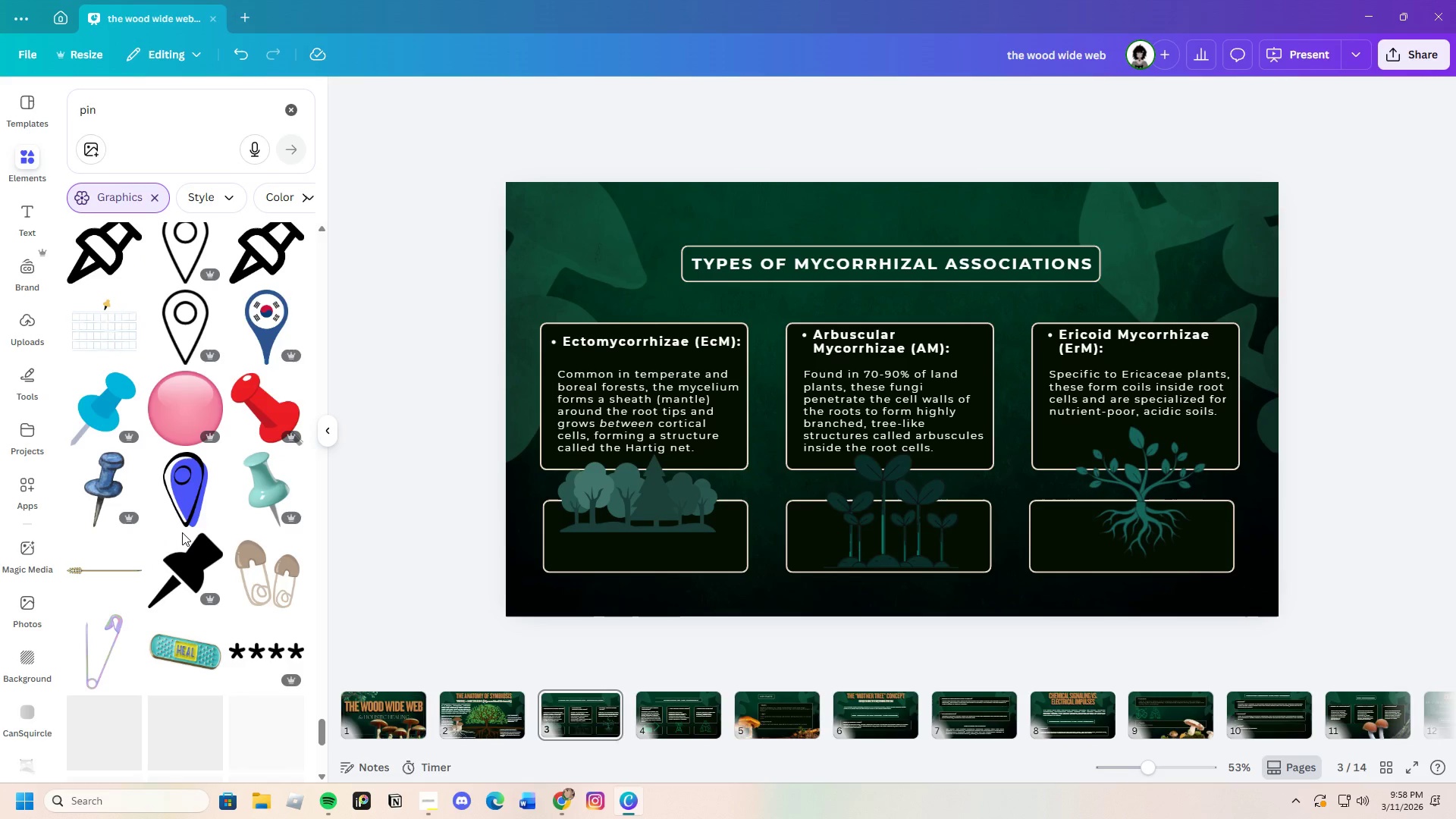 
scroll: coordinate [184, 585], scroll_direction: down, amount: 20.0
 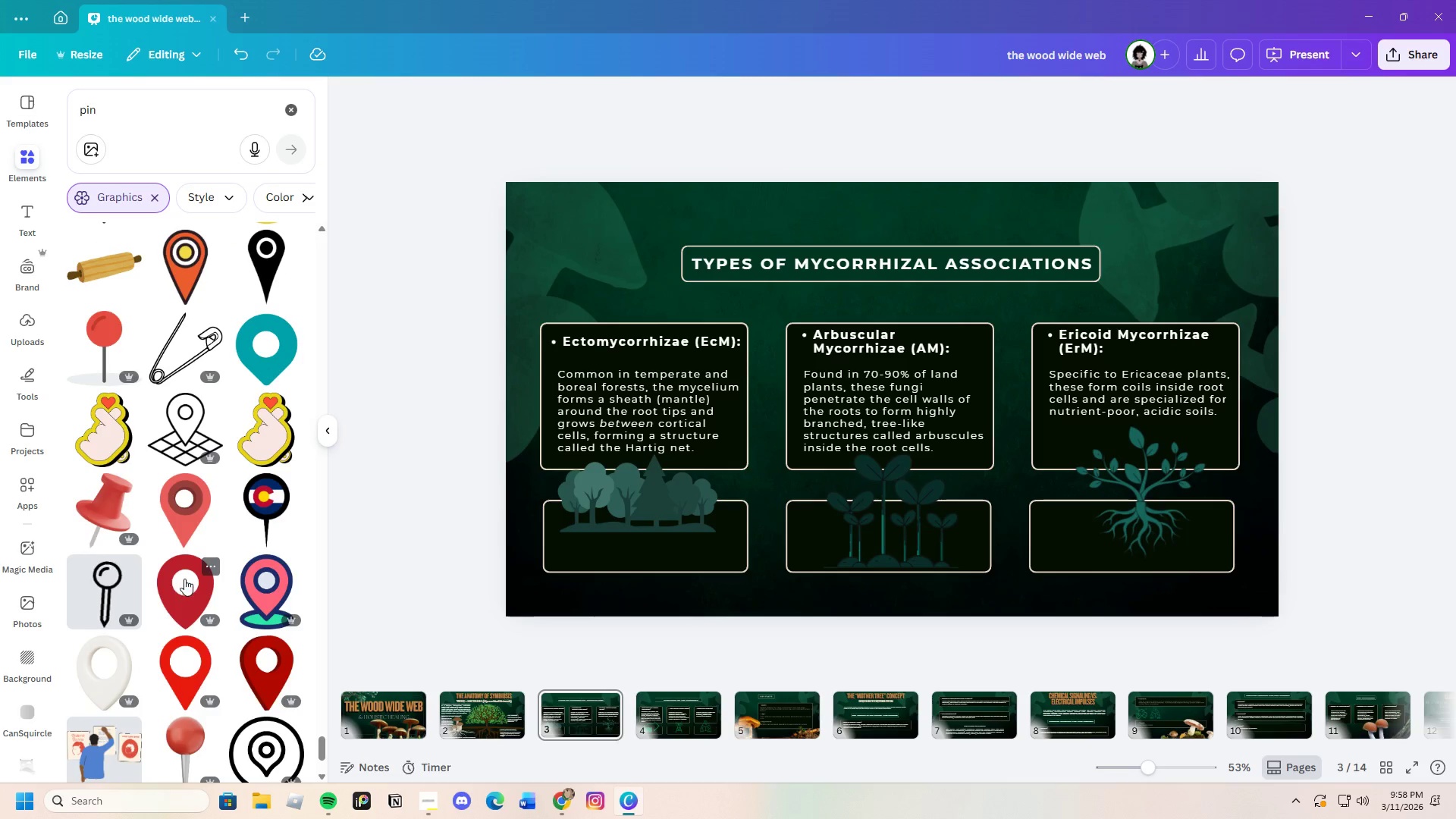 
scroll: coordinate [184, 588], scroll_direction: down, amount: 20.0
 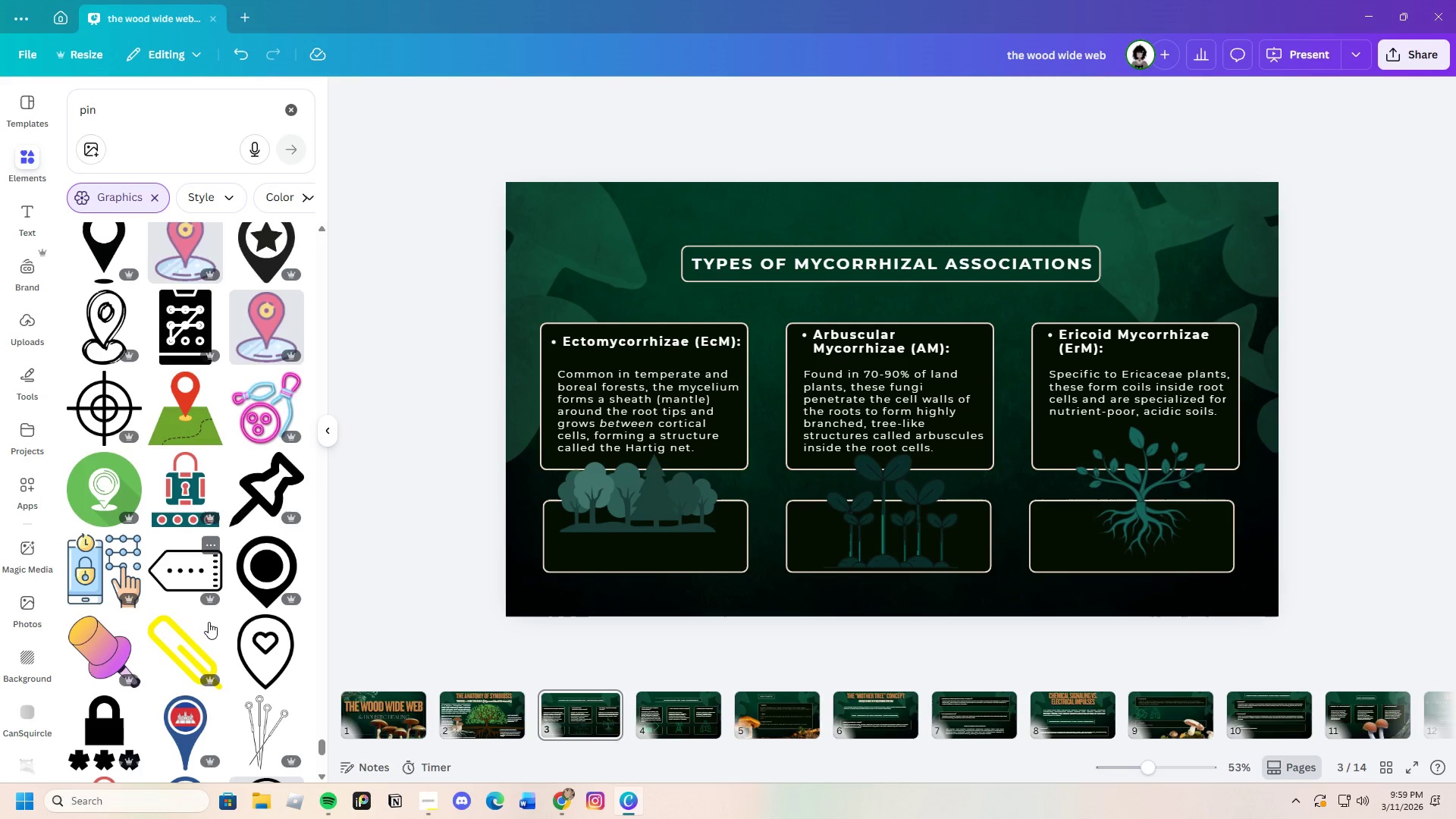 
scroll: coordinate [226, 655], scroll_direction: down, amount: 17.0
 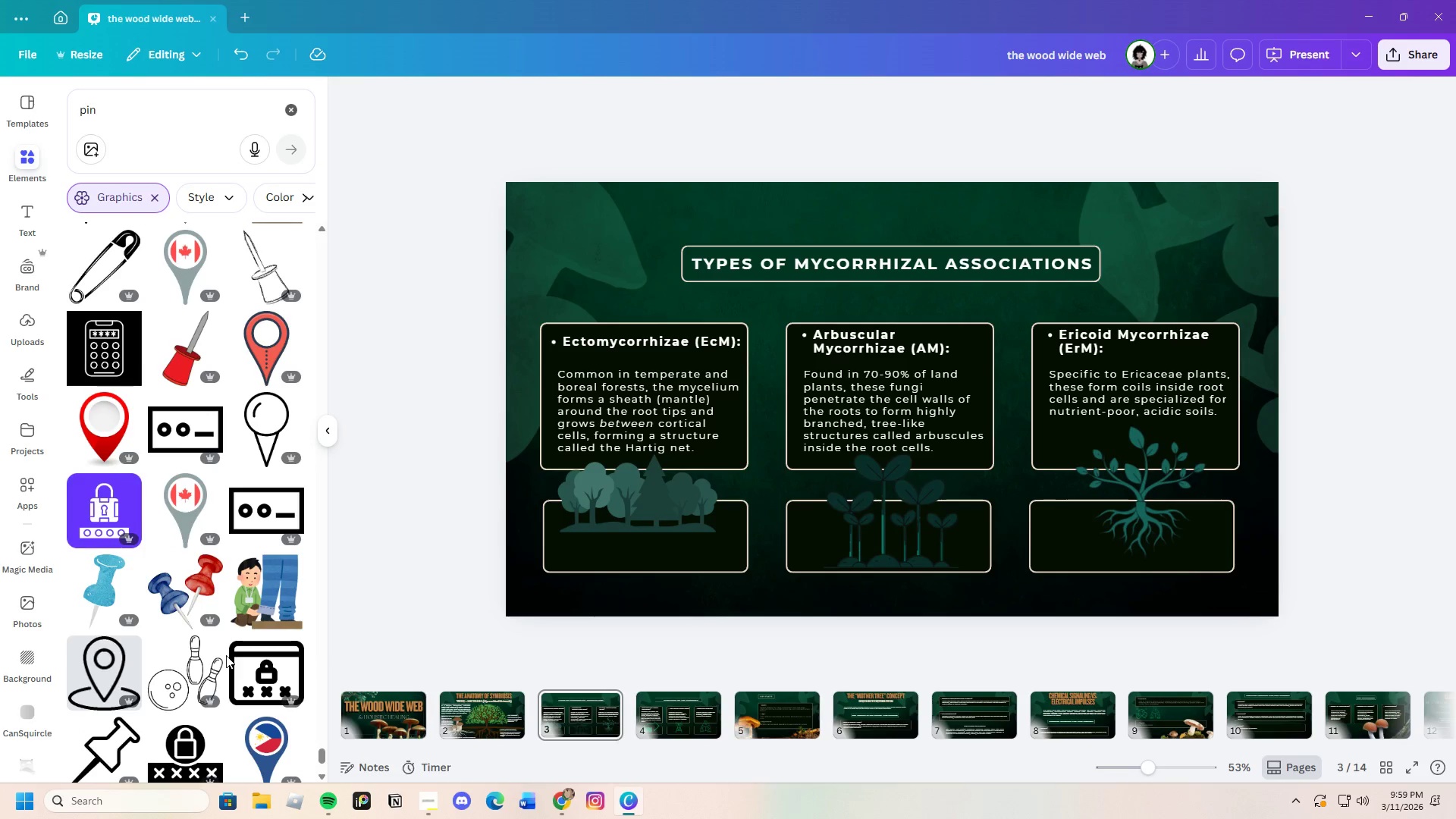 
scroll: coordinate [226, 657], scroll_direction: down, amount: 18.0
 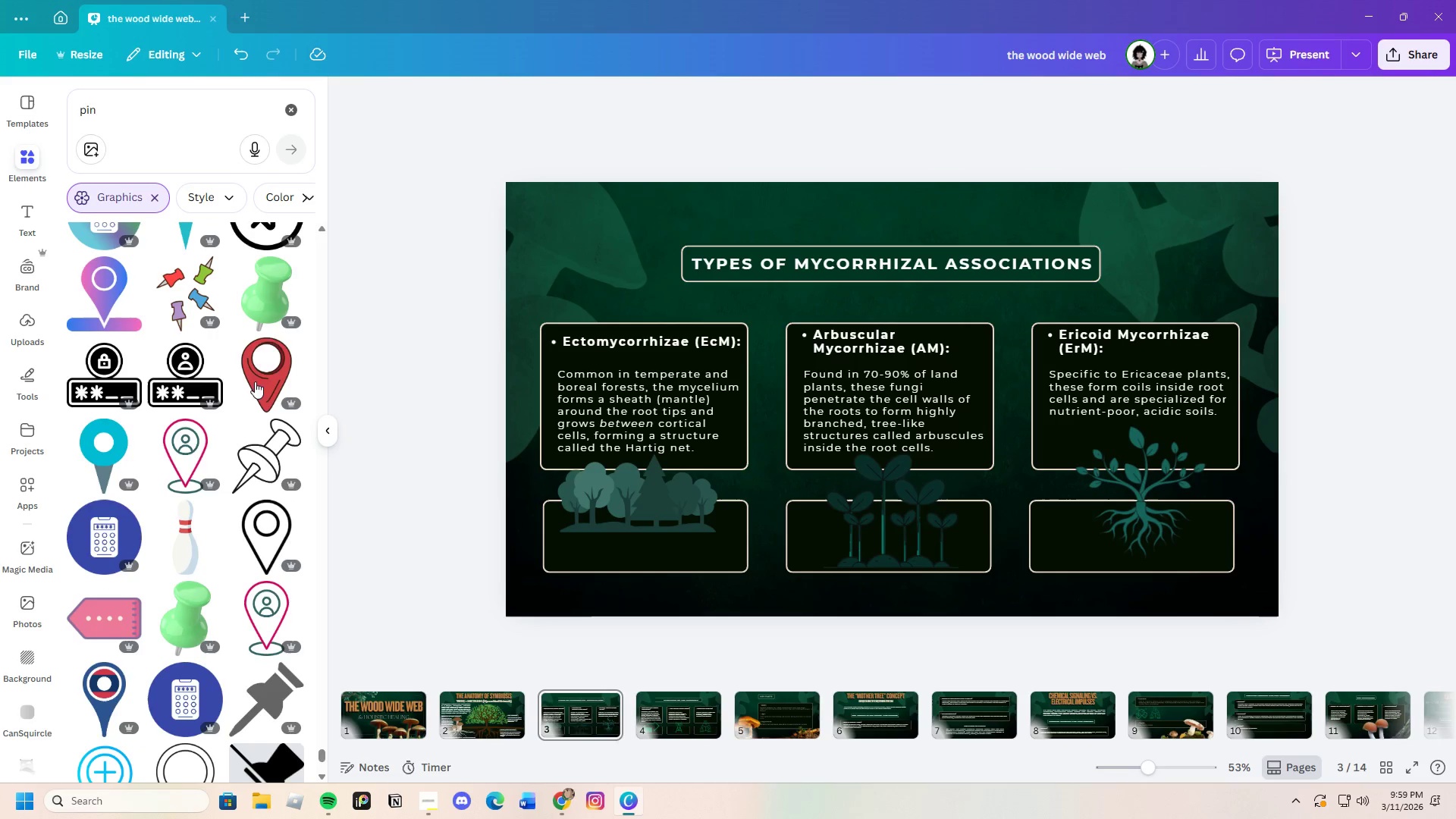 
left_click([264, 297])
 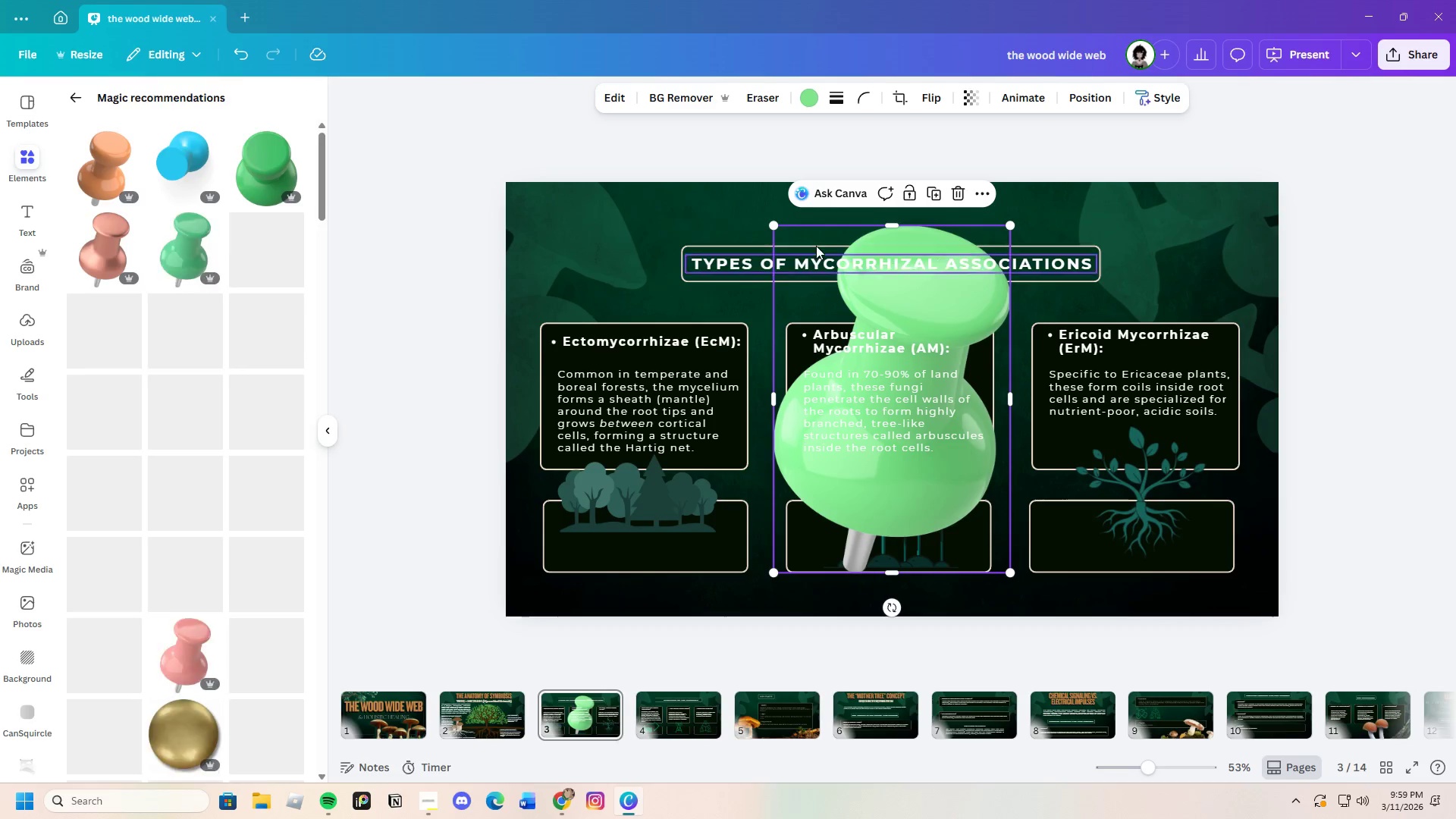 
left_click([959, 195])
 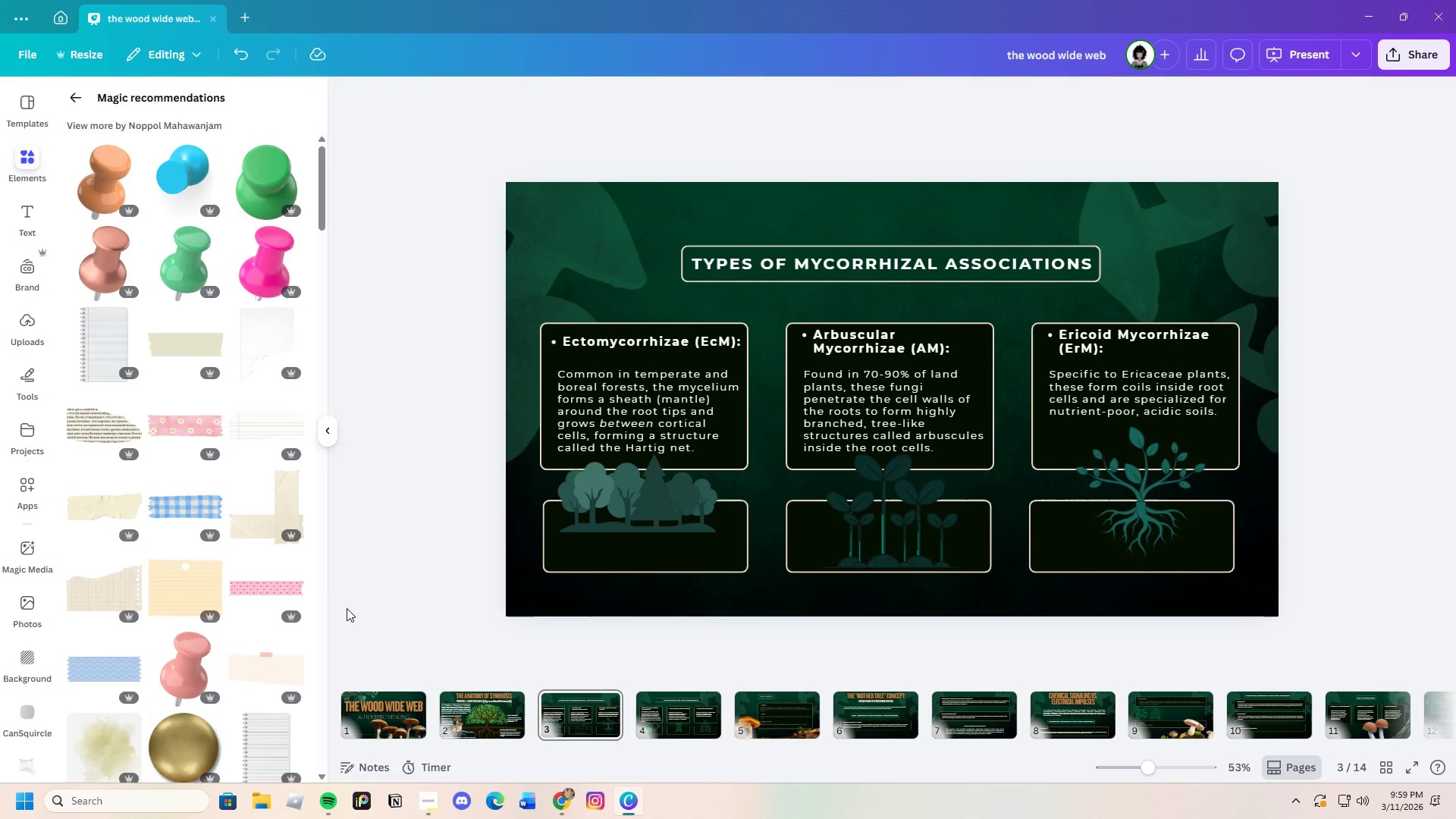 
left_click([265, 180])
 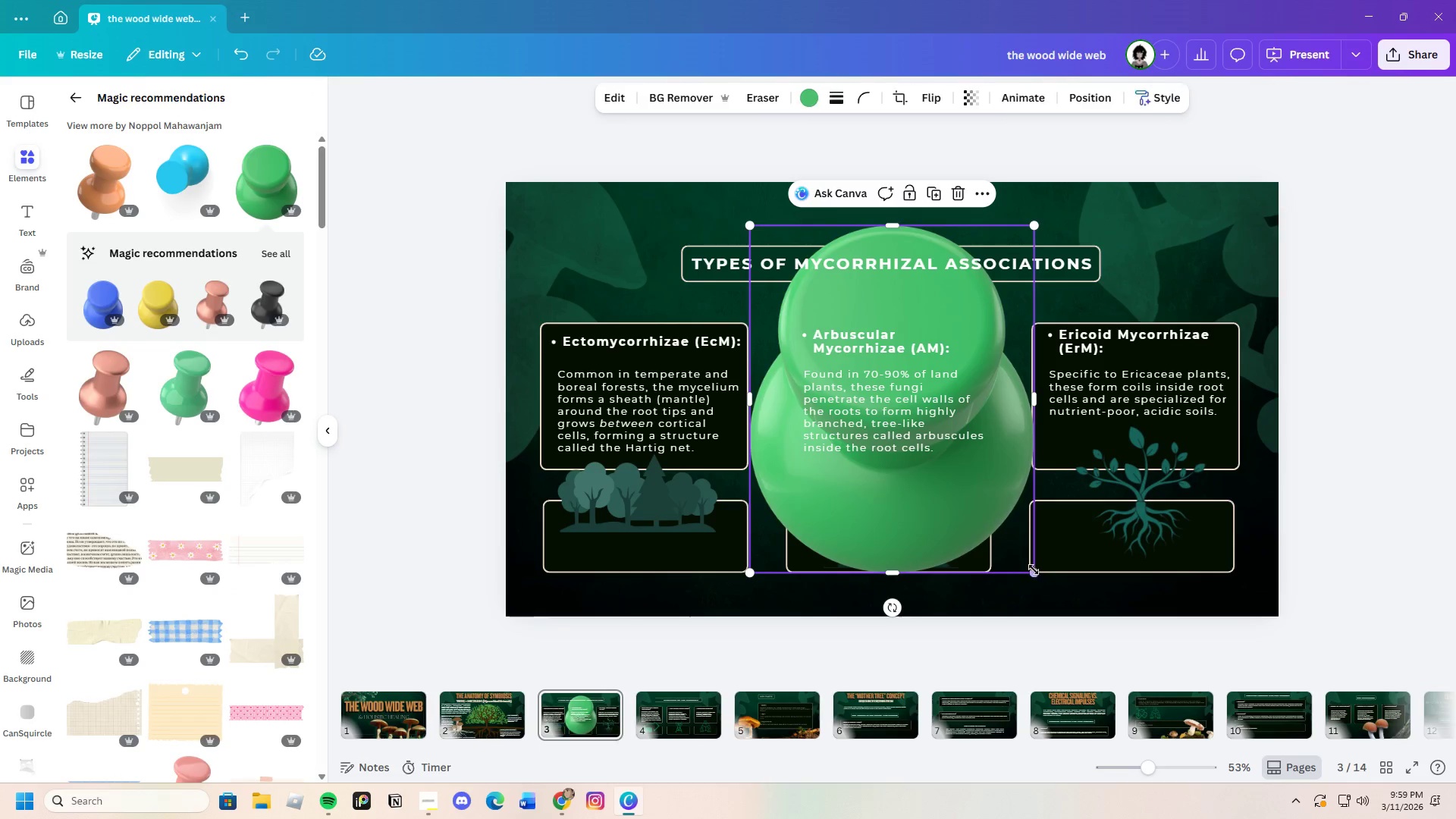 
left_click_drag(start_coordinate=[1034, 573], to_coordinate=[801, 246])
 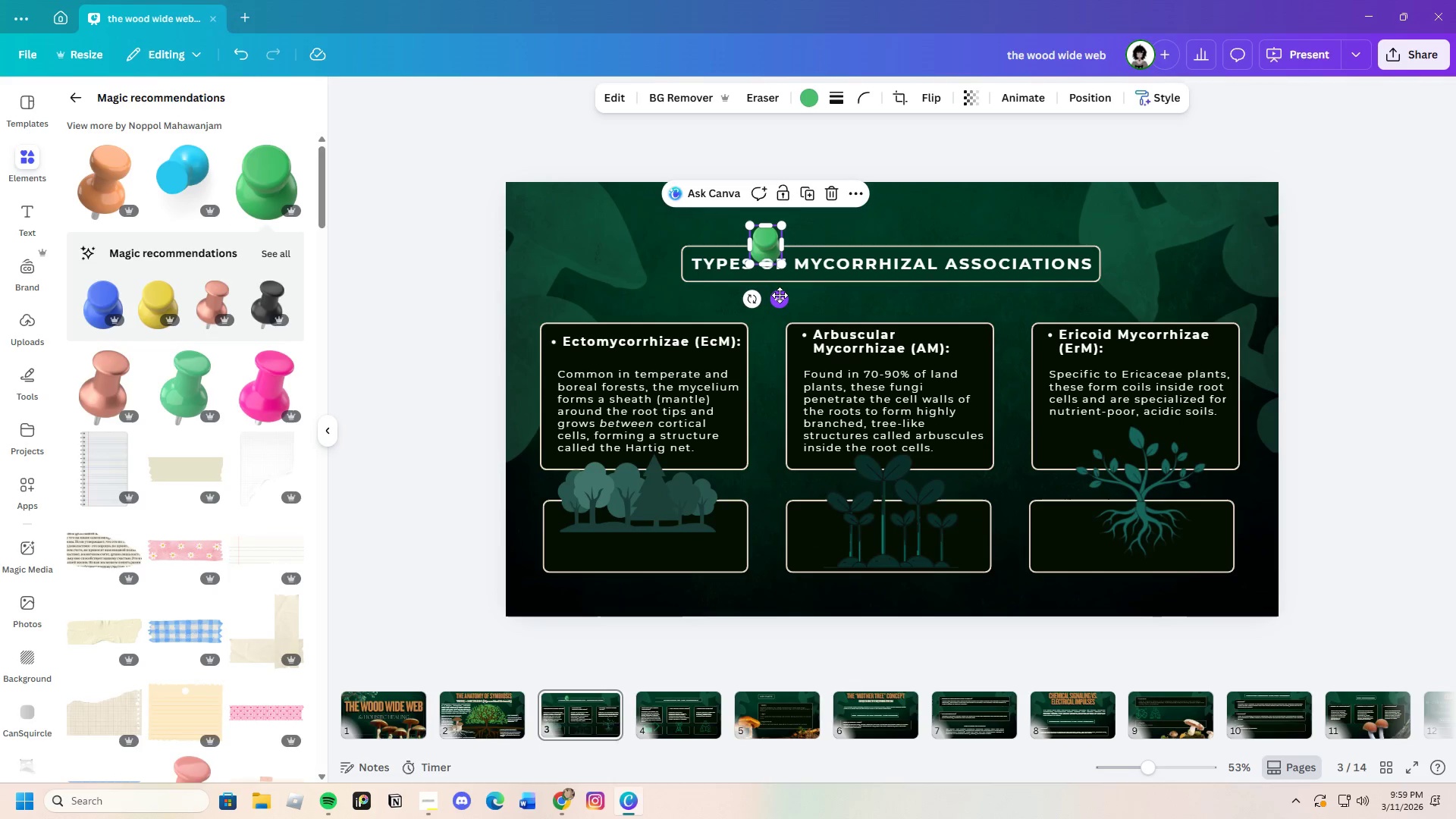 
left_click_drag(start_coordinate=[781, 295], to_coordinate=[555, 366])
 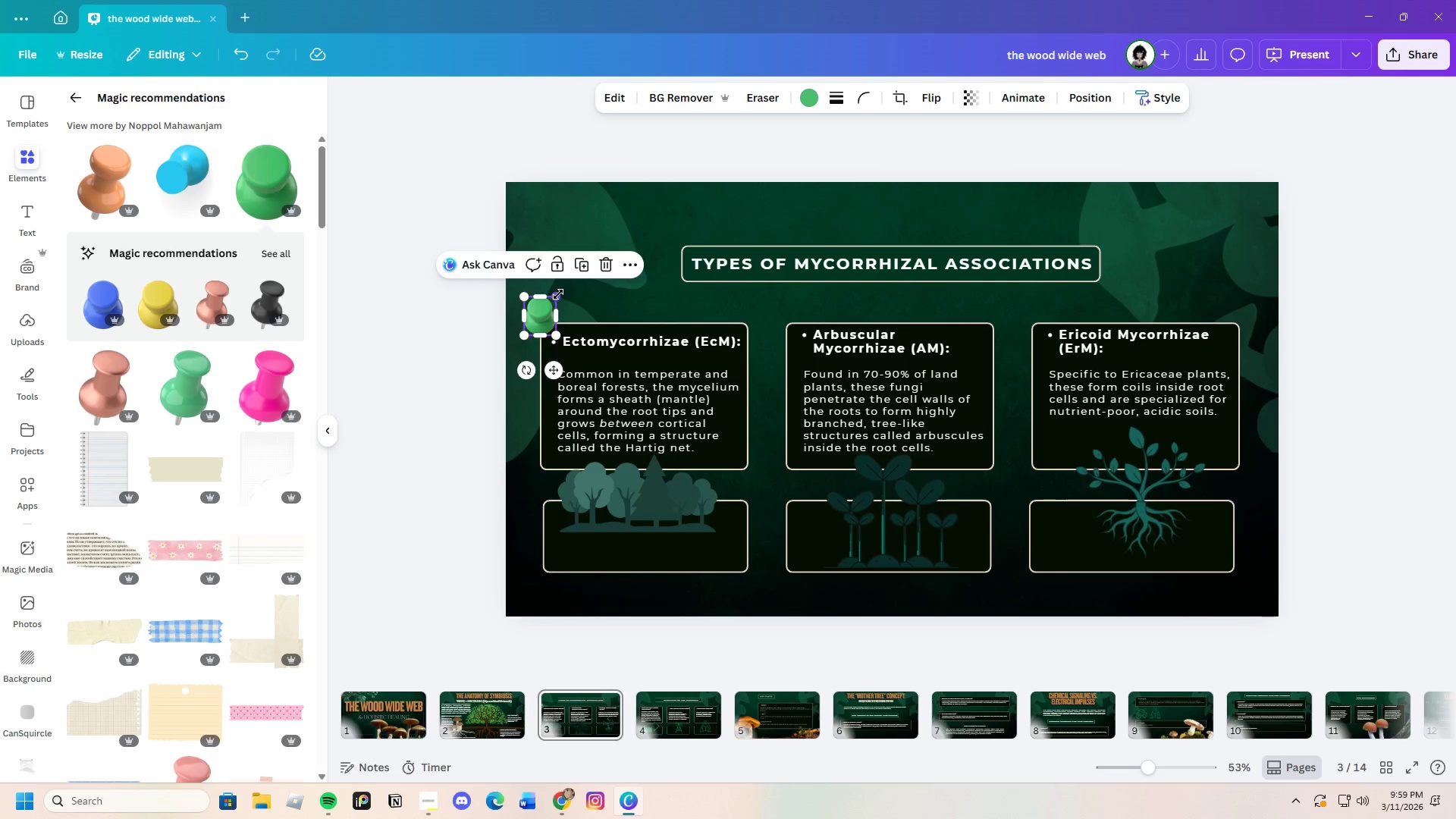 
left_click_drag(start_coordinate=[558, 294], to_coordinate=[554, 315])
 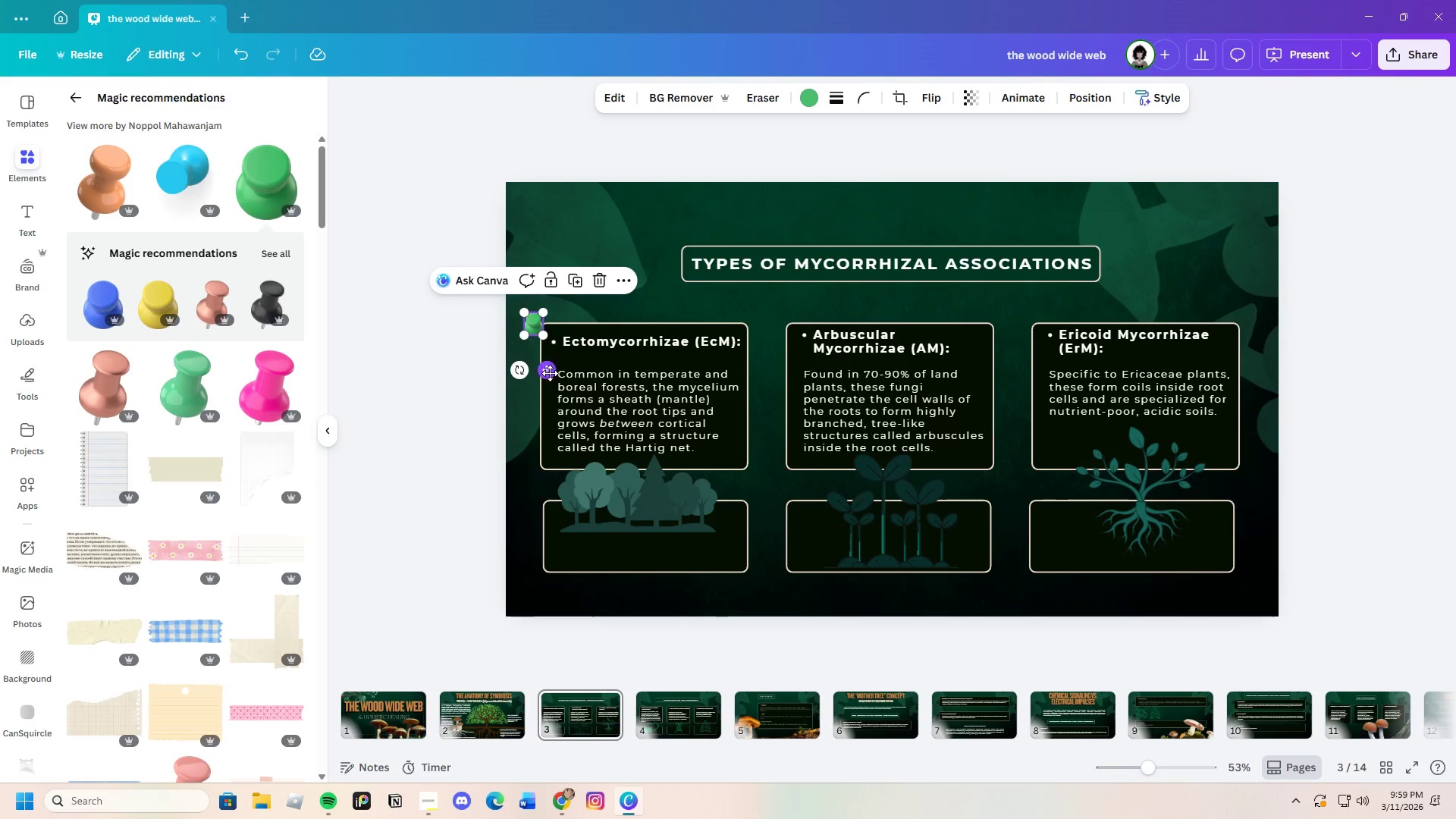 
left_click_drag(start_coordinate=[550, 373], to_coordinate=[563, 372])
 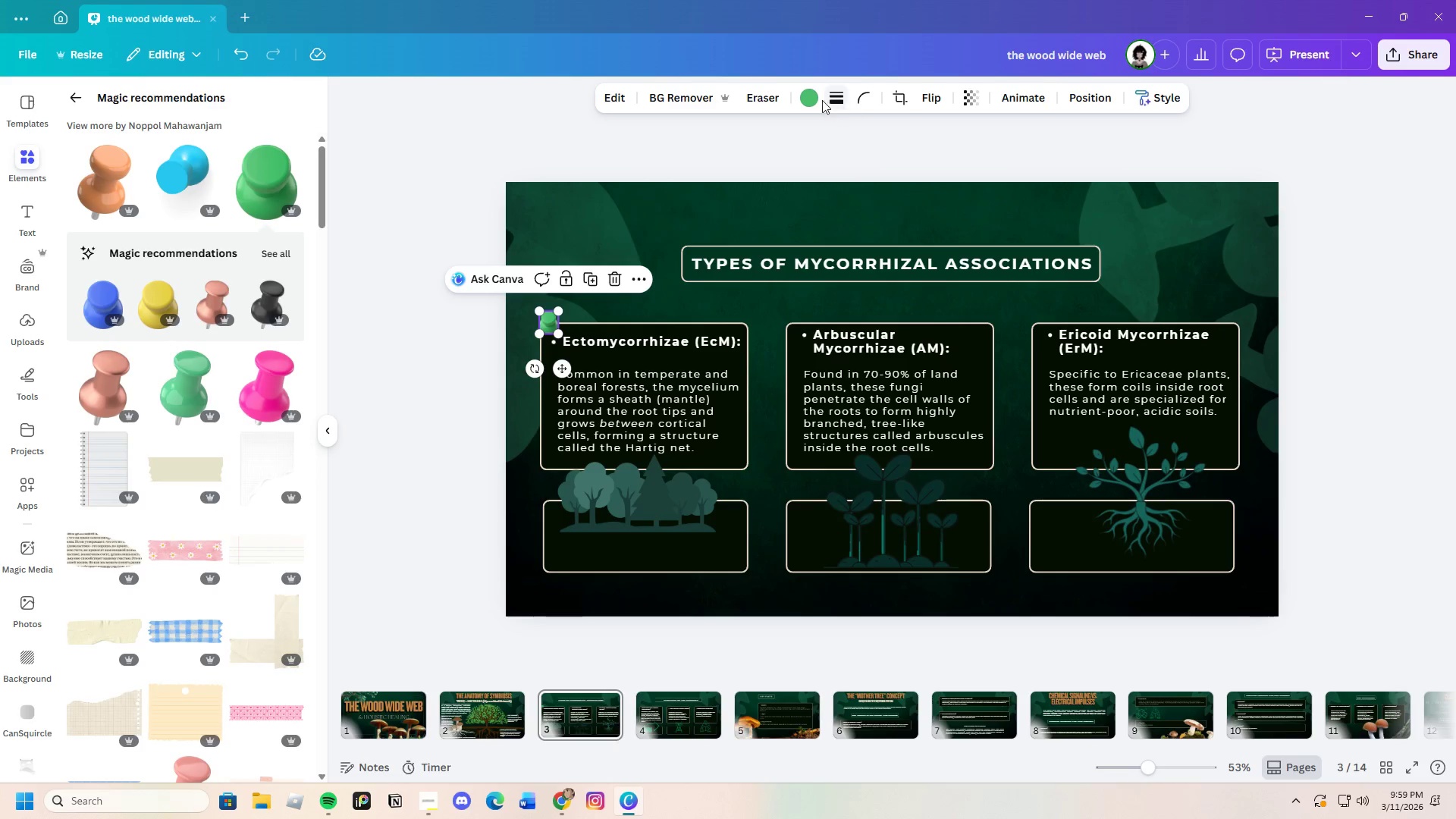 
left_click([813, 89])
 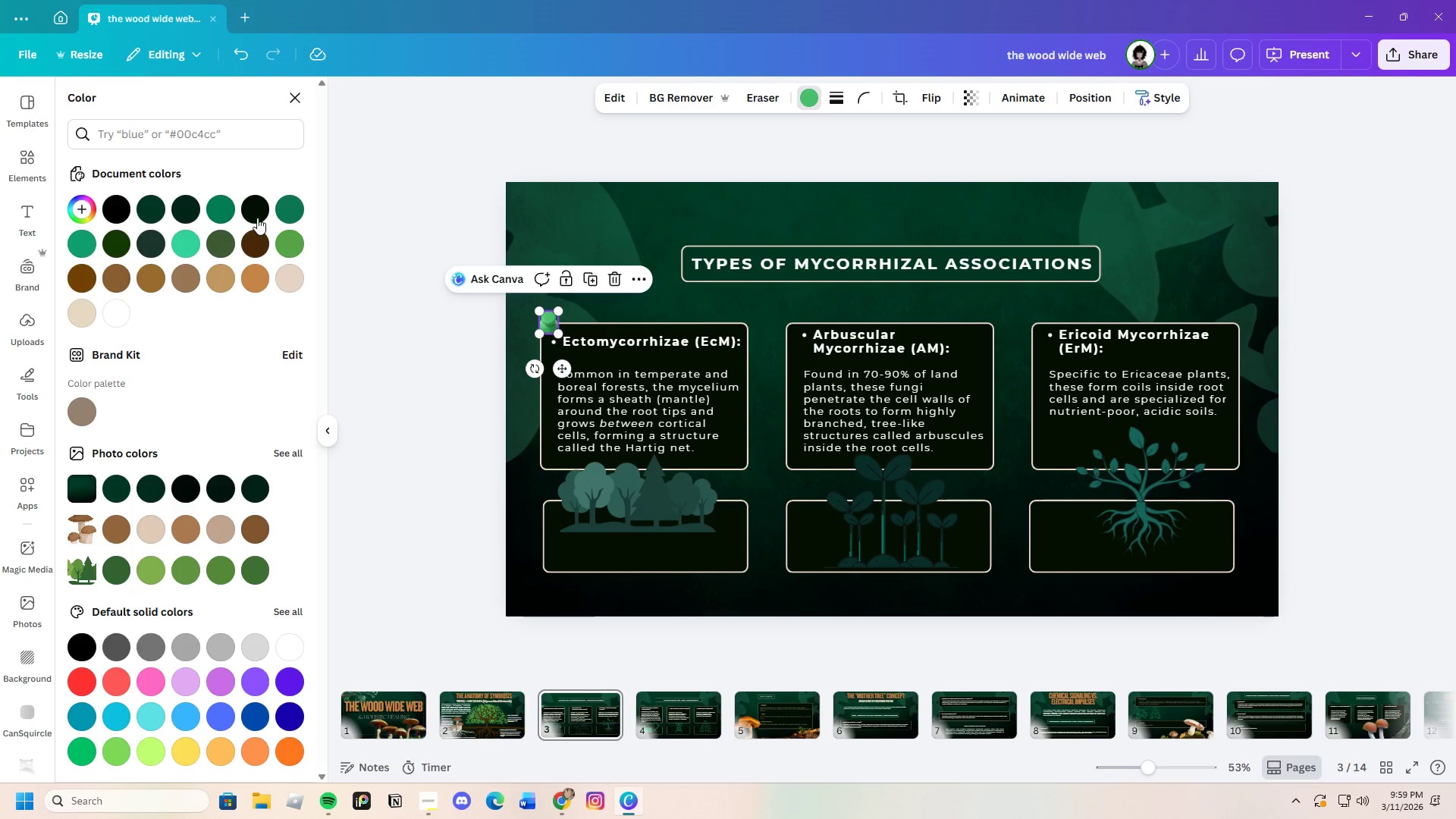 
left_click([259, 206])
 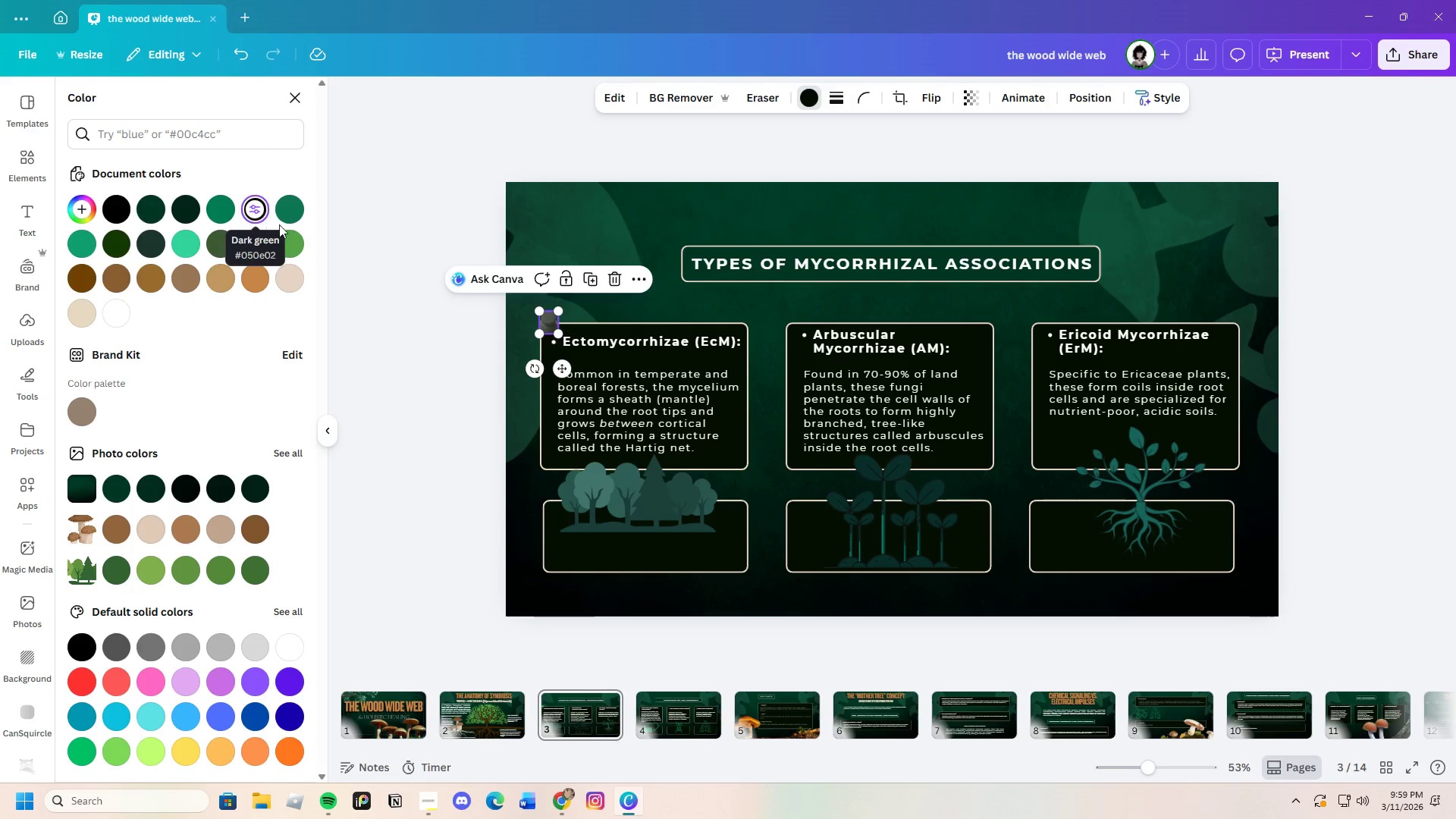 
left_click([292, 217])
 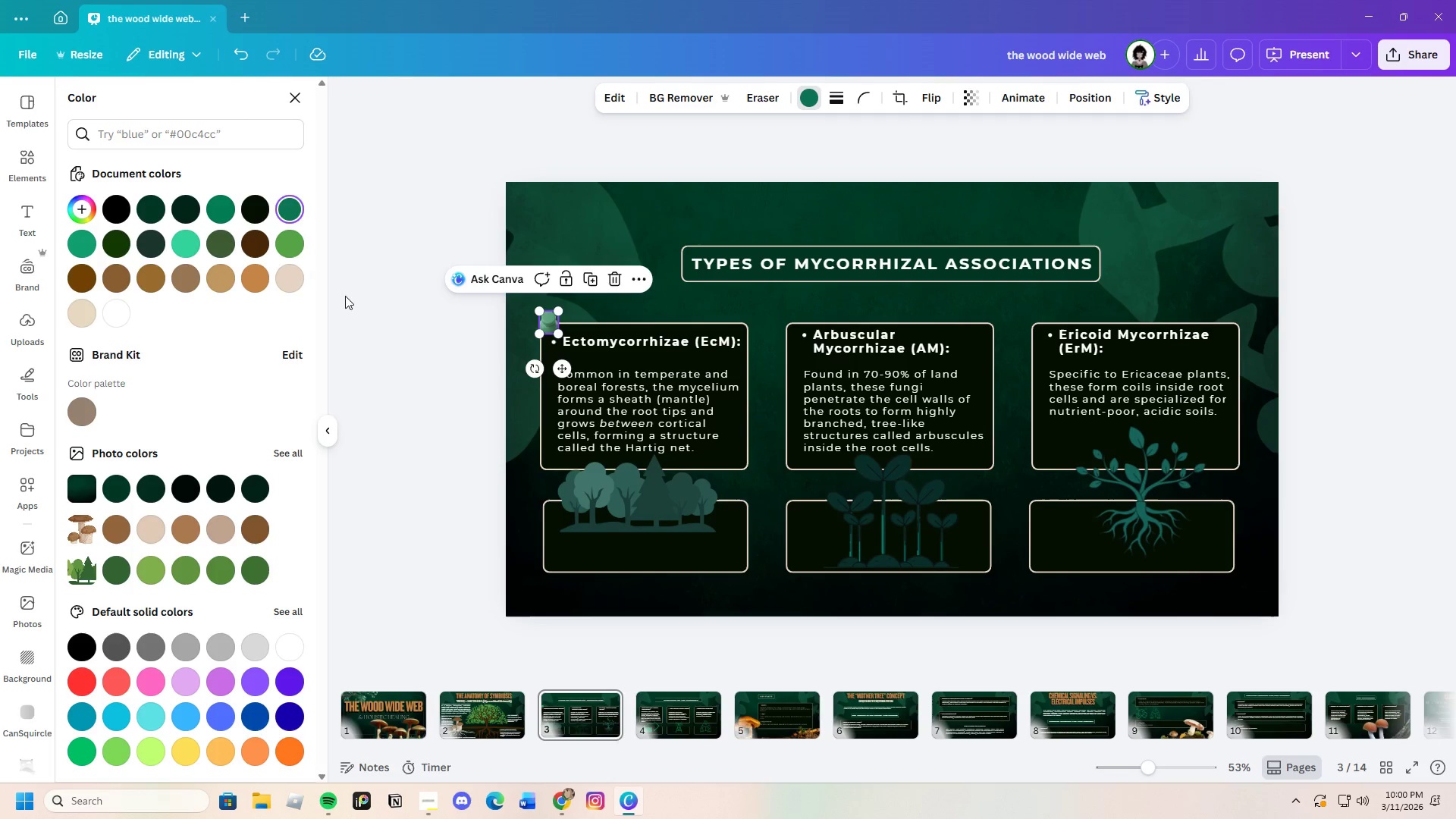 
left_click([627, 315])
 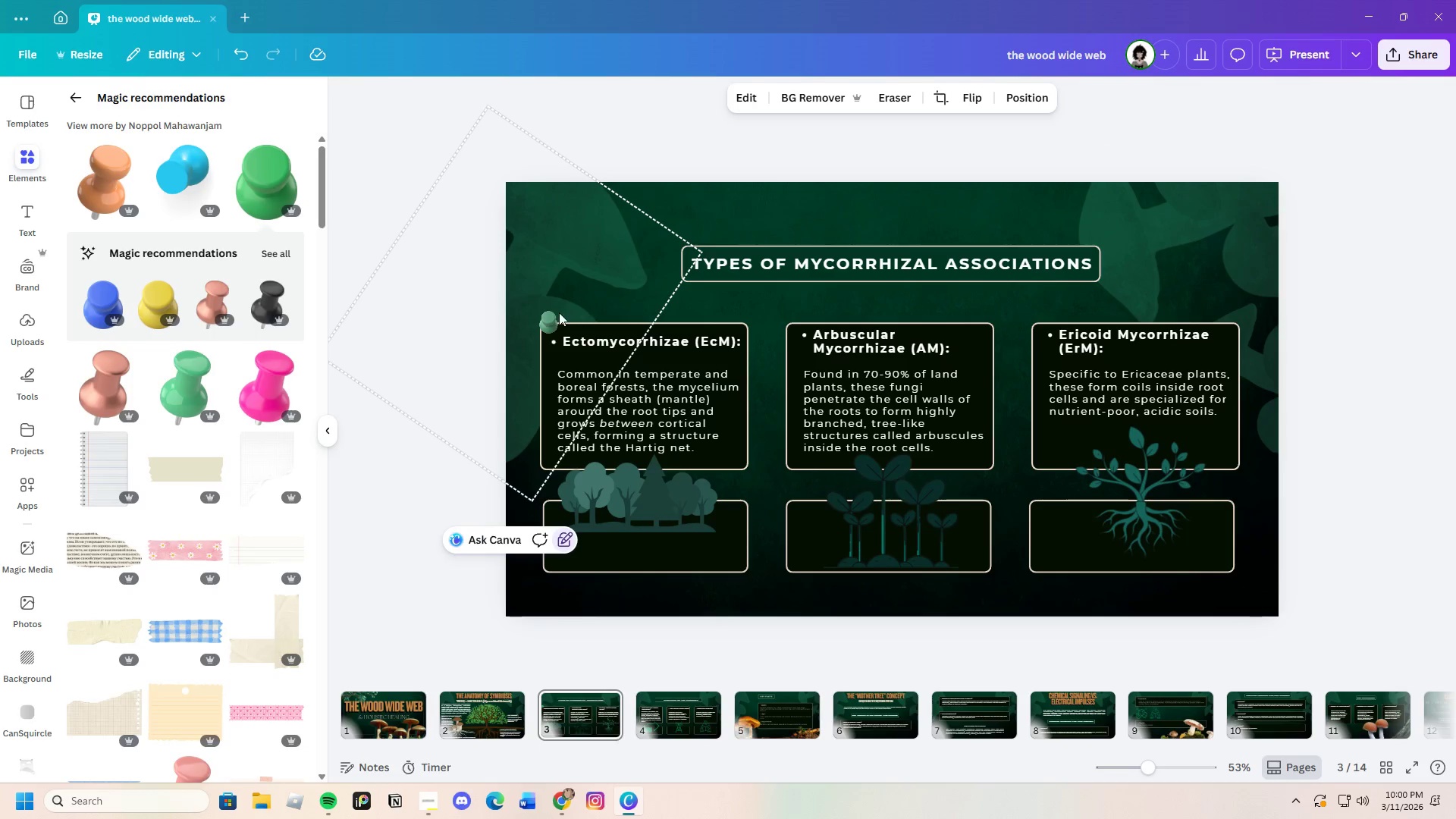 
left_click([553, 315])
 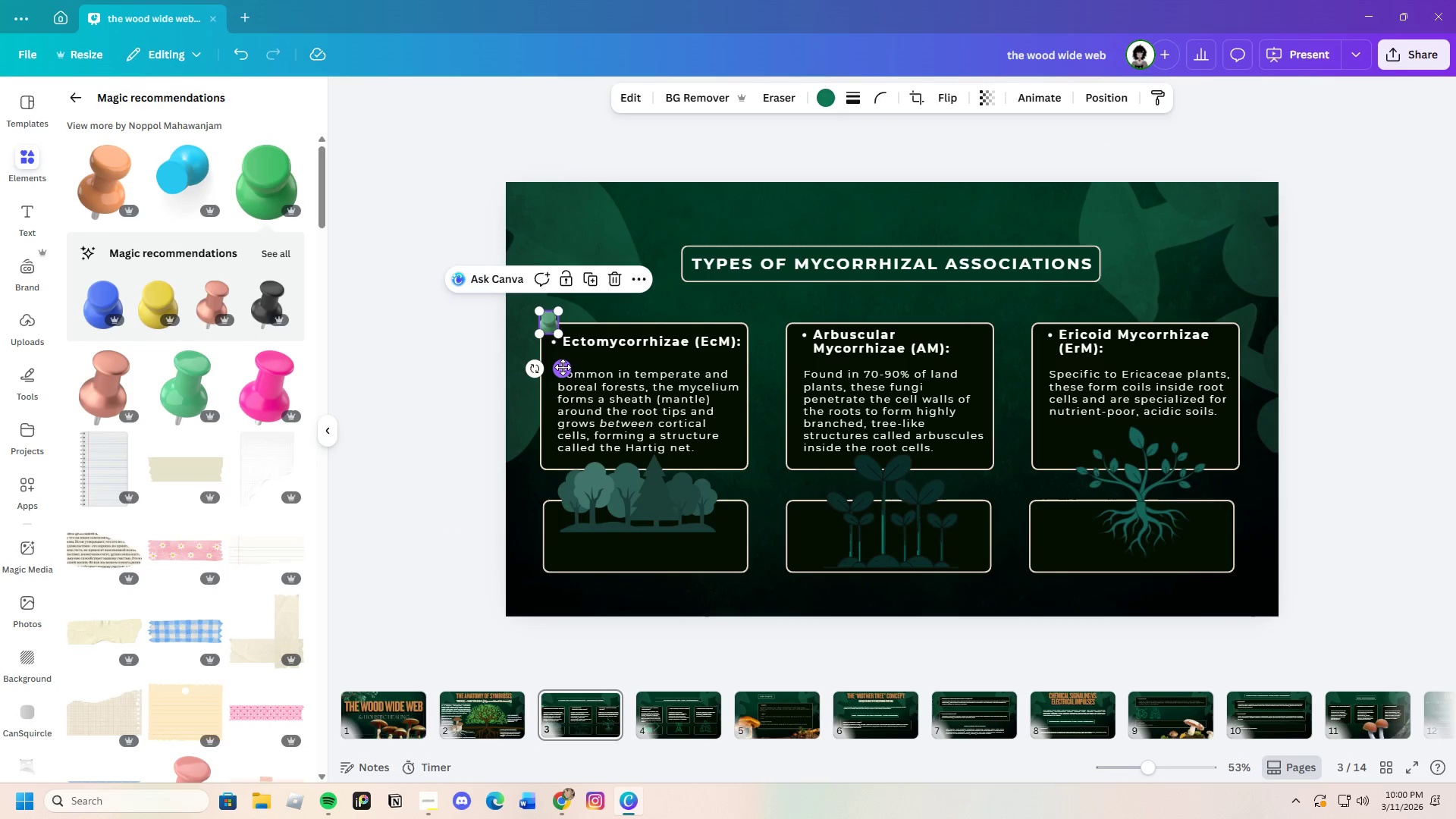 
left_click_drag(start_coordinate=[563, 369], to_coordinate=[563, 373])
 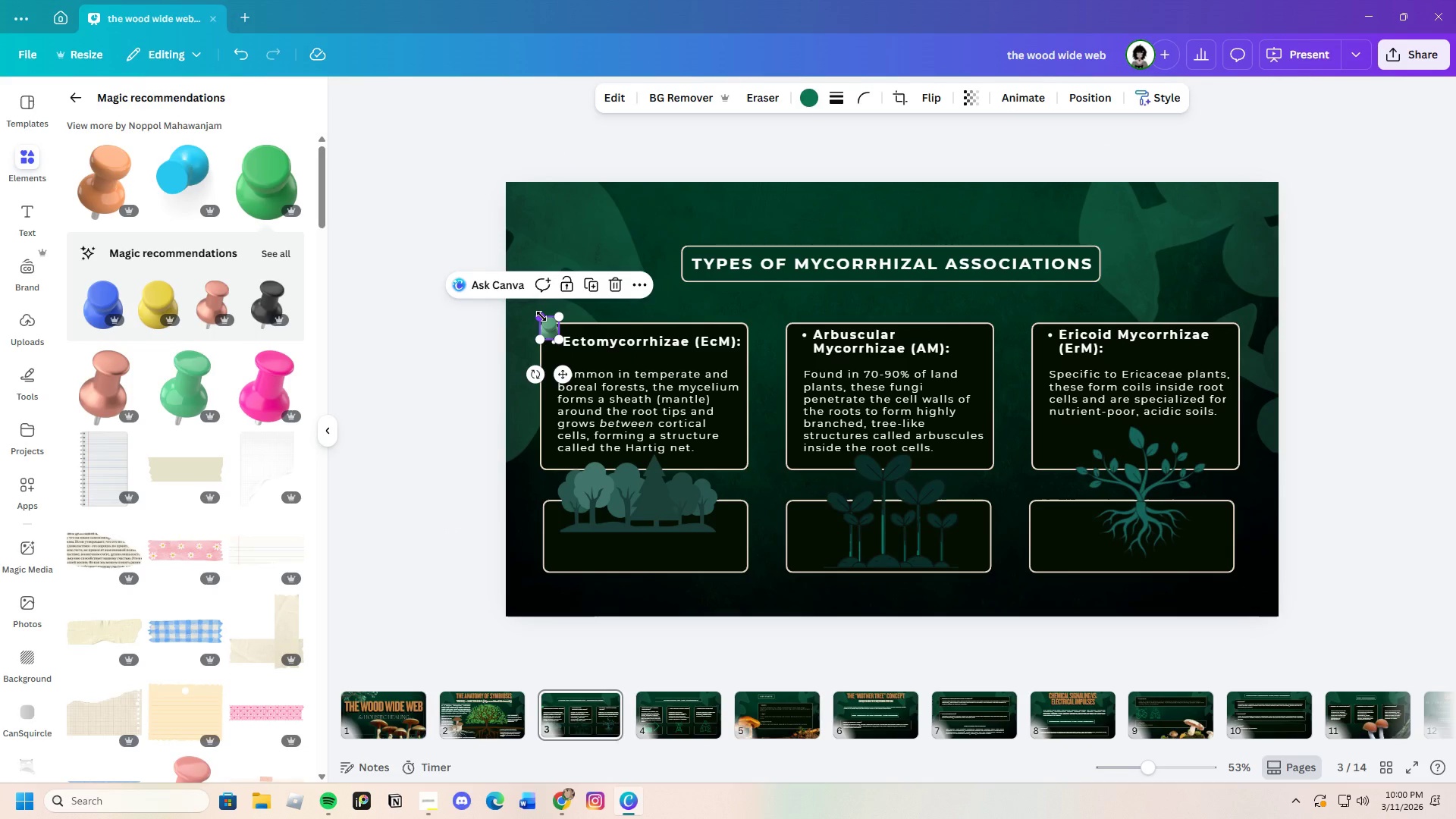 
left_click_drag(start_coordinate=[541, 316], to_coordinate=[535, 309])
 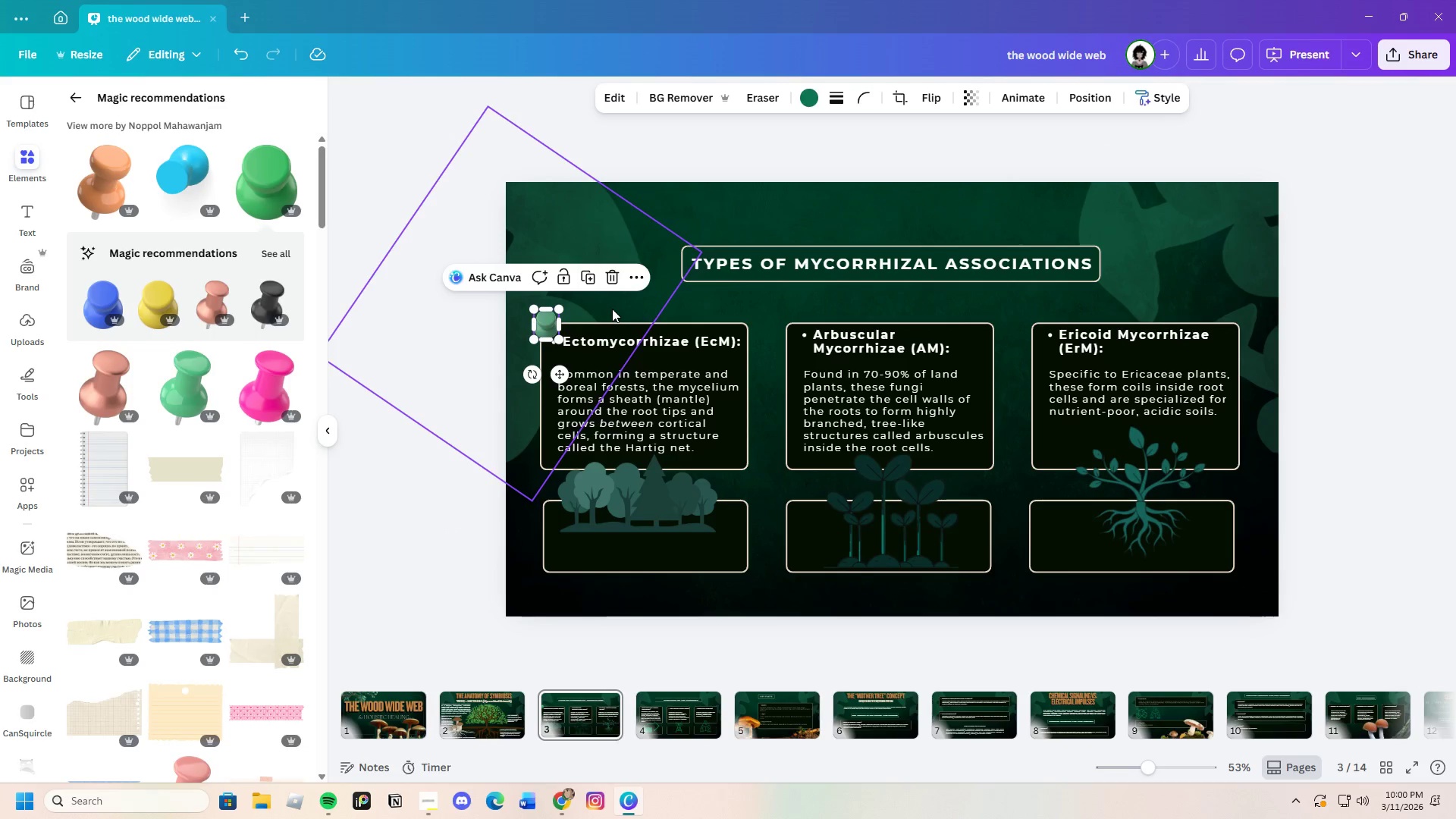 
left_click([612, 309])
 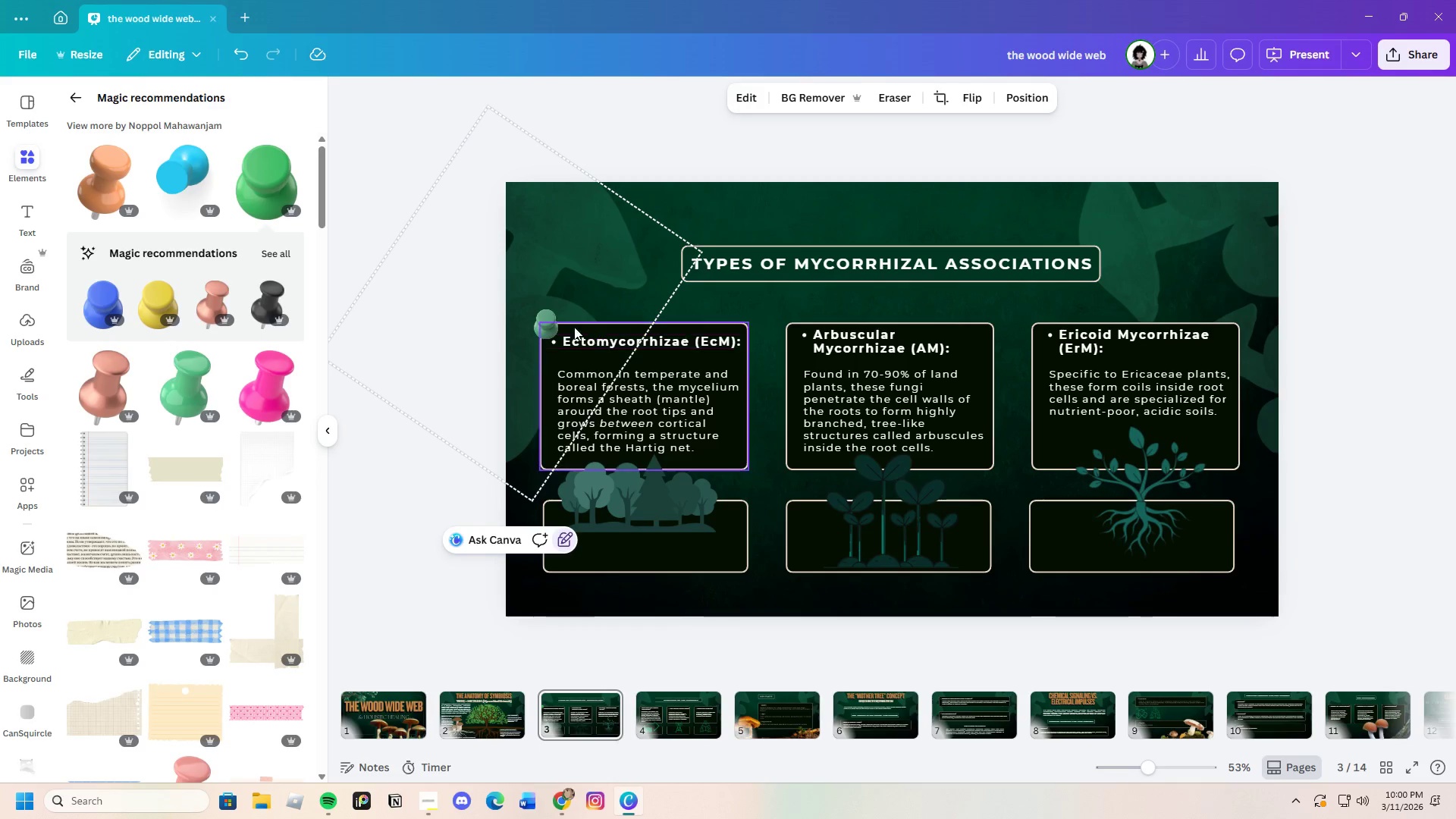 
left_click([551, 322])
 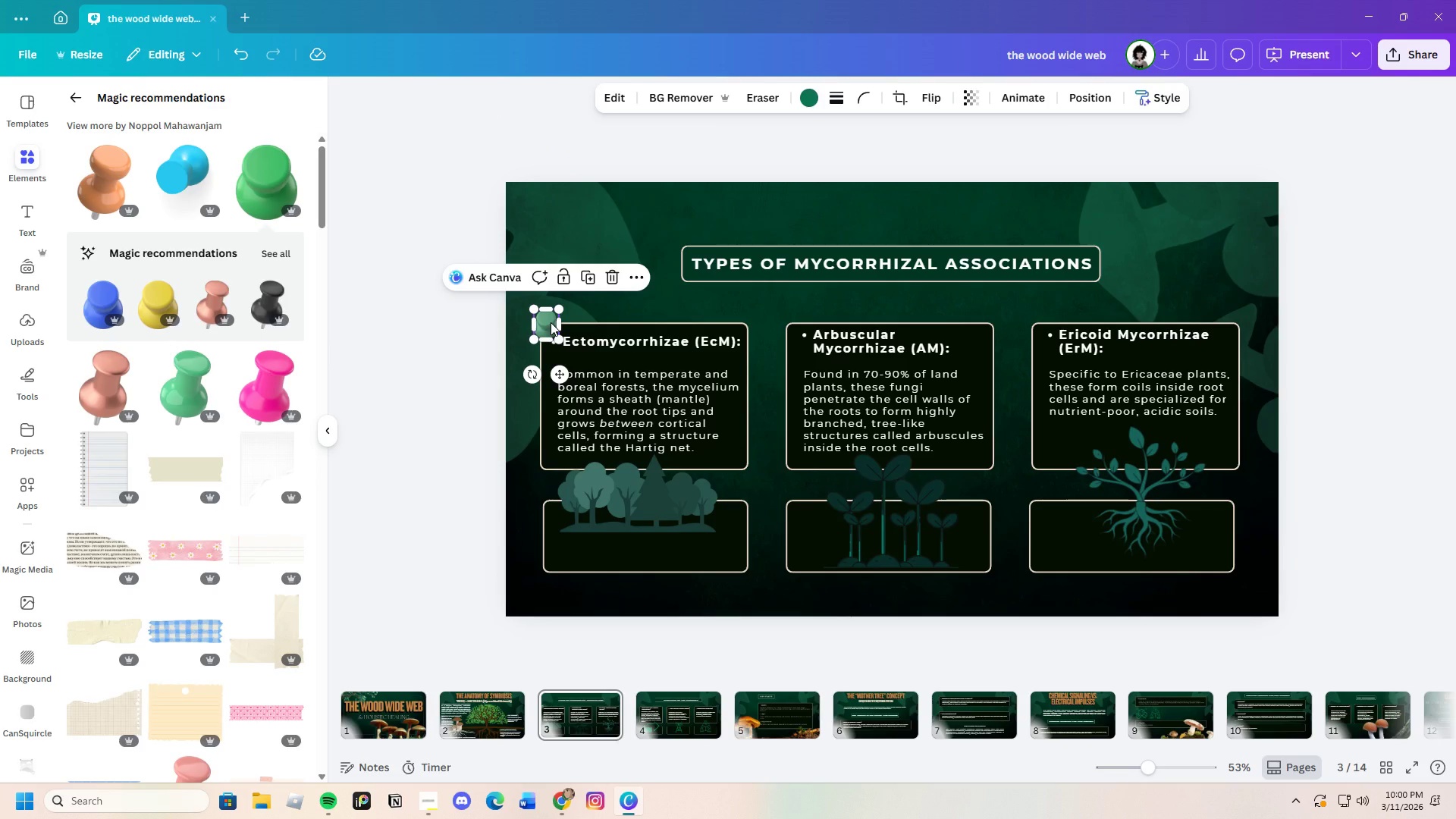 
key(Control+C)
 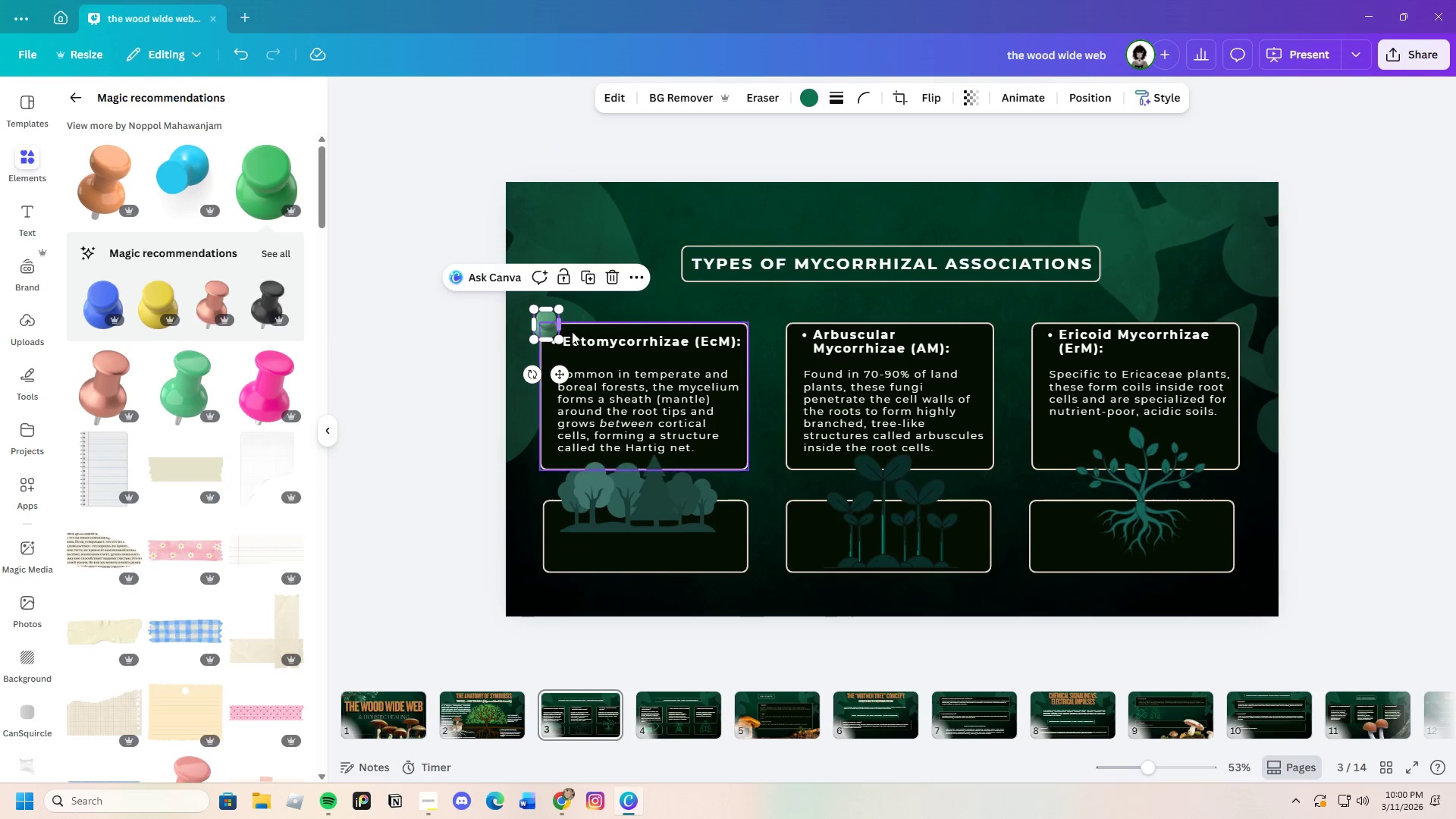 
key(Control+V)
 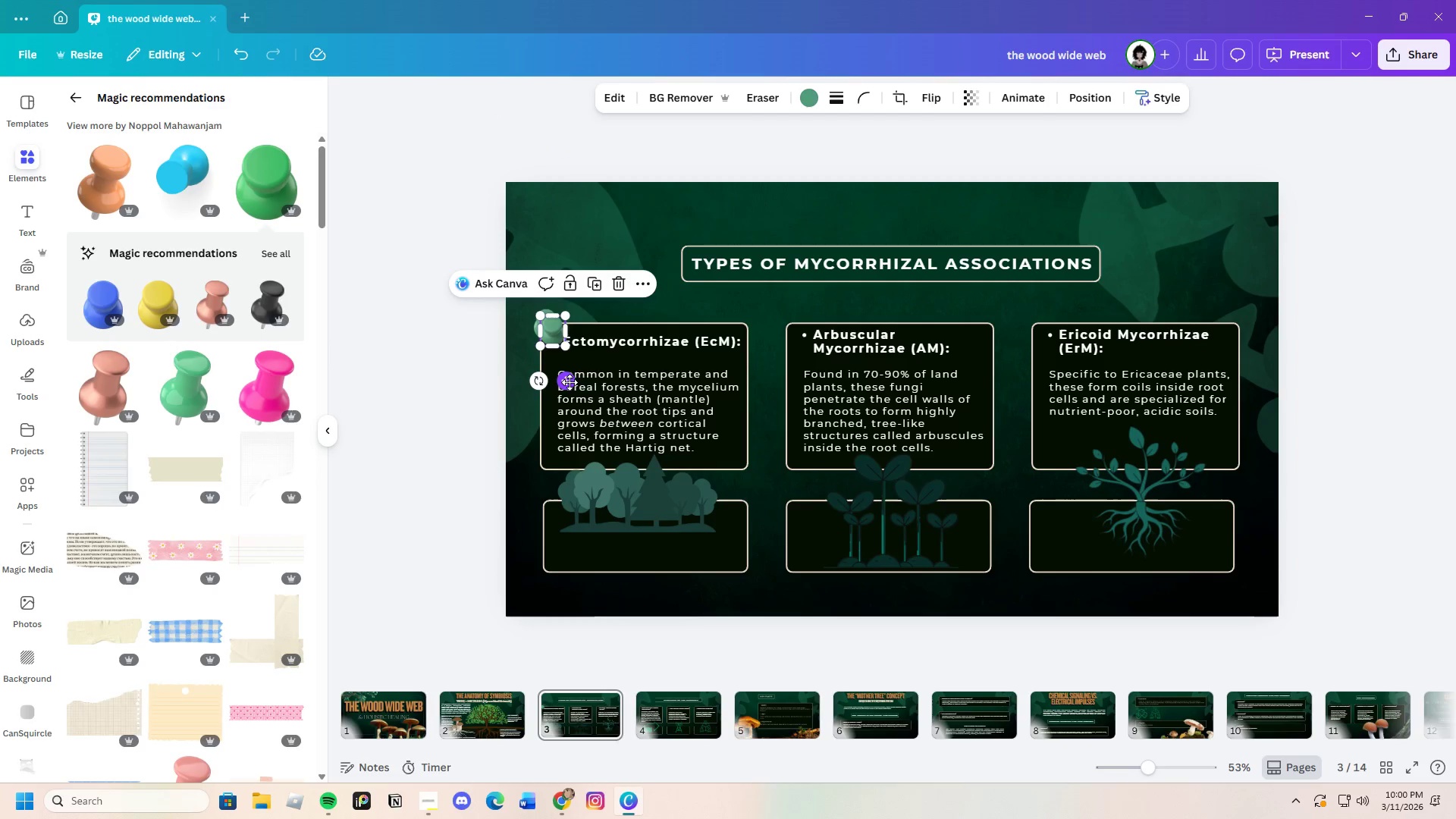 
left_click_drag(start_coordinate=[570, 382], to_coordinate=[805, 376])
 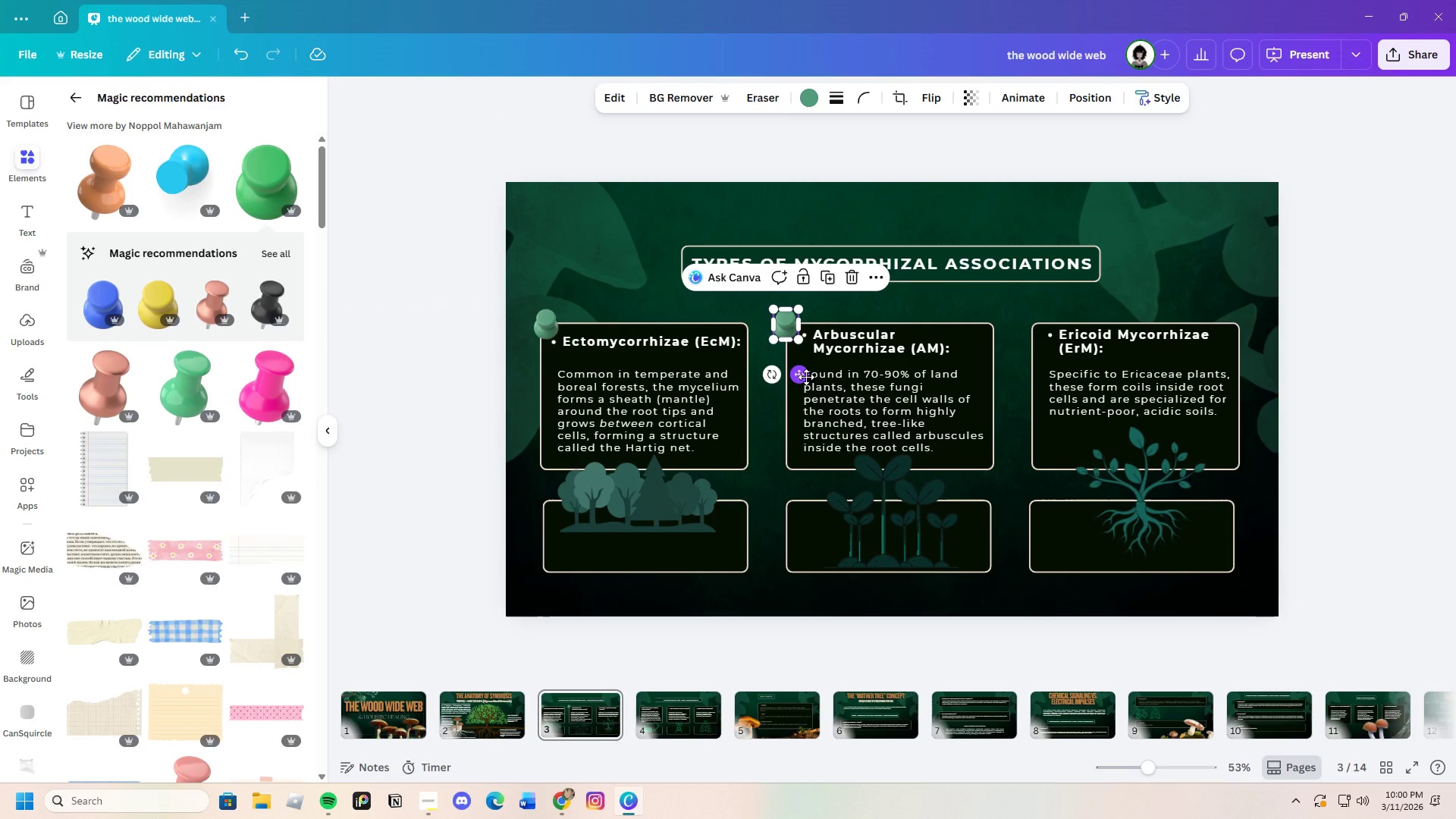 
key(Control+ControlLeft)
 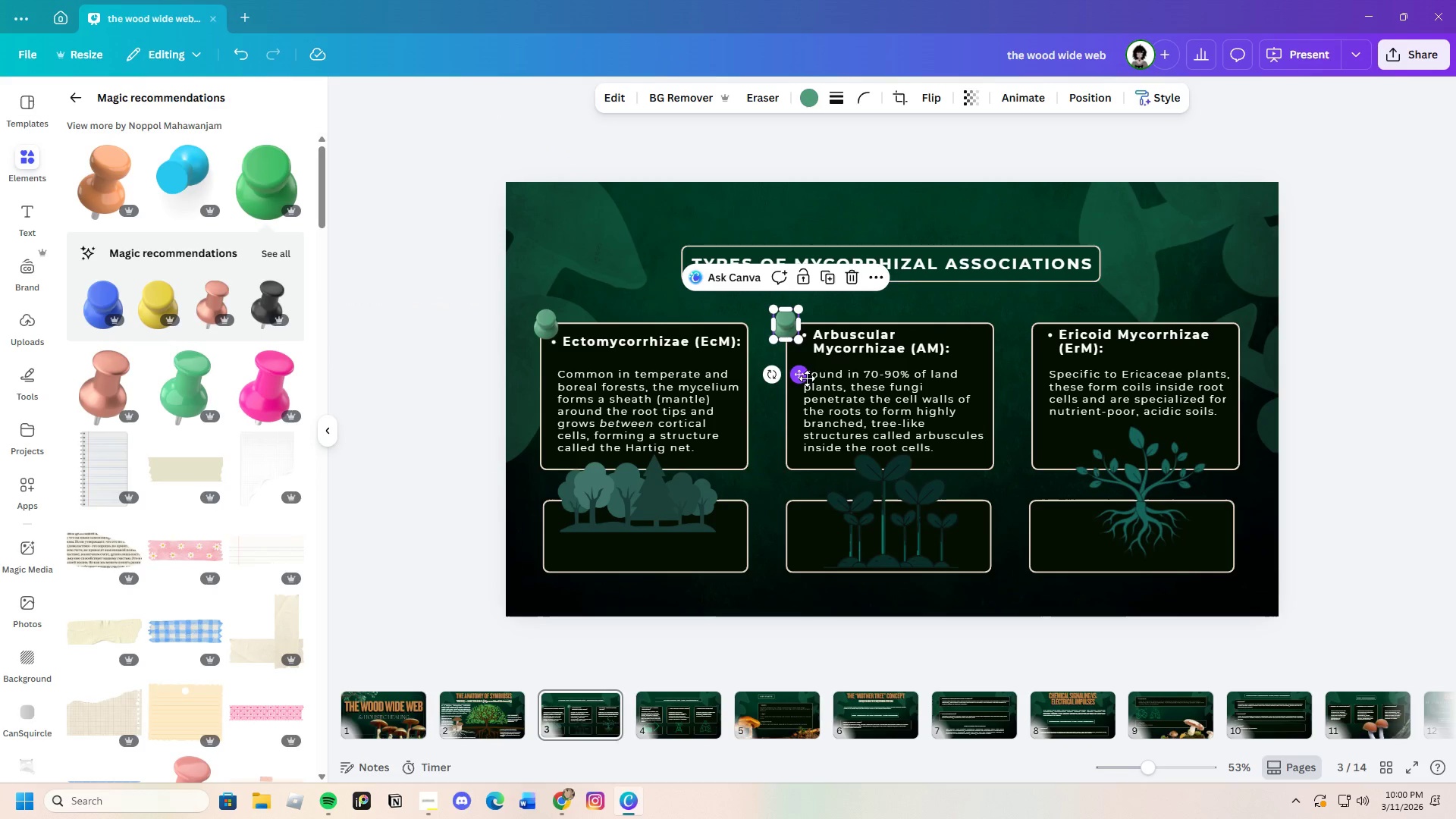 
key(Control+C)
 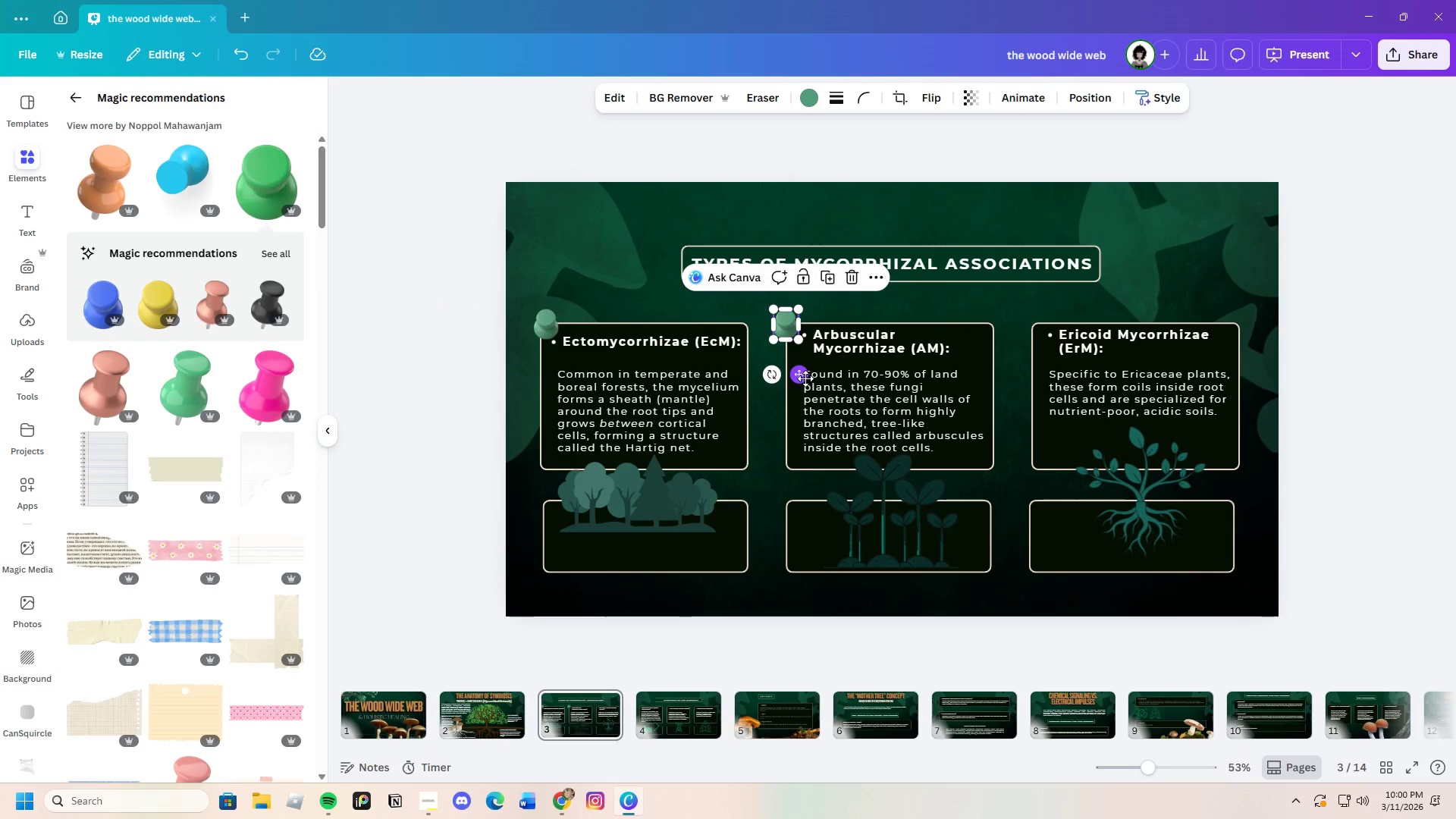 
key(Control+V)
 